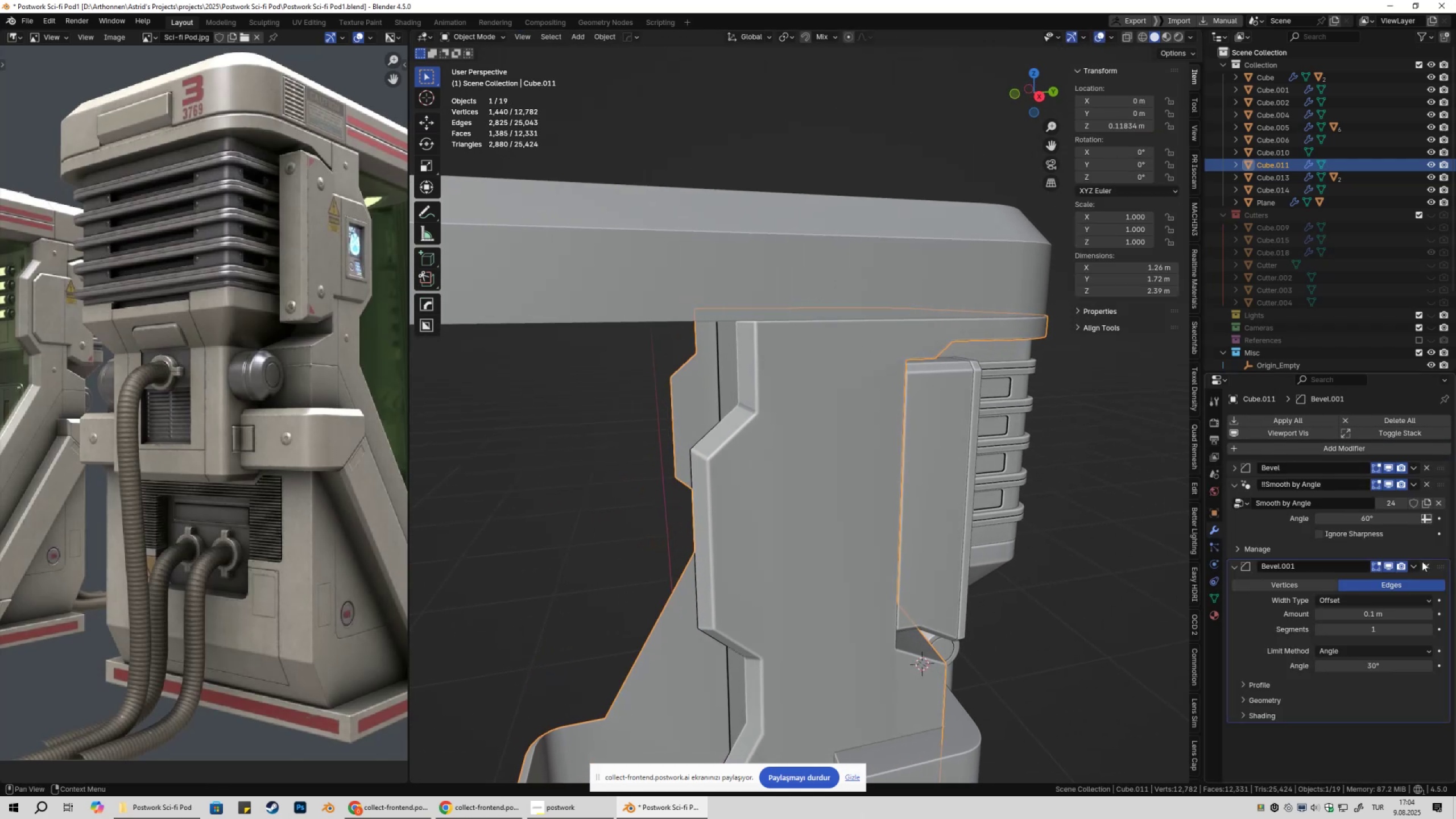 
left_click_drag(start_coordinate=[1441, 572], to_coordinate=[1419, 415])
 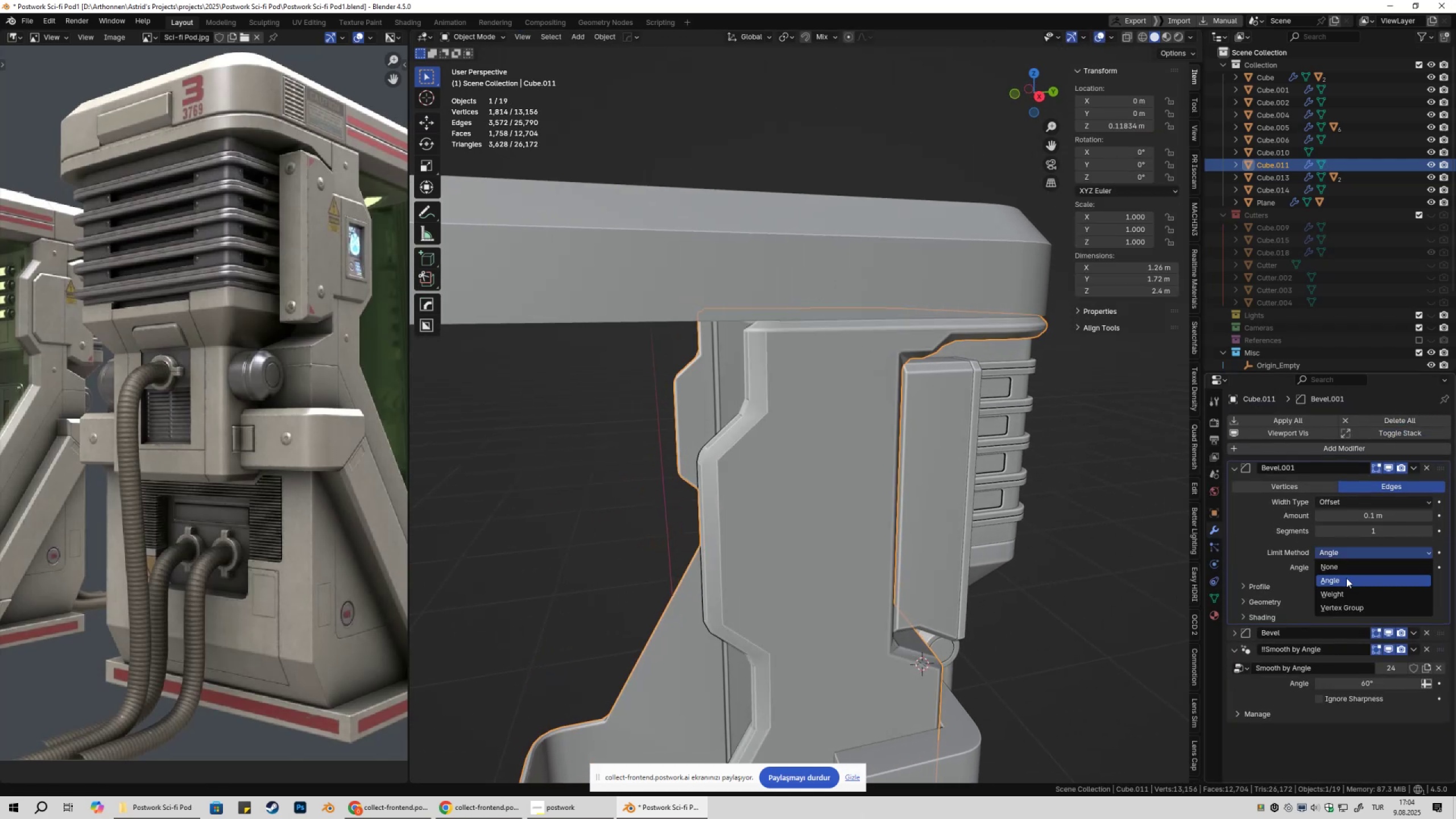 
double_click([1339, 597])
 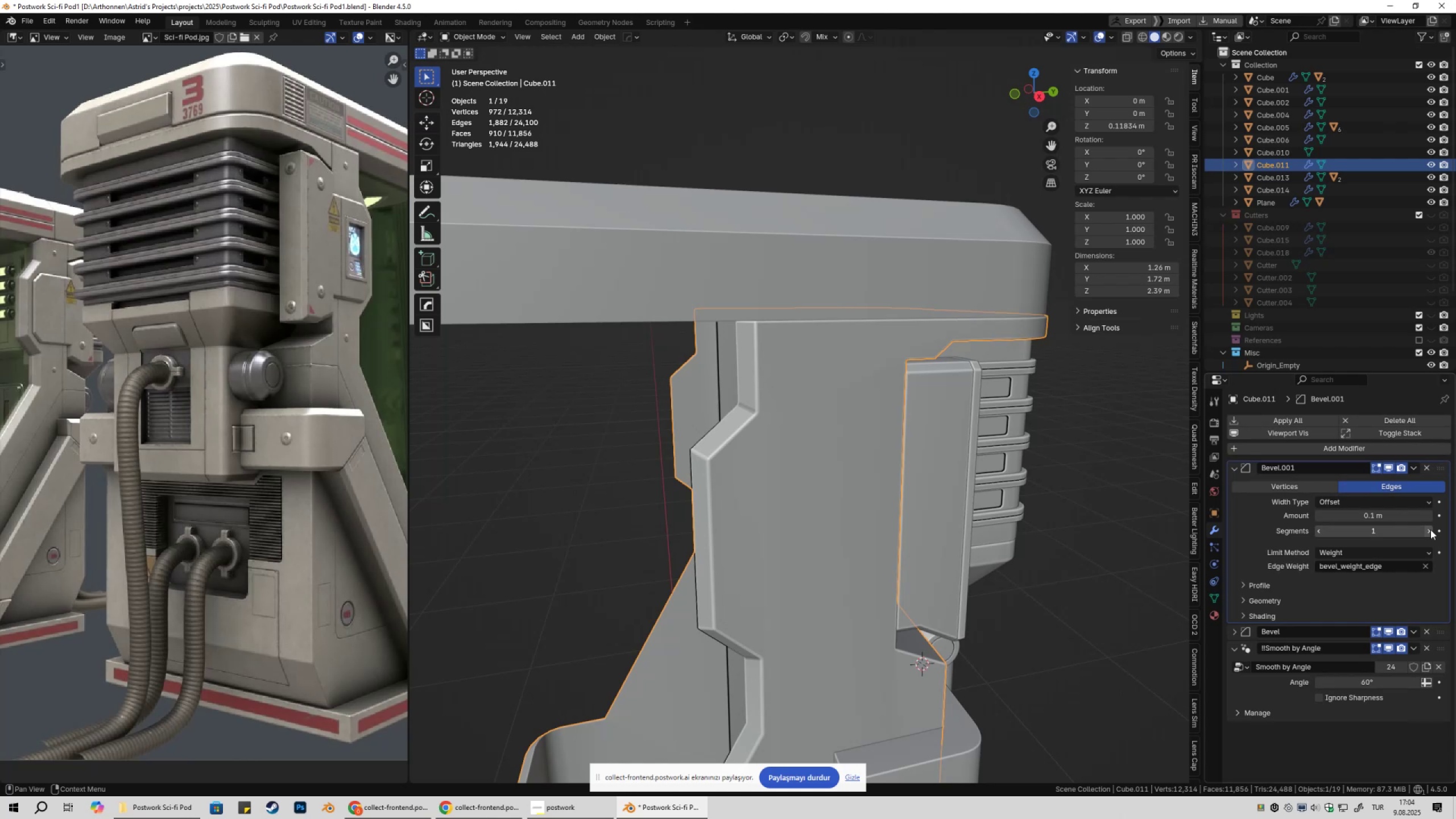 
double_click([1430, 530])
 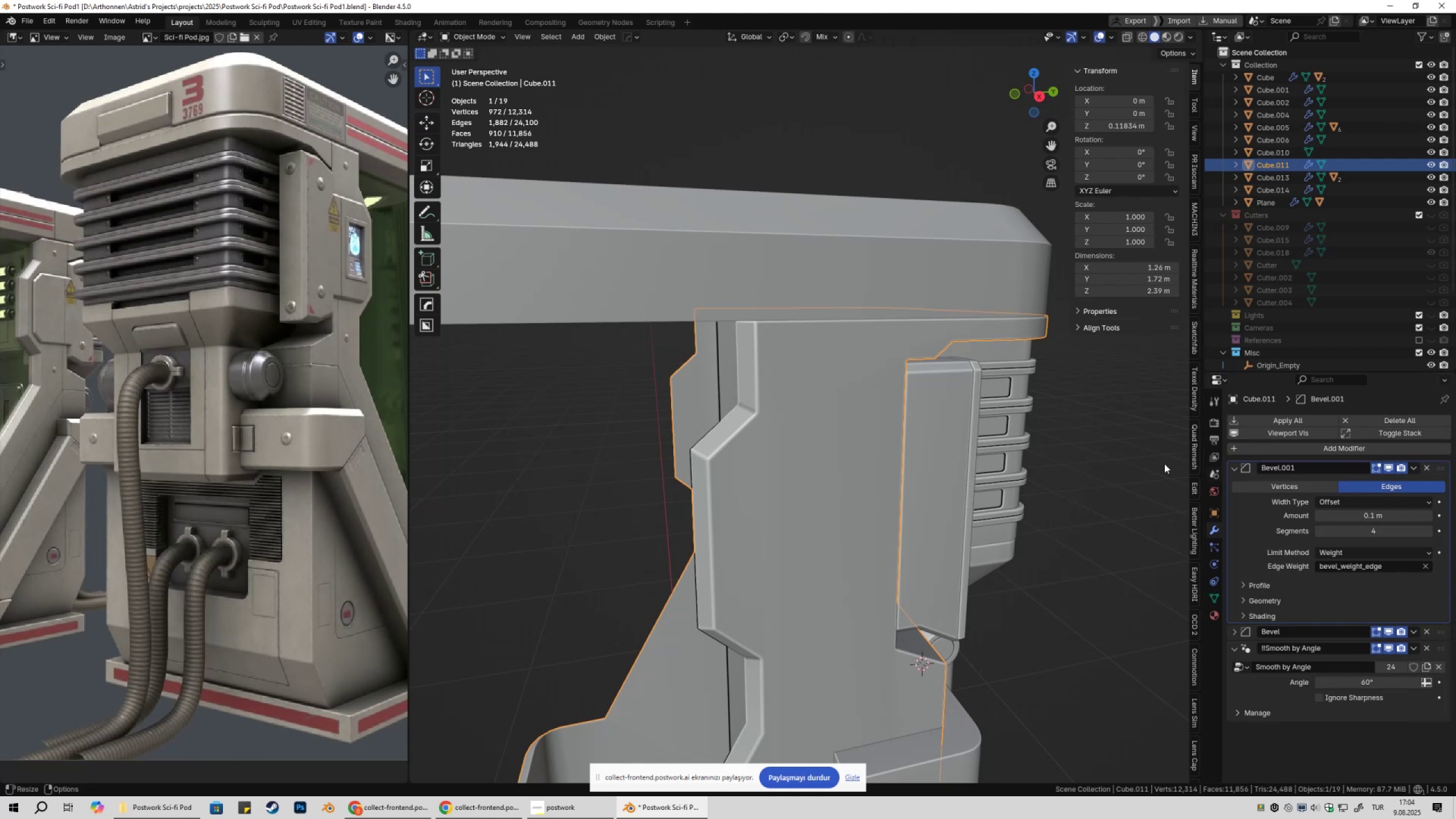 
key(Tab)
 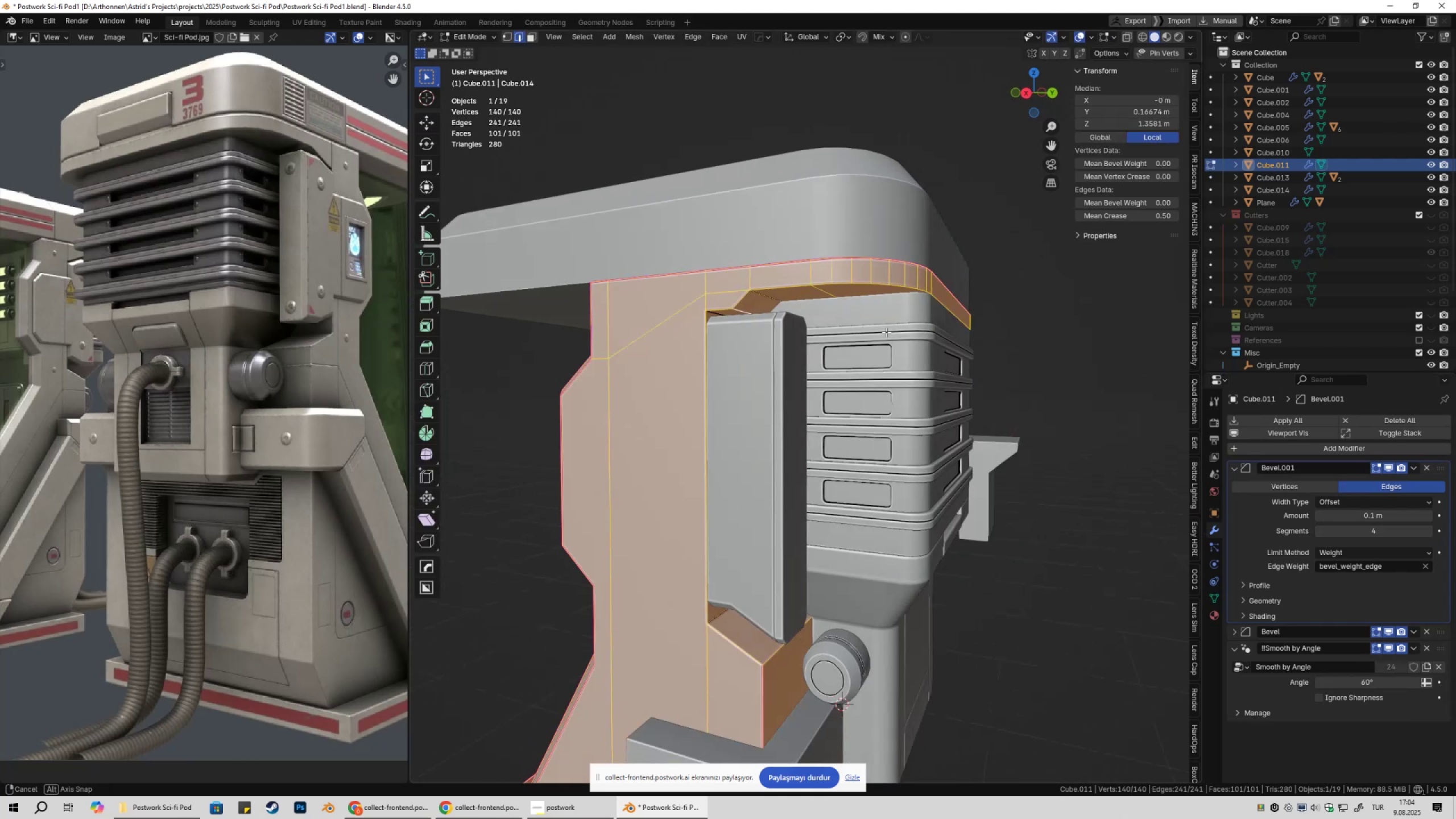 
scroll: coordinate [856, 300], scroll_direction: up, amount: 2.0
 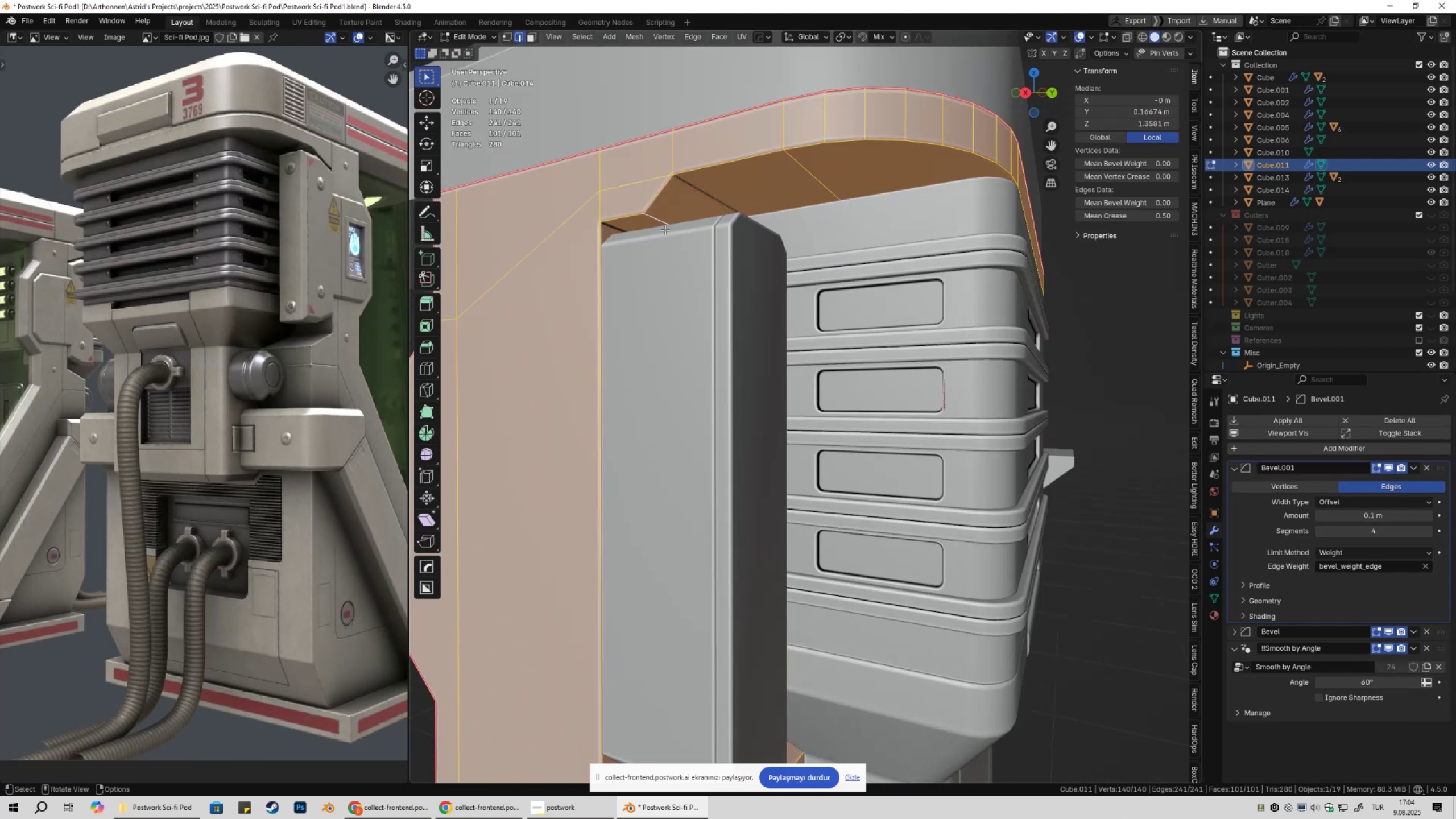 
key(Shift+ShiftLeft)
 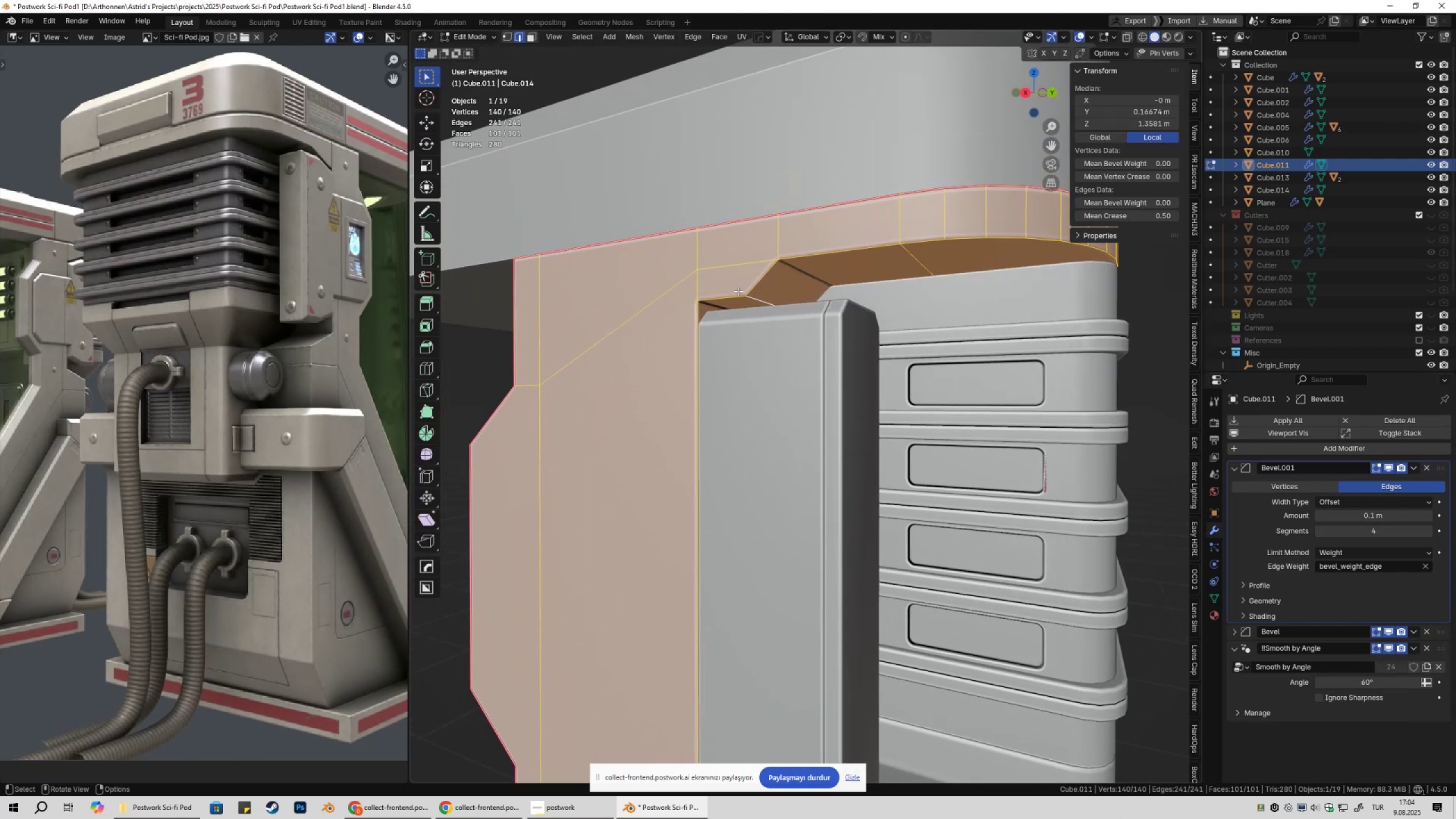 
key(2)
 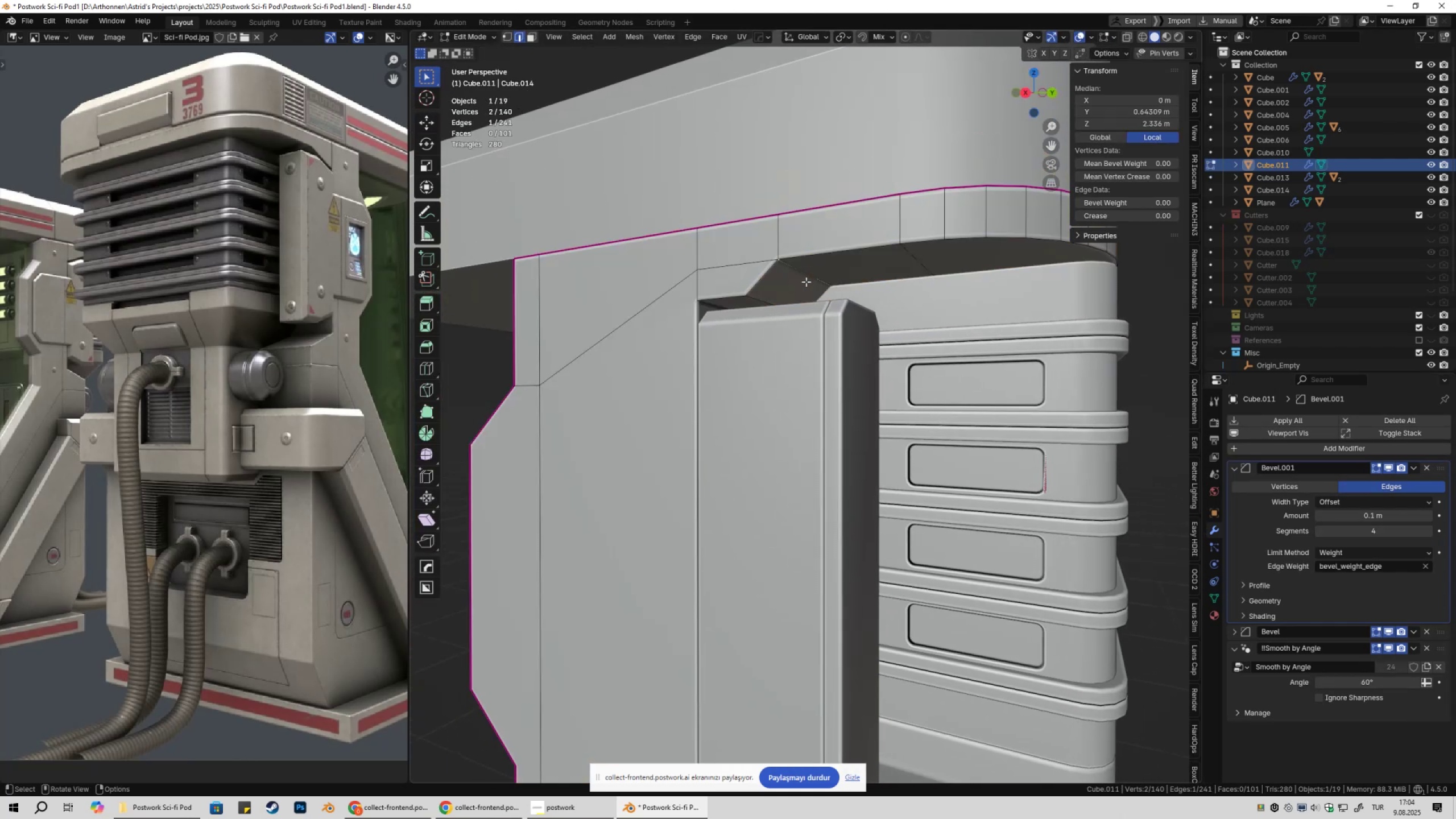 
hold_key(key=ShiftLeft, duration=0.37)
left_click([774, 297])
 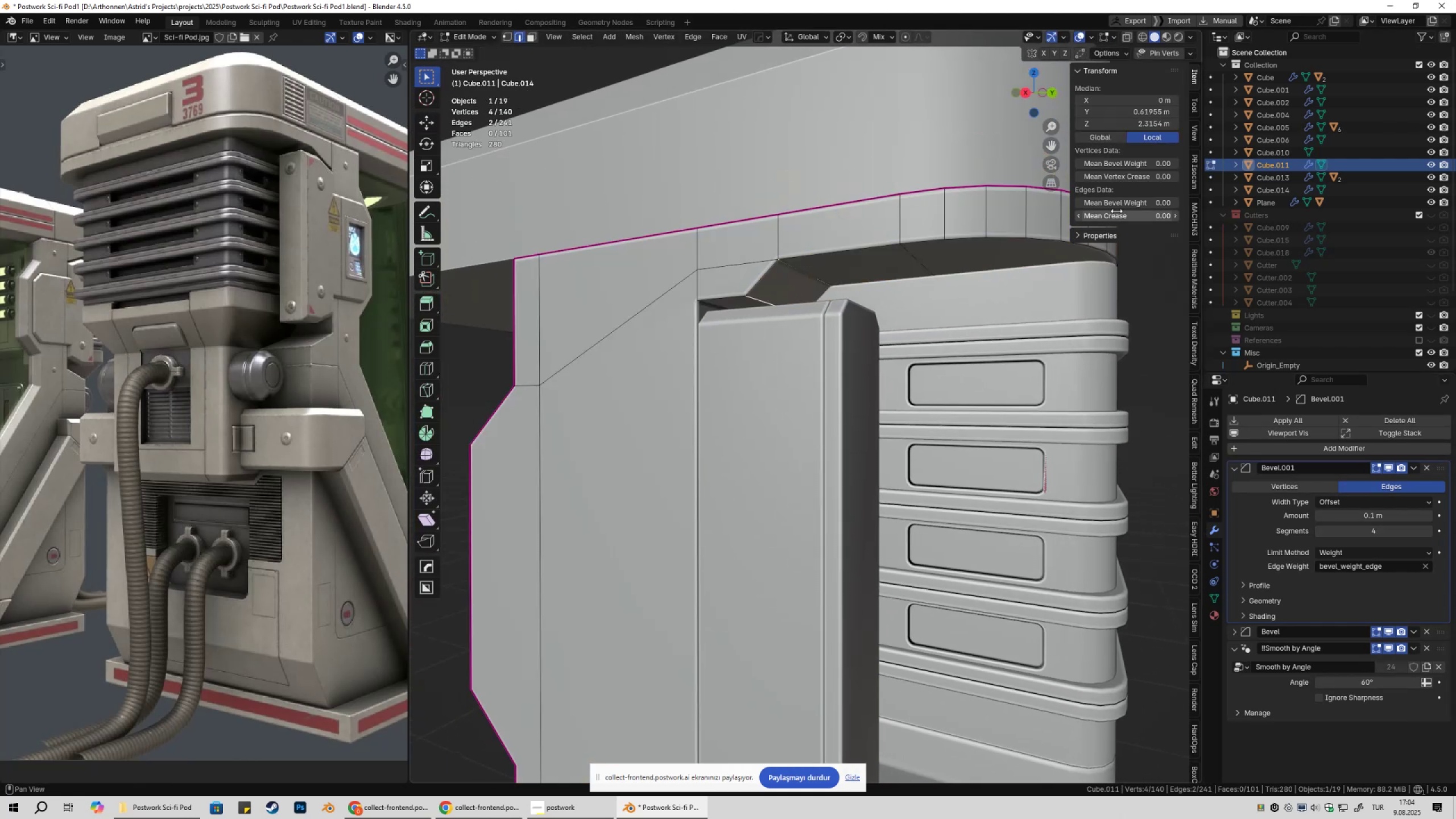 
left_click_drag(start_coordinate=[1119, 204], to_coordinate=[162, 208])
 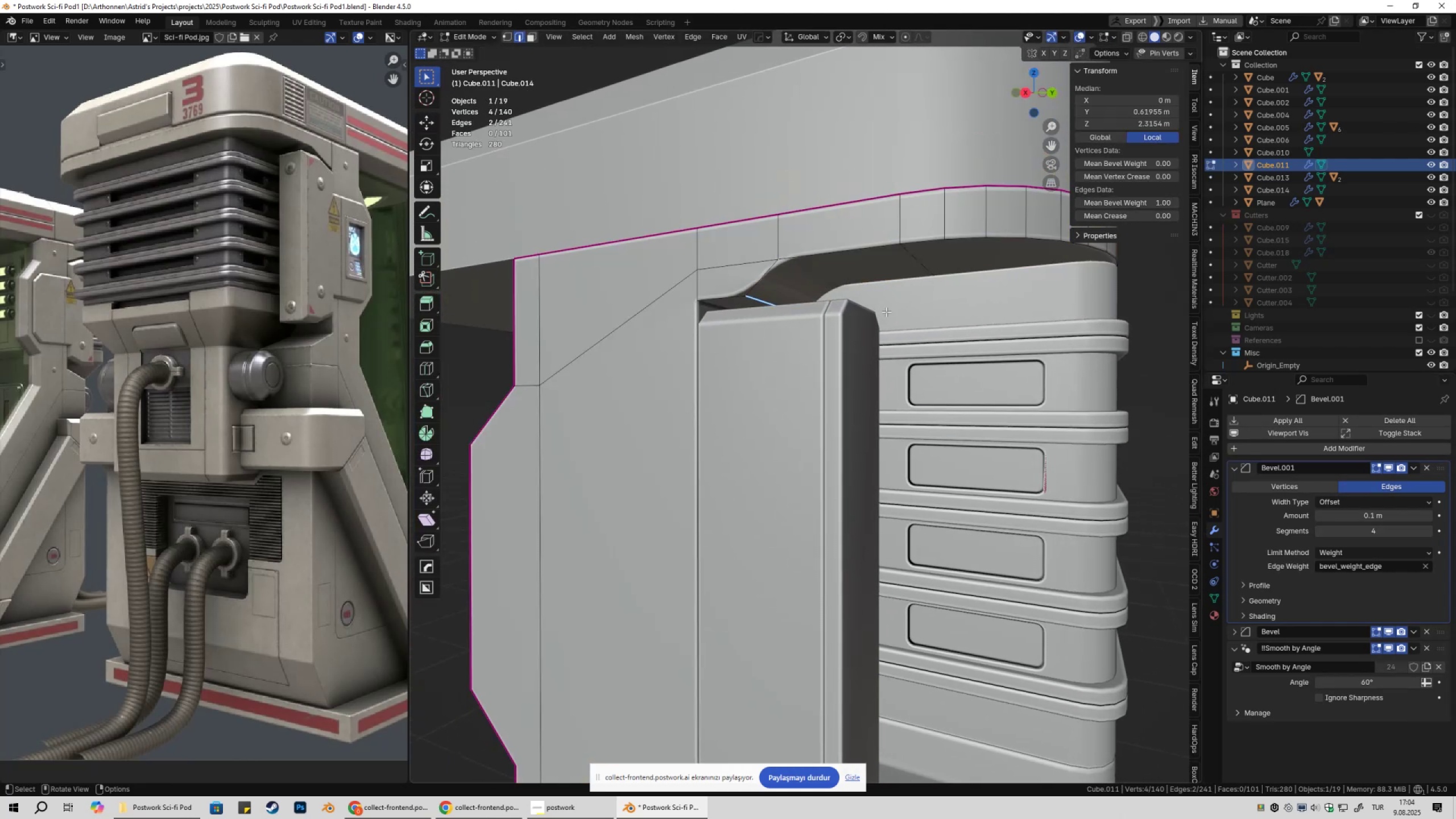 
key(Tab)
 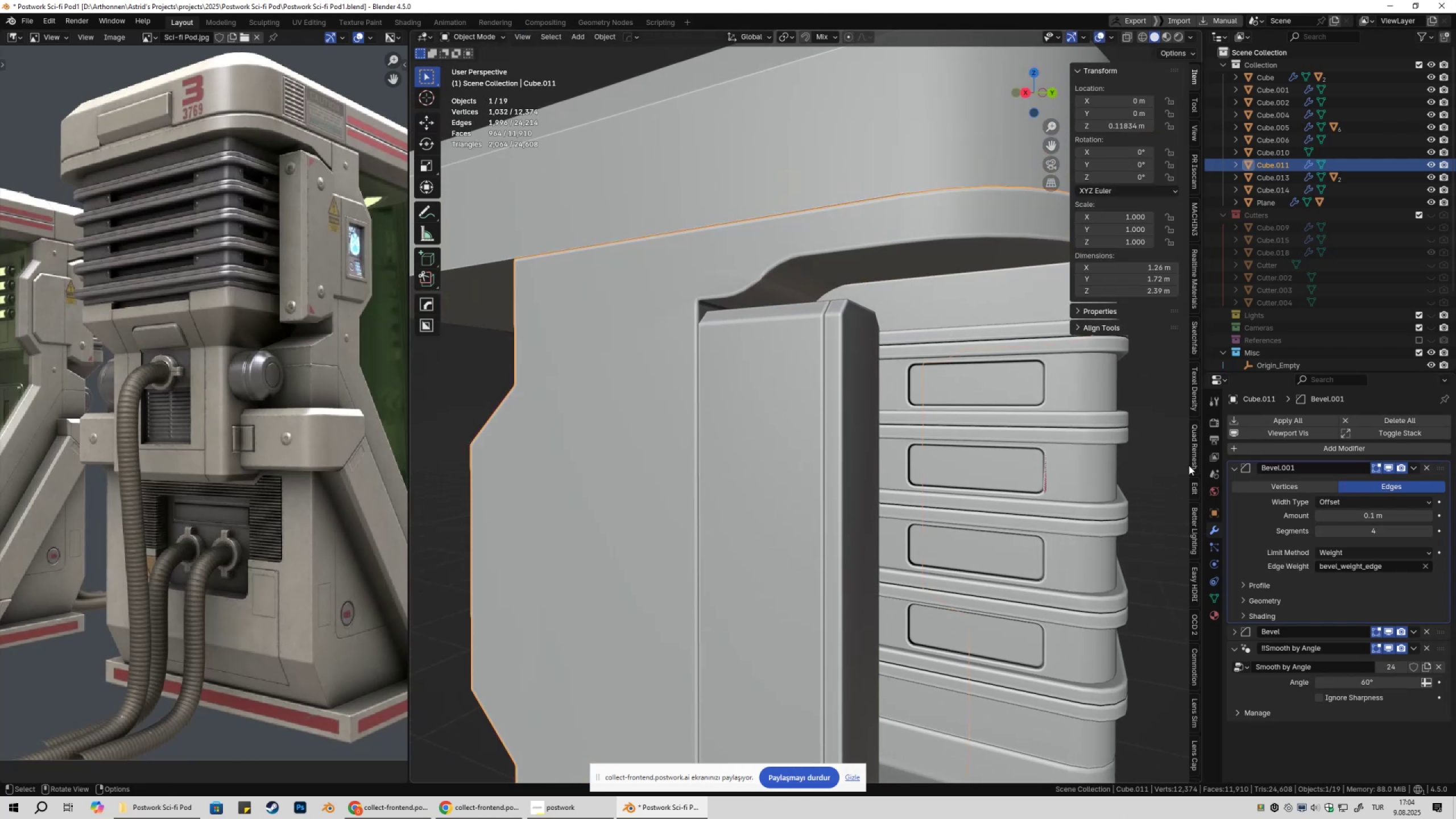 
hold_key(key=ShiftLeft, duration=1.53)
left_click_drag(start_coordinate=[1389, 516], to_coordinate=[154, 524])
 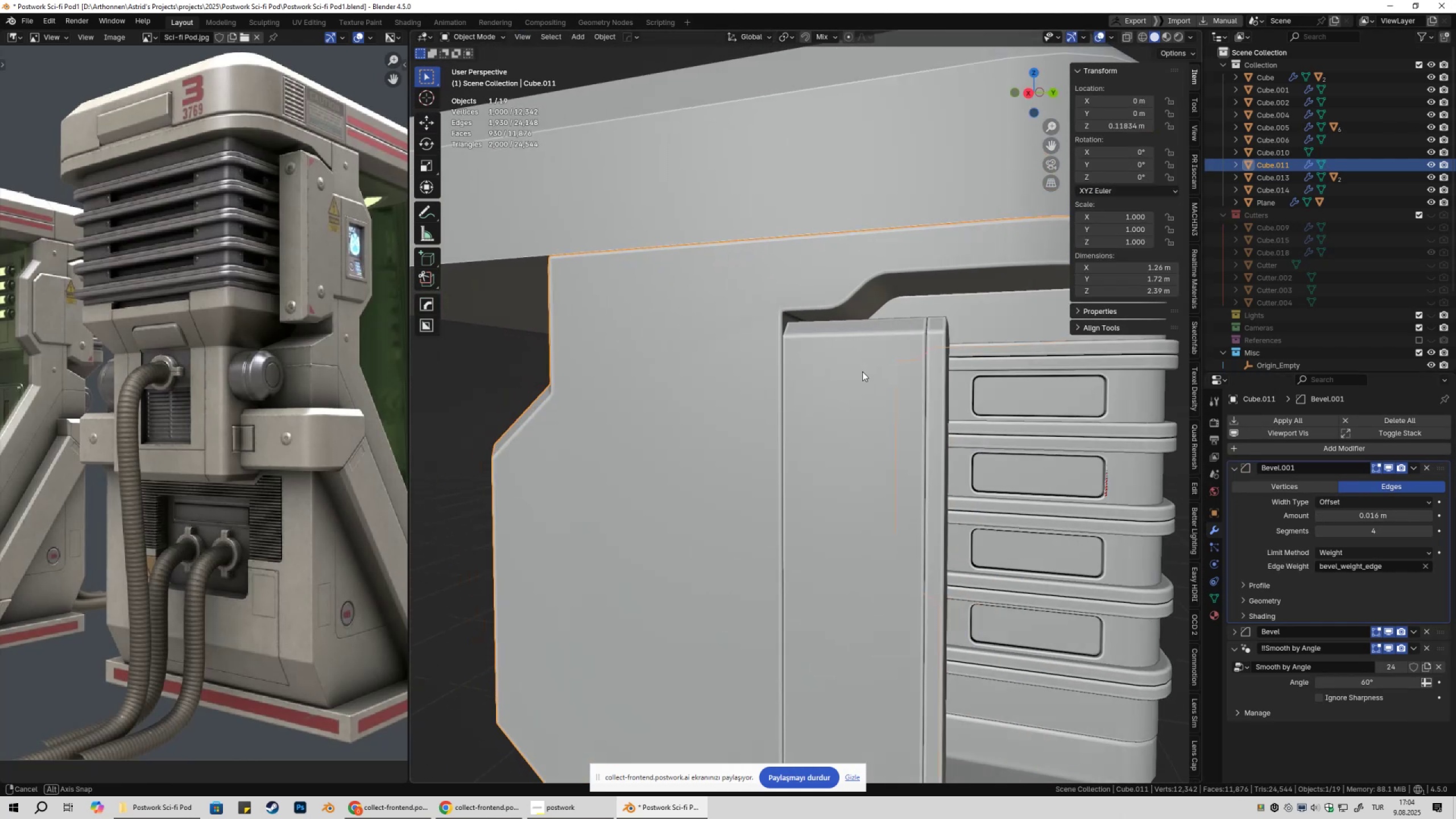 
hold_key(key=ShiftLeft, duration=1.52)
 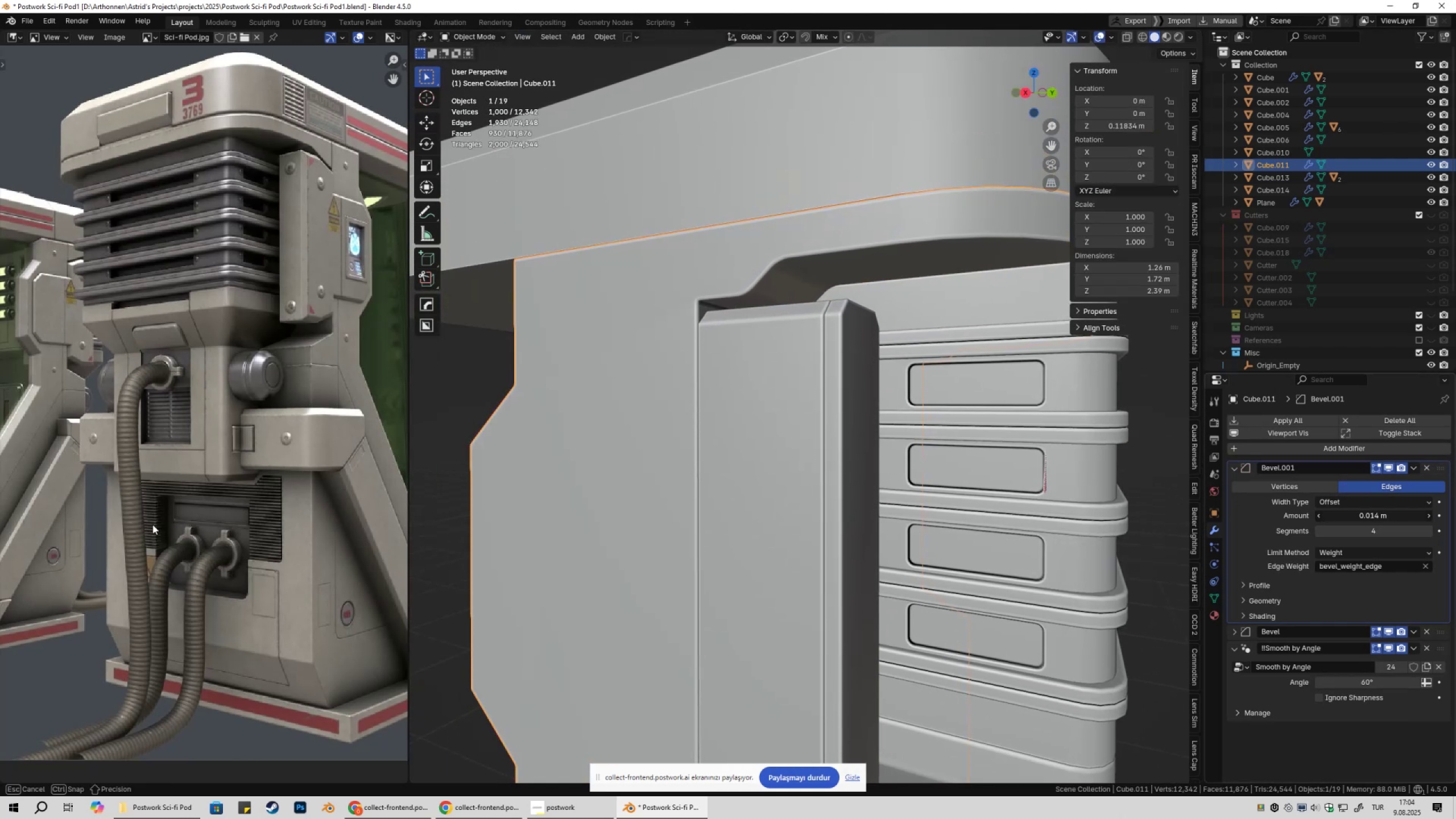 
hold_key(key=ShiftLeft, duration=1.25)
 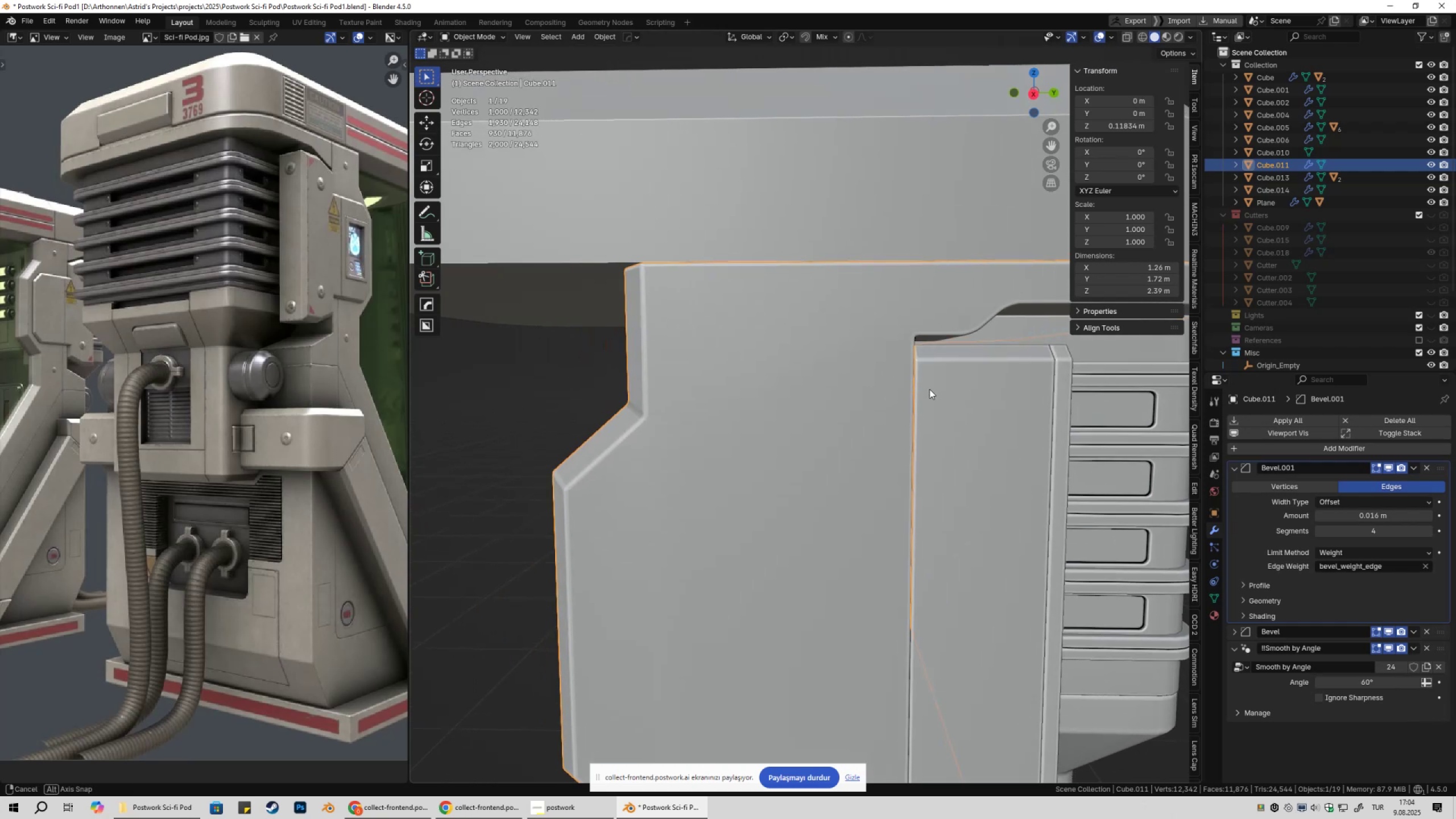 
hold_key(key=ShiftLeft, duration=0.39)
 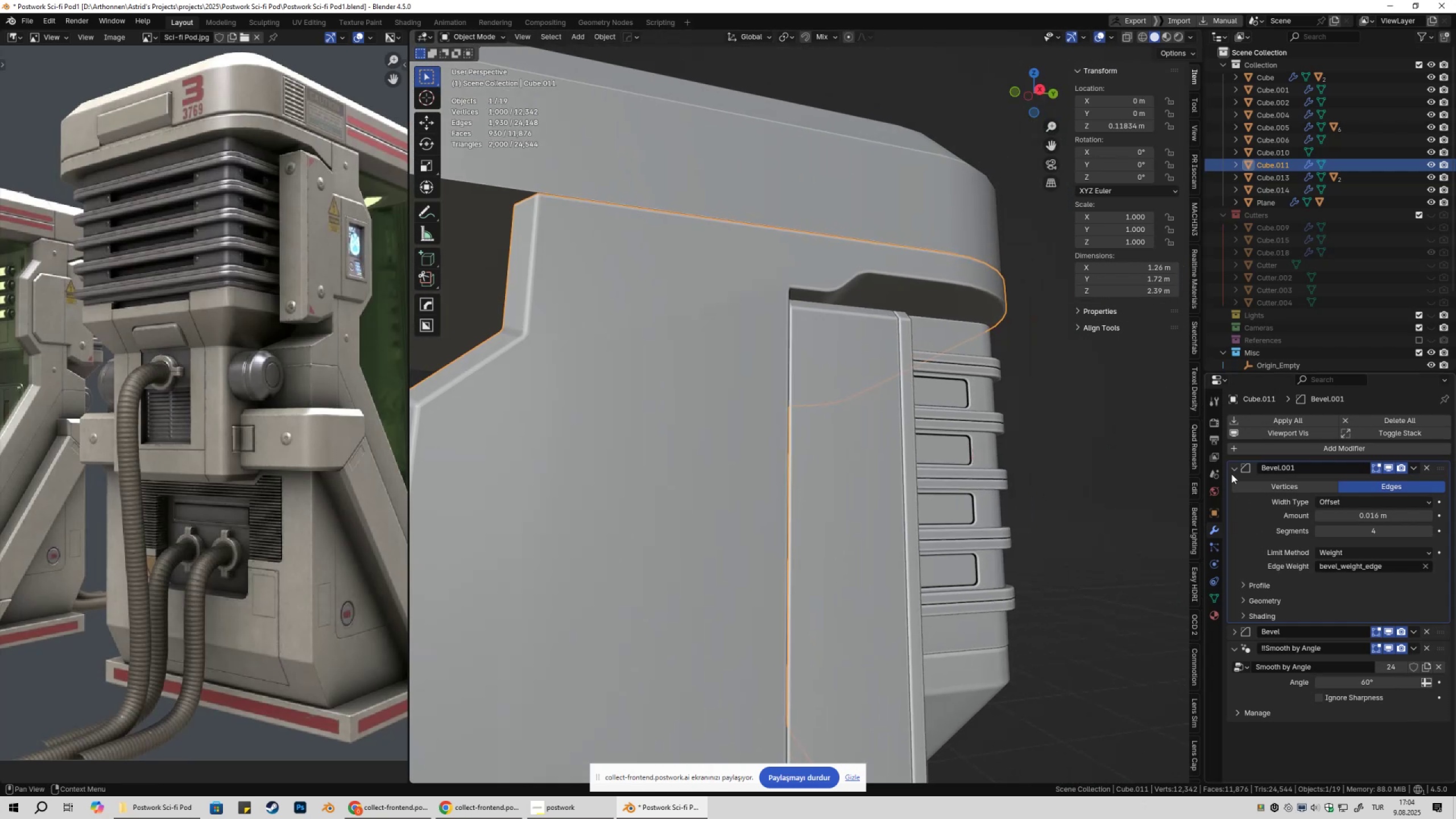 
left_click([1231, 474])
 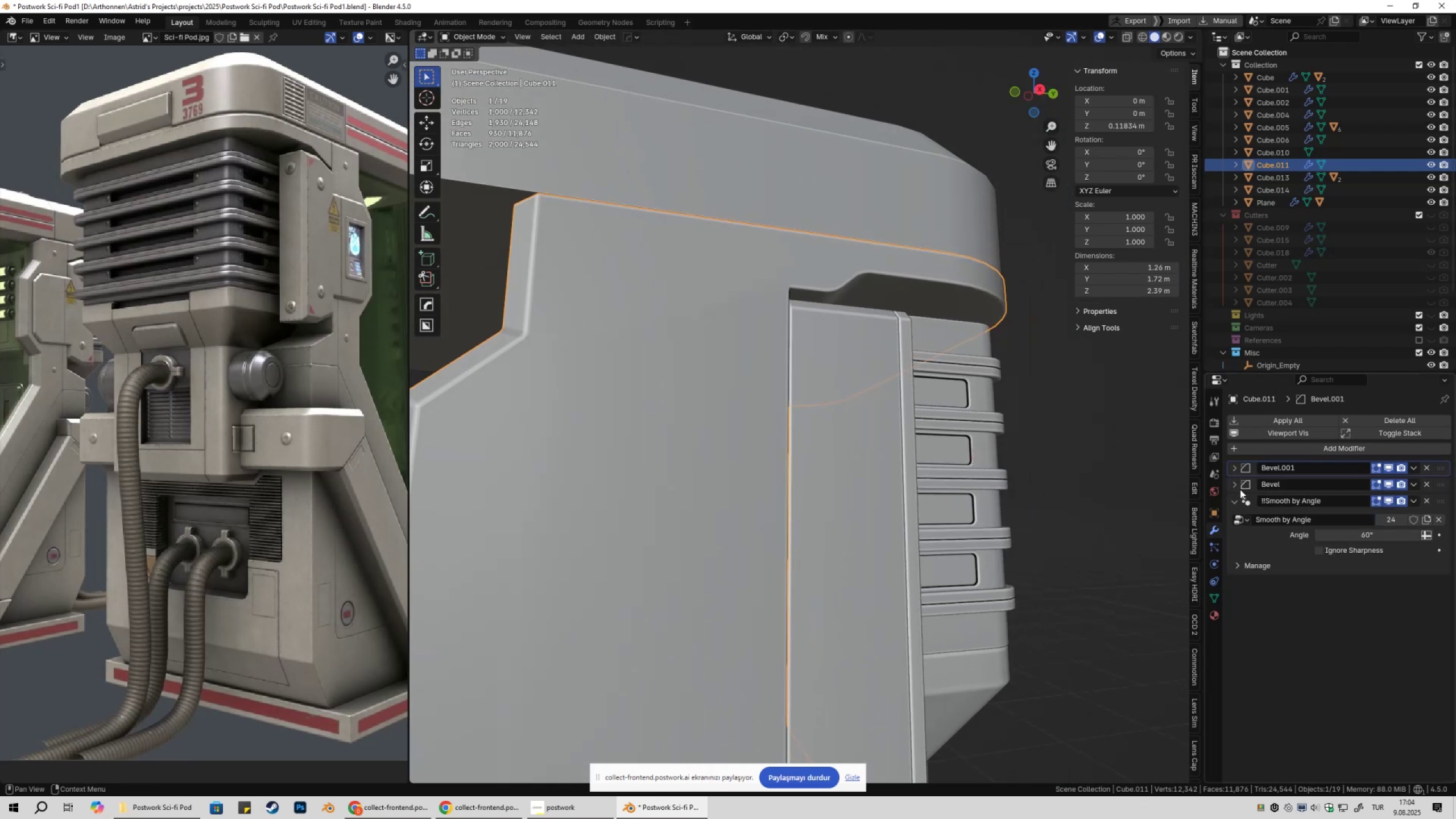 
left_click([1236, 486])
 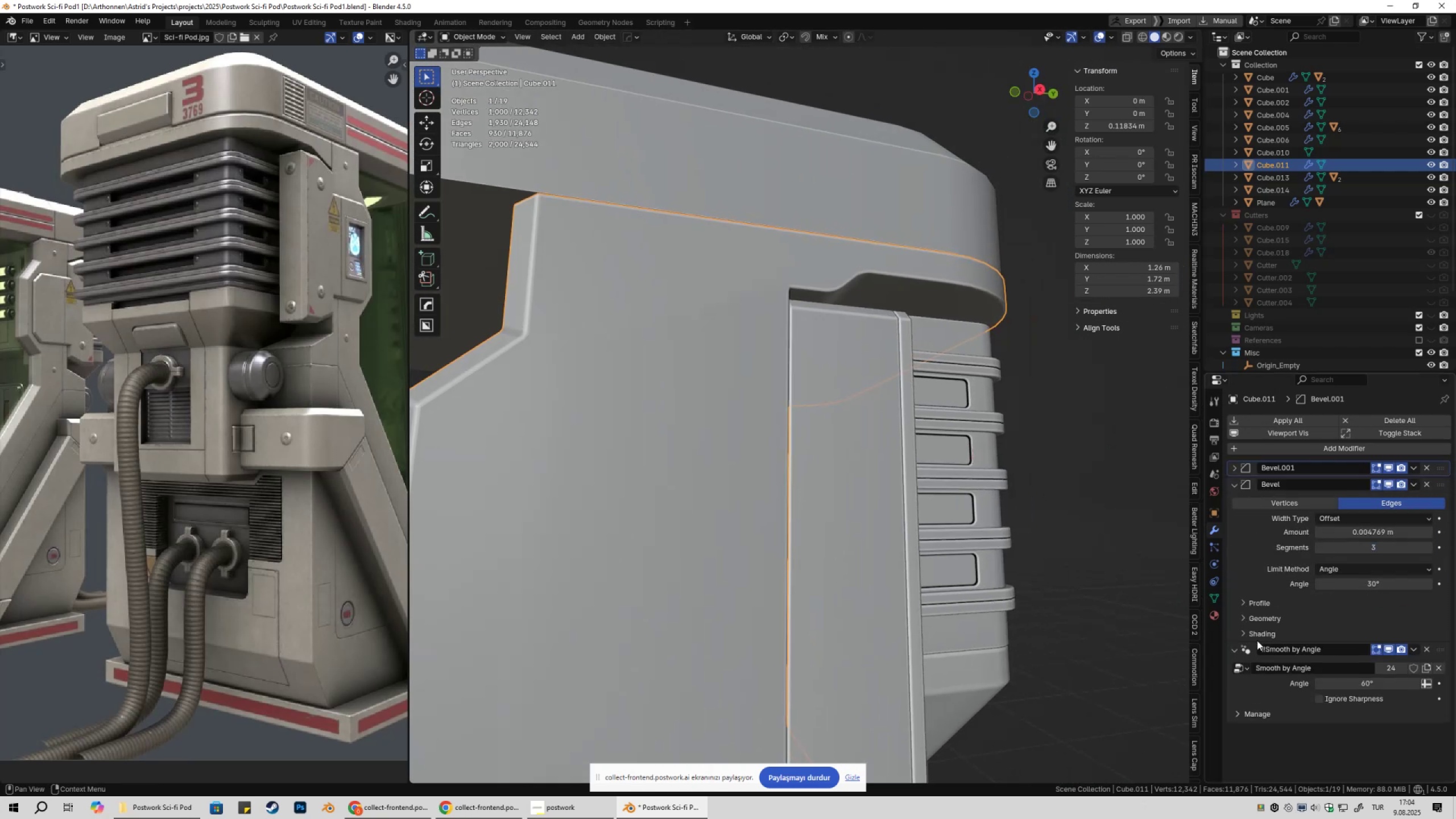 
double_click([1254, 632])
 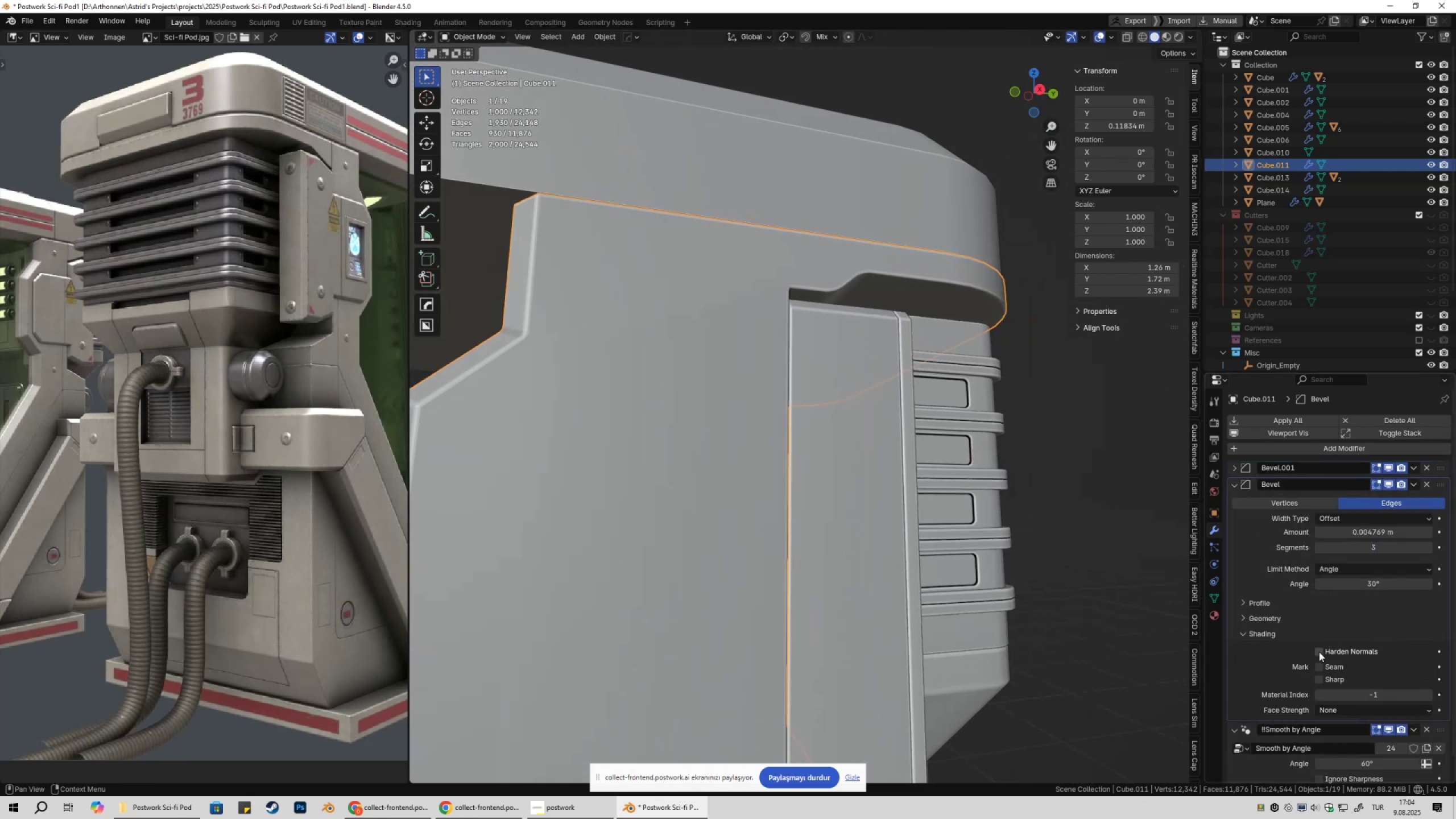 
left_click([1319, 652])
 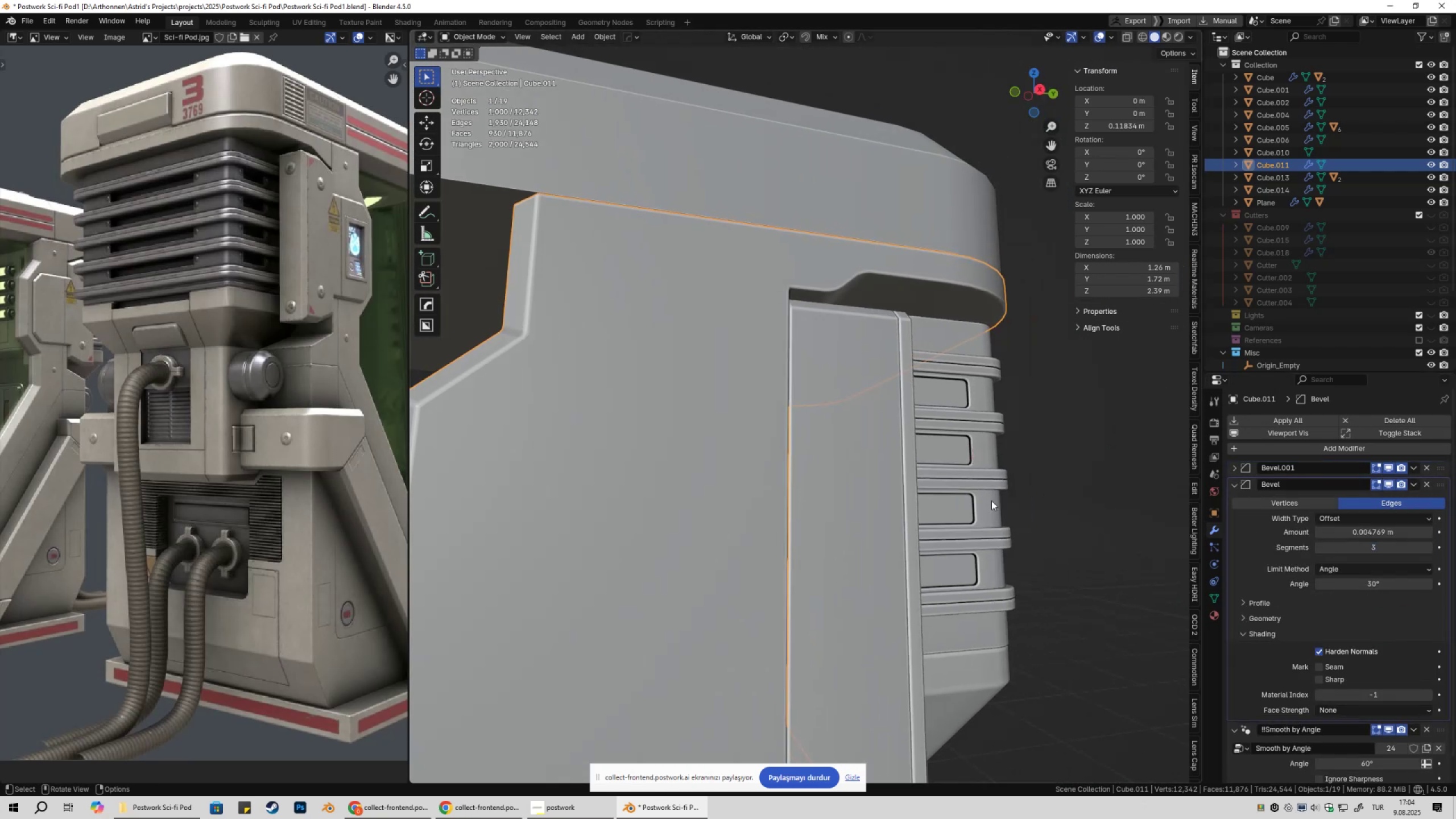 
scroll: coordinate [975, 463], scroll_direction: down, amount: 5.0
 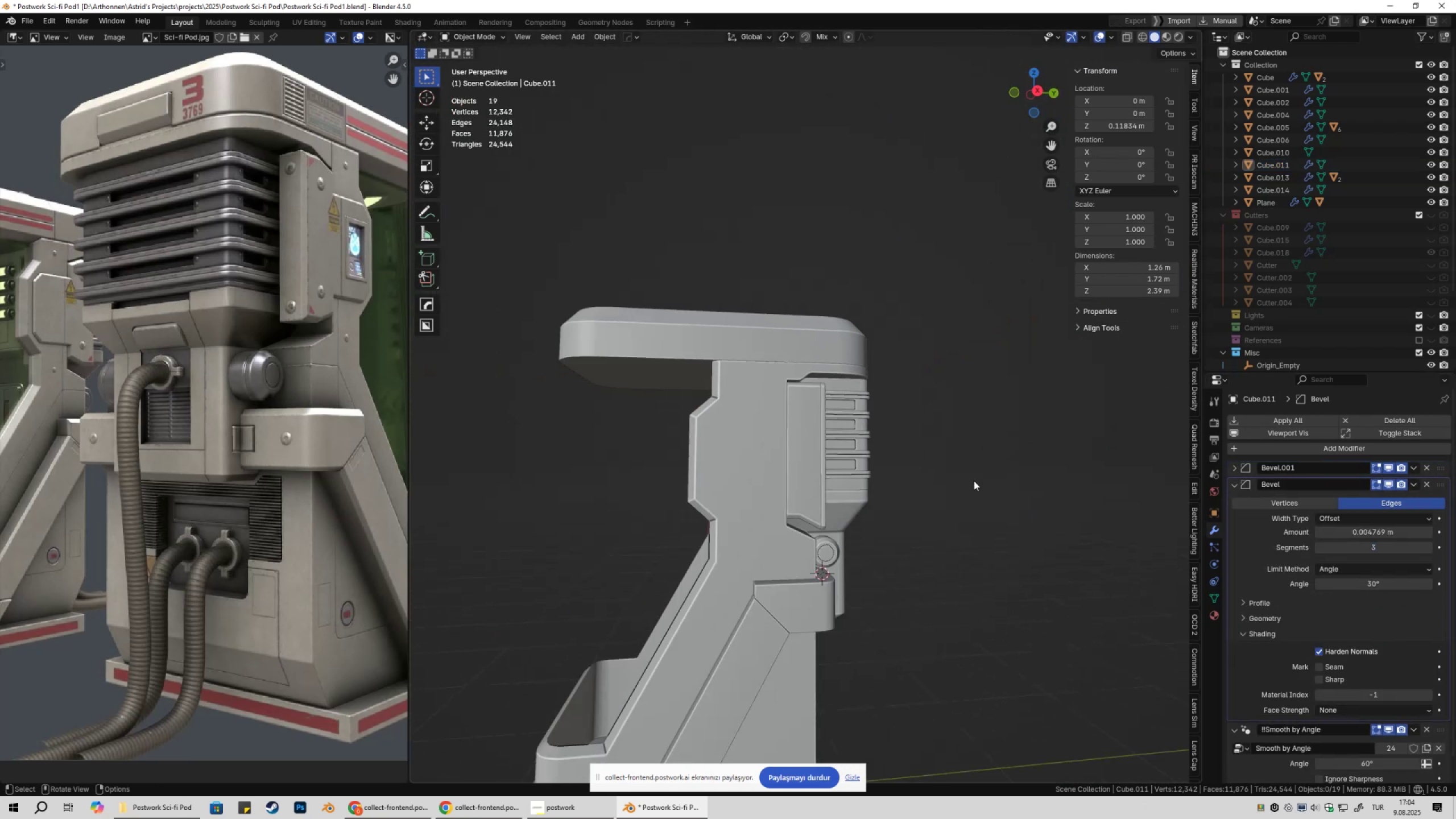 
key(Shift+ShiftLeft)
 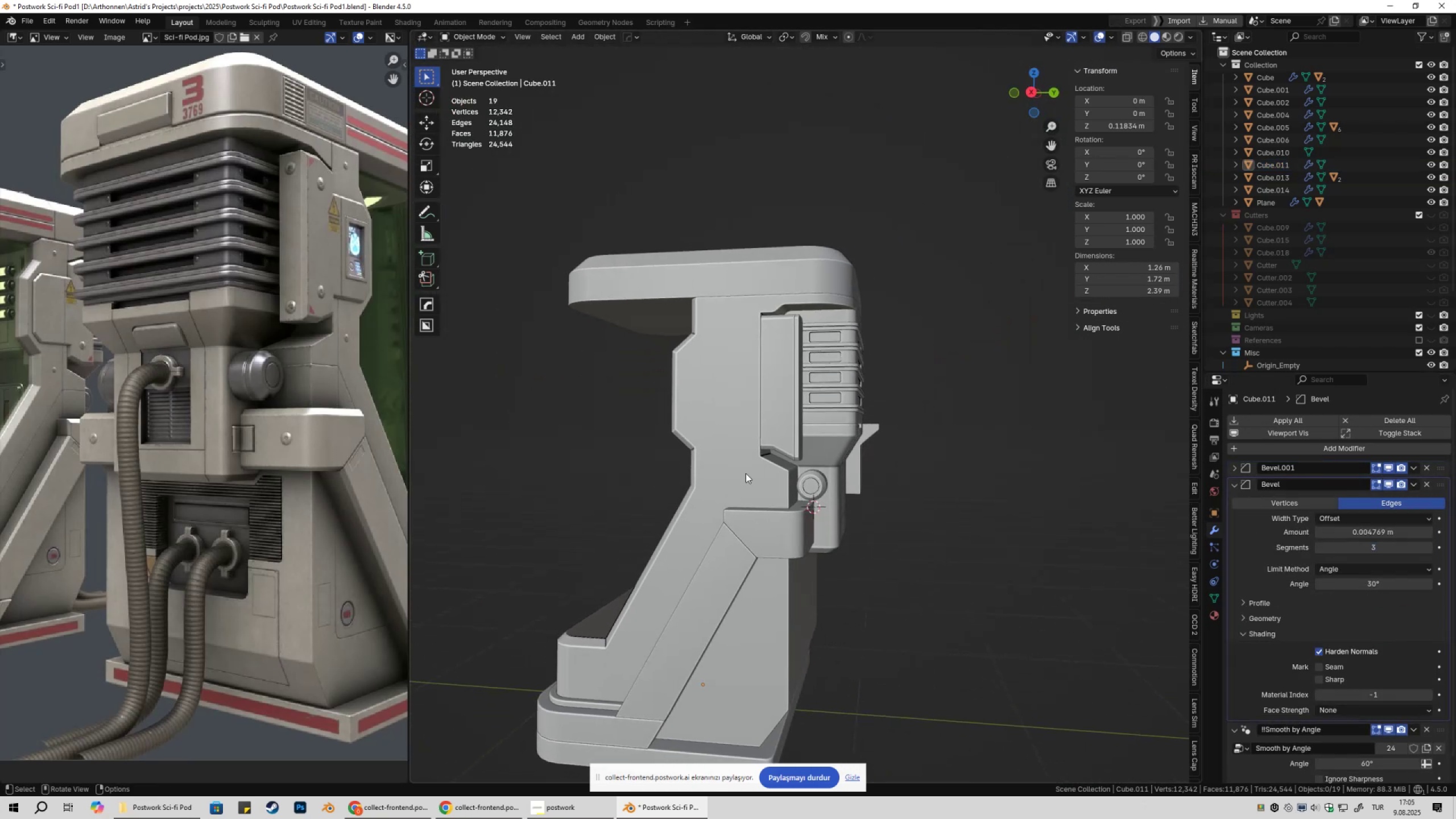 
scroll: coordinate [744, 476], scroll_direction: up, amount: 3.0
 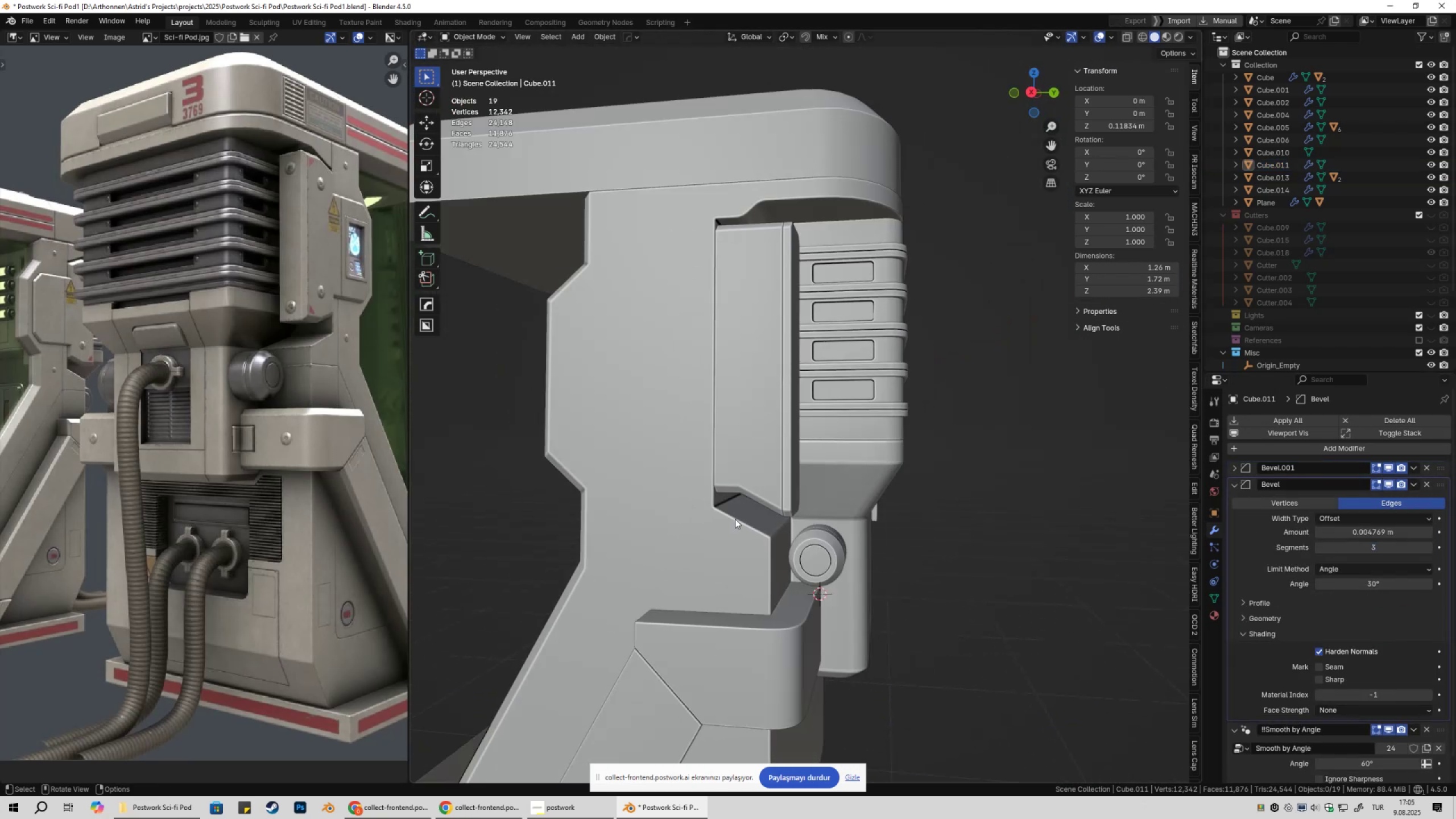 
left_click([723, 528])
 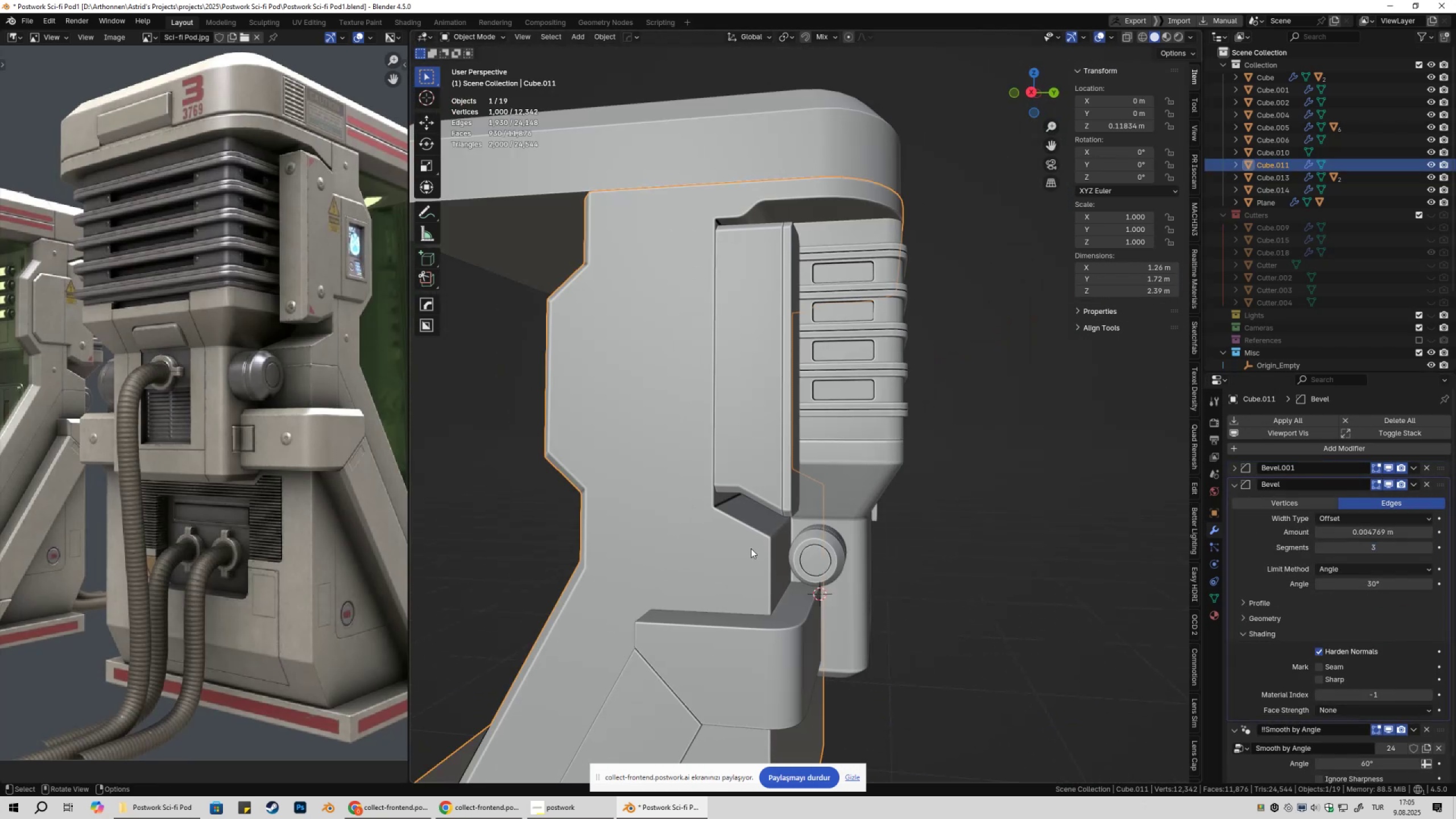 
key(Tab)
 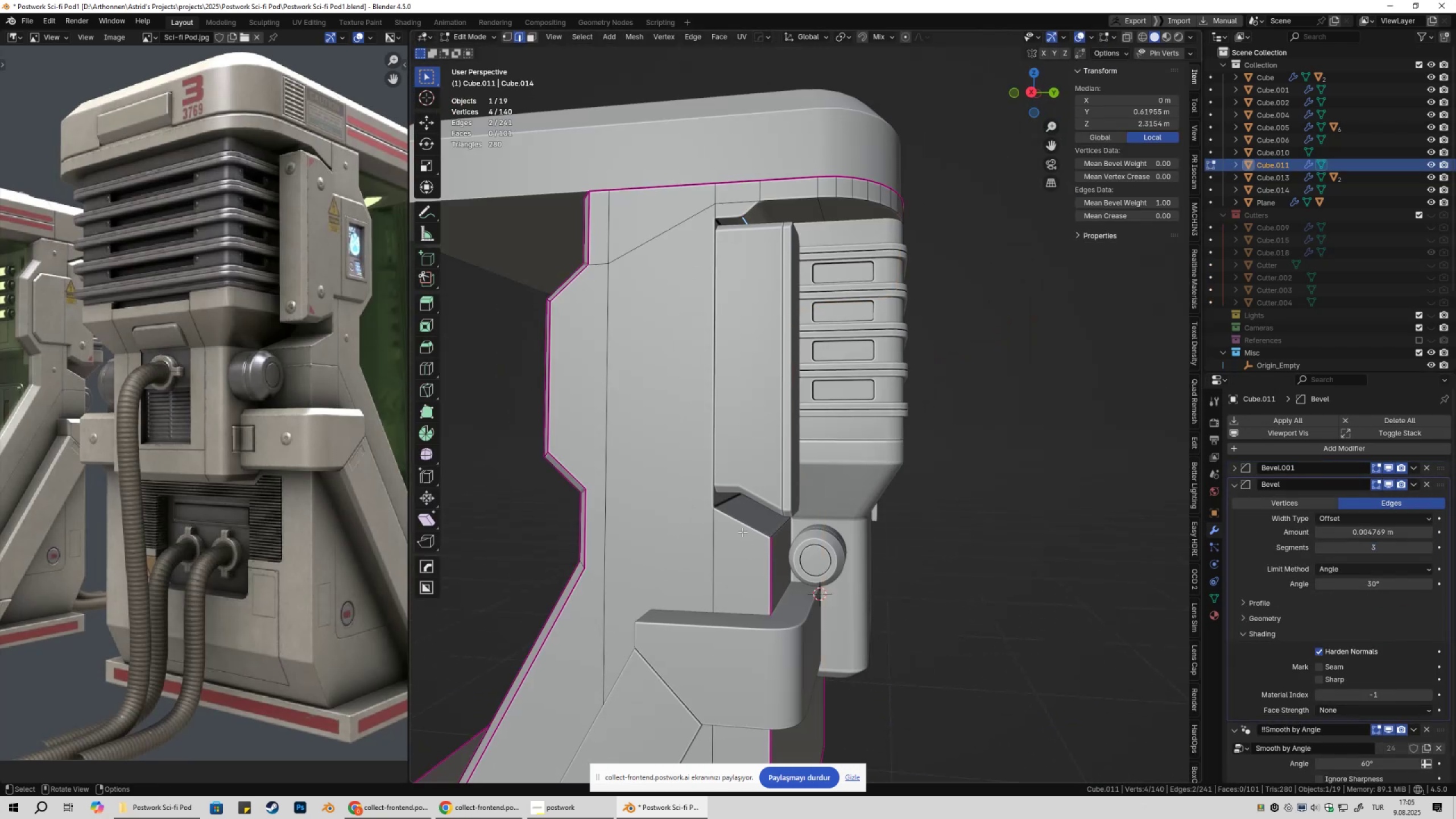 
key(2)
 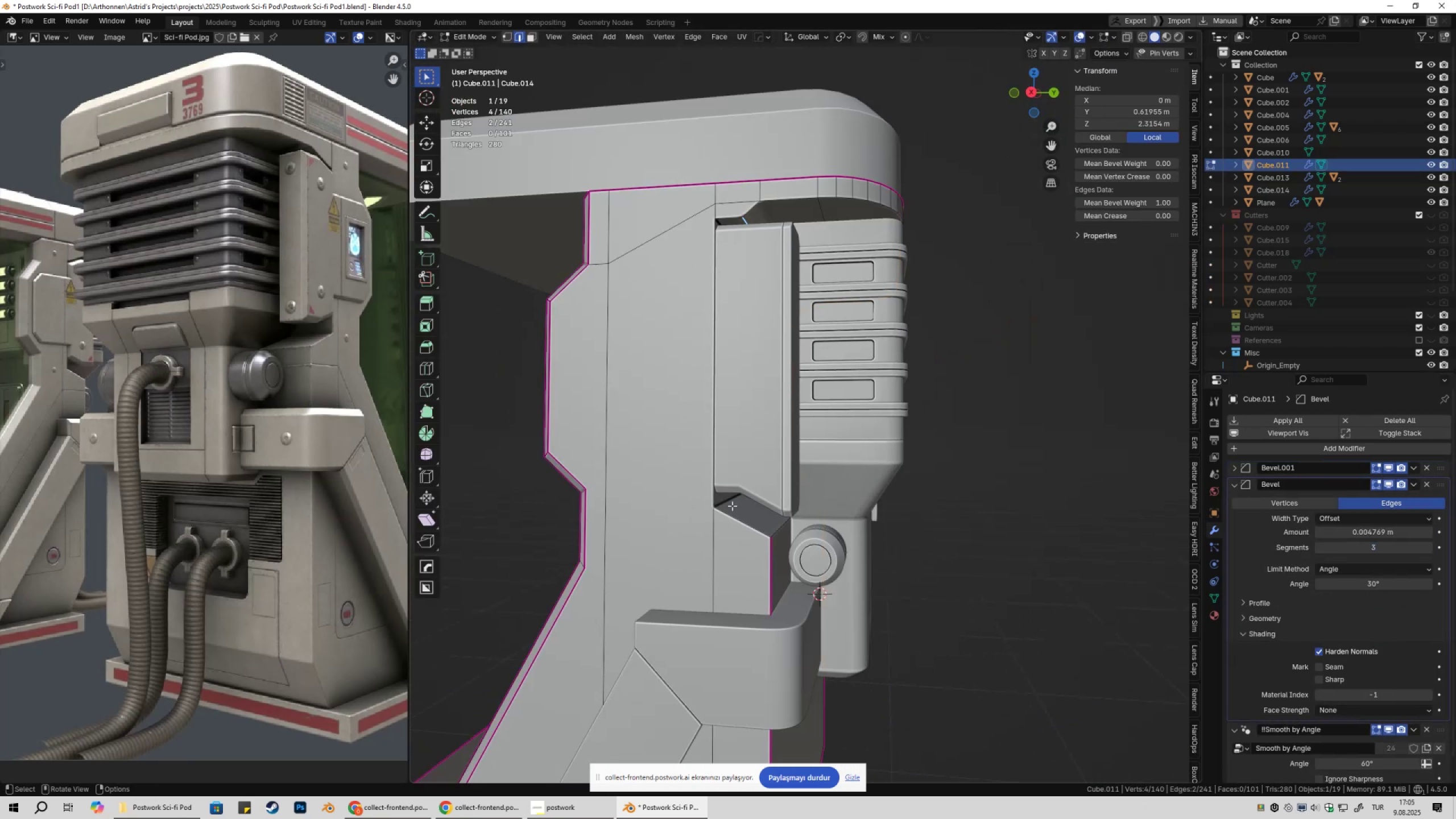 
left_click([732, 506])
 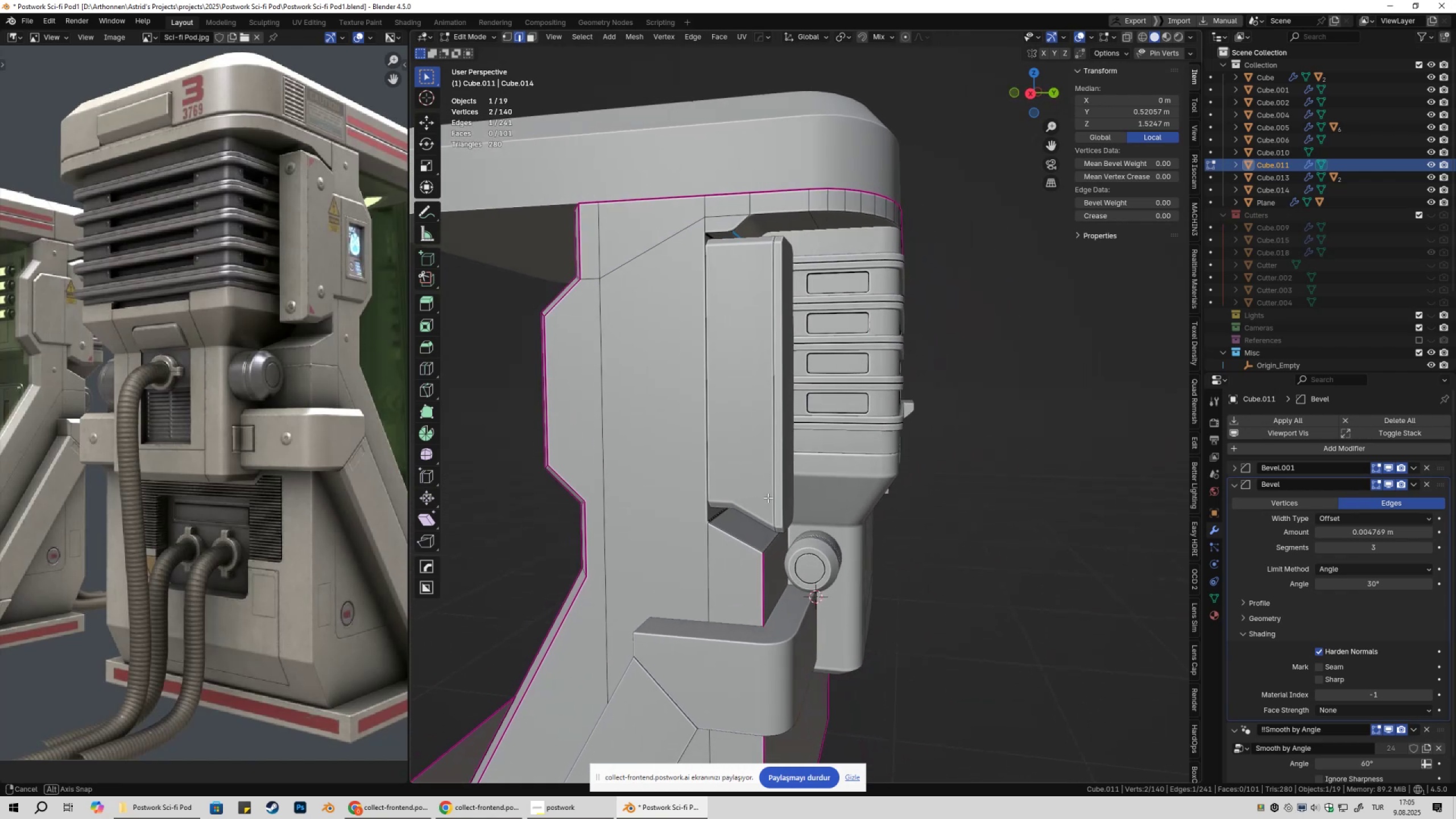 
left_click_drag(start_coordinate=[1135, 204], to_coordinate=[1295, 215])
 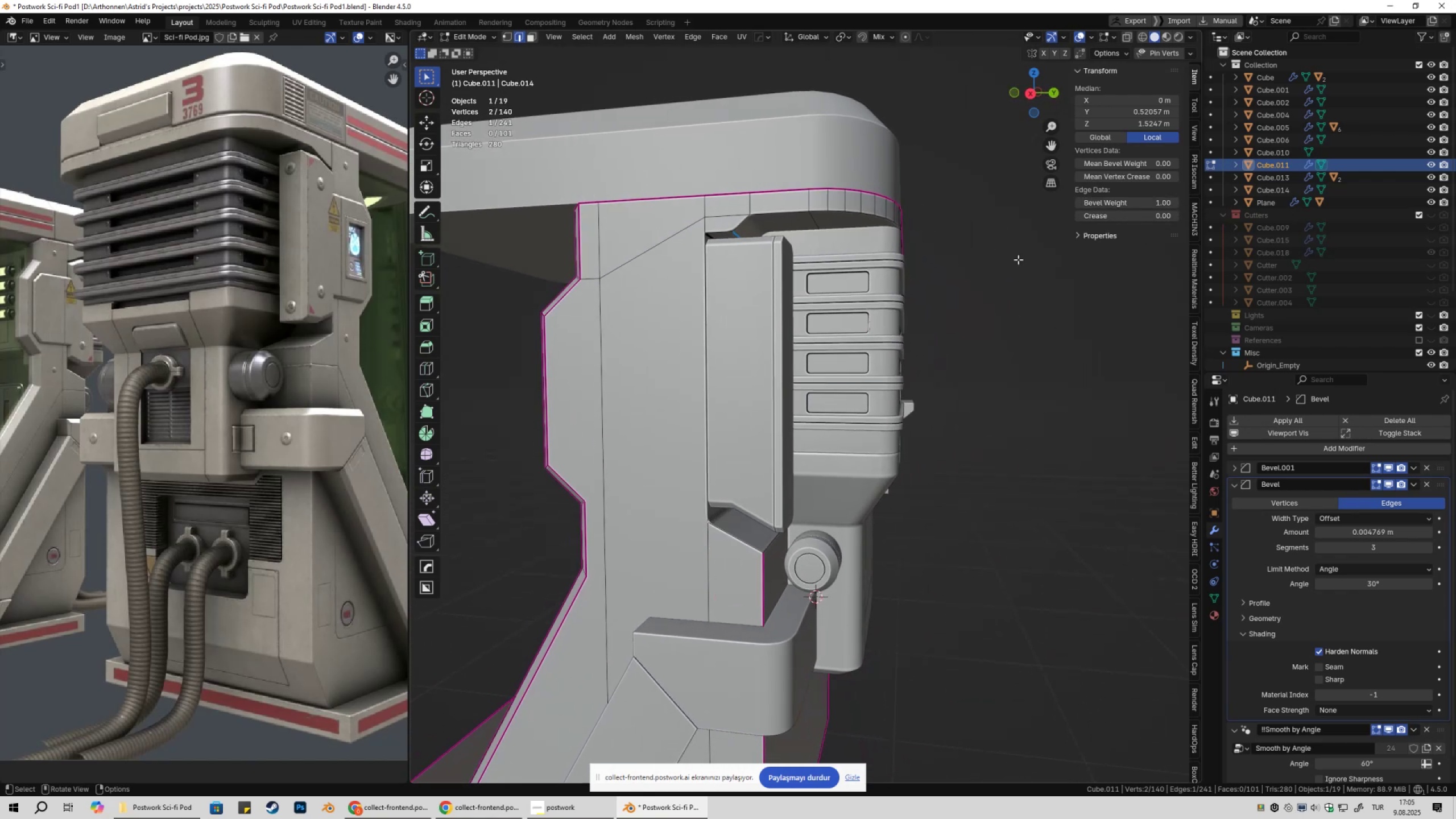 
key(Tab)
 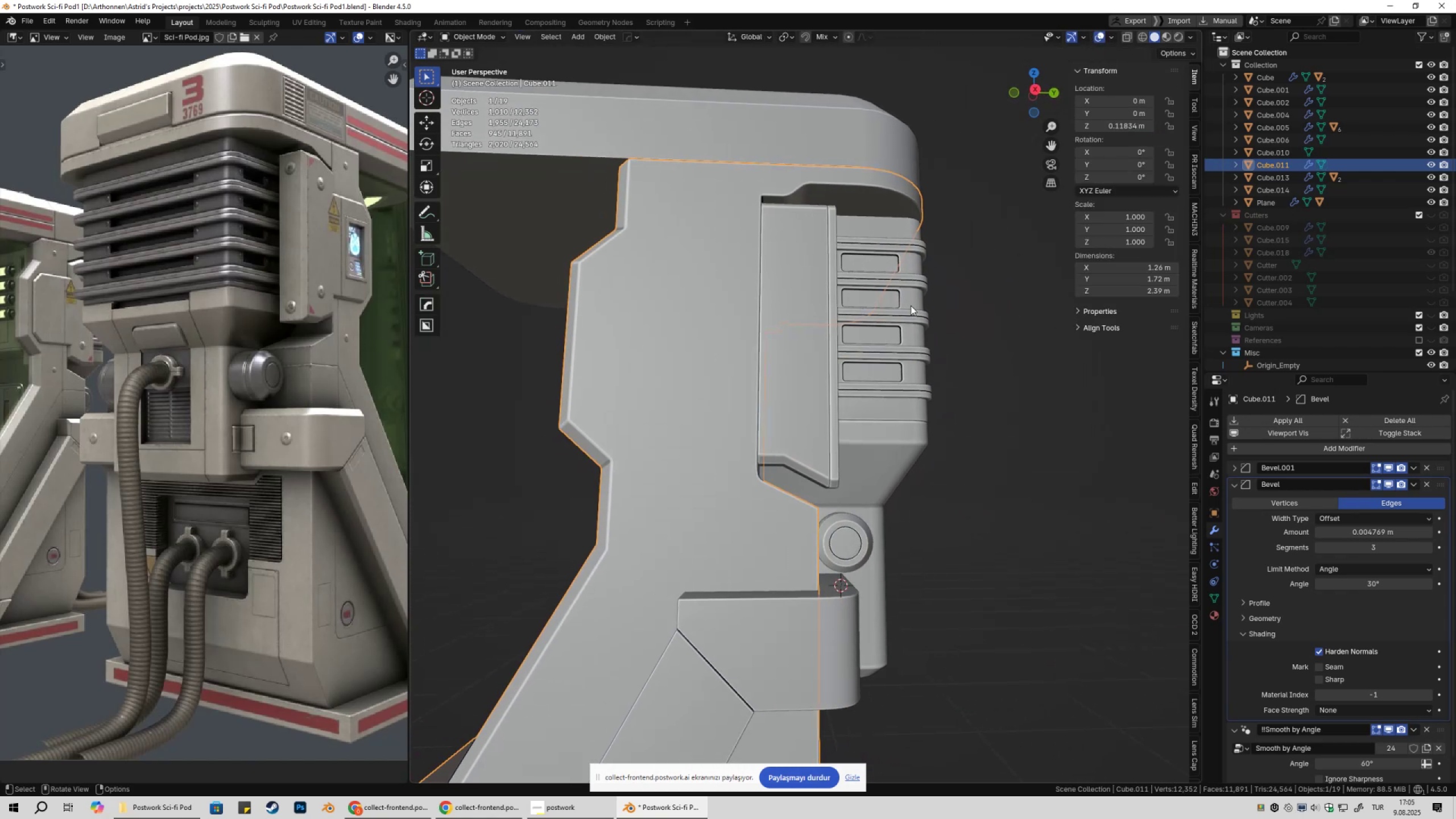 
left_click([1013, 343])
 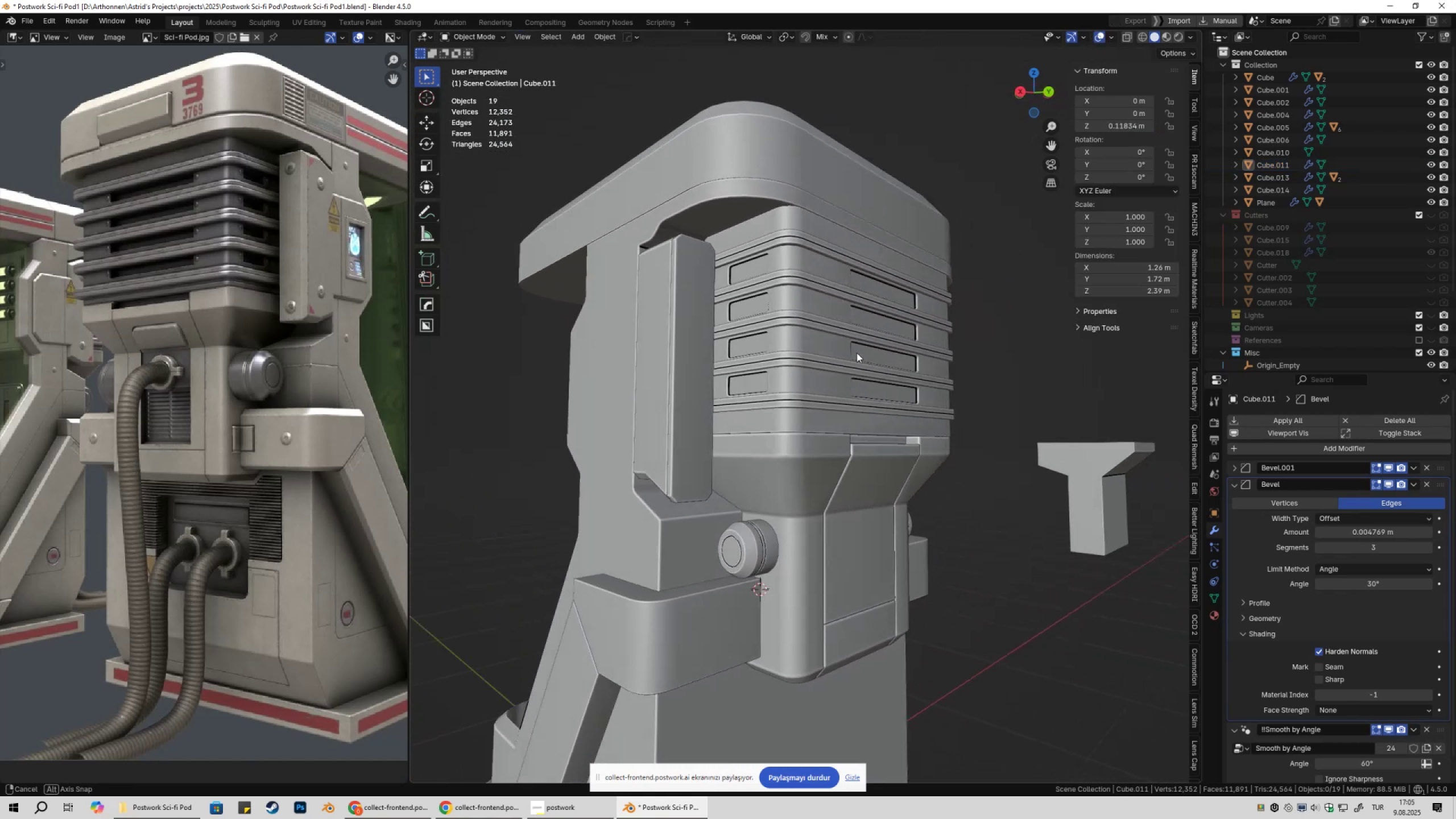 
scroll: coordinate [915, 366], scroll_direction: down, amount: 3.0
 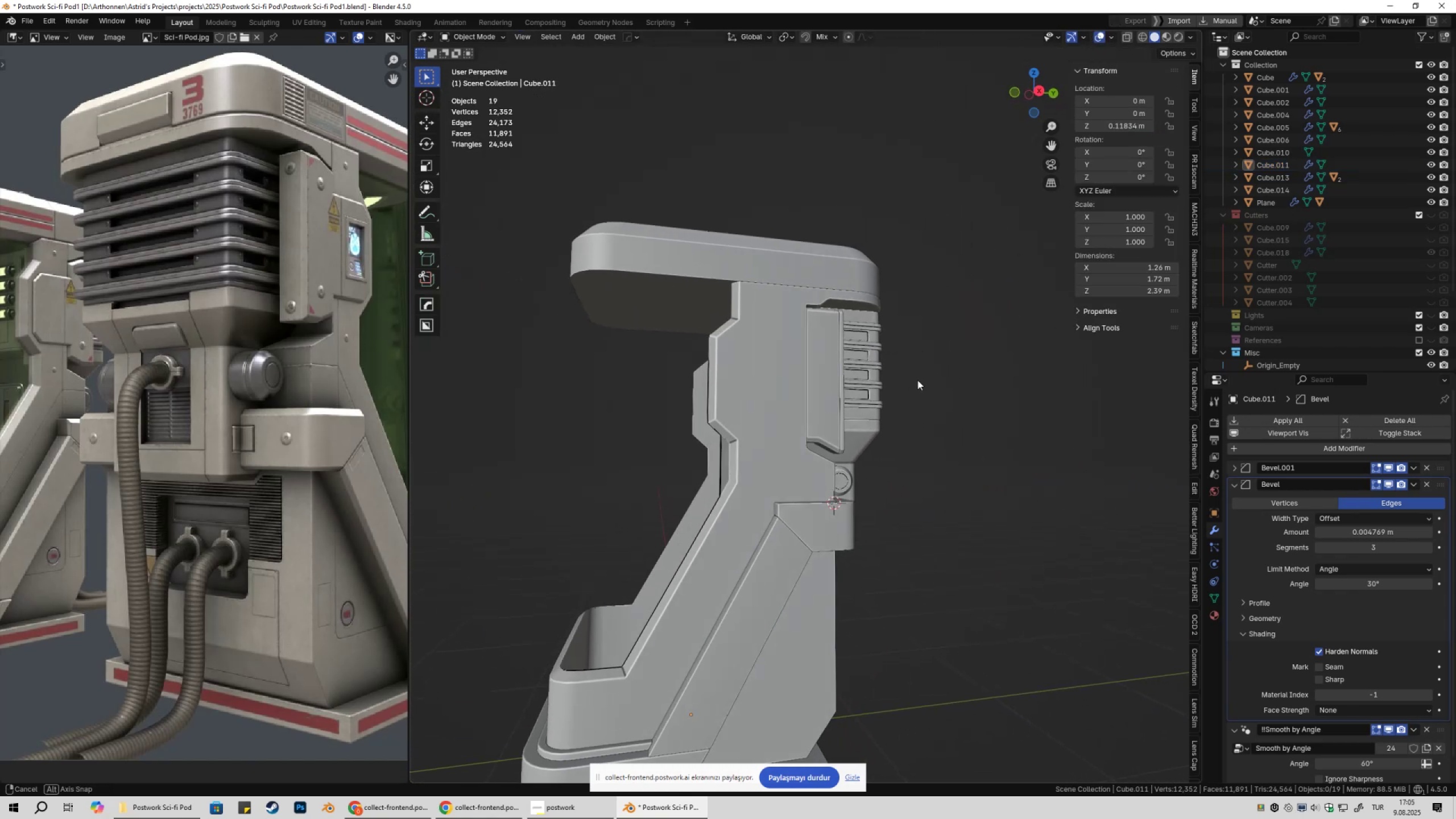 
key(Shift+ShiftLeft)
 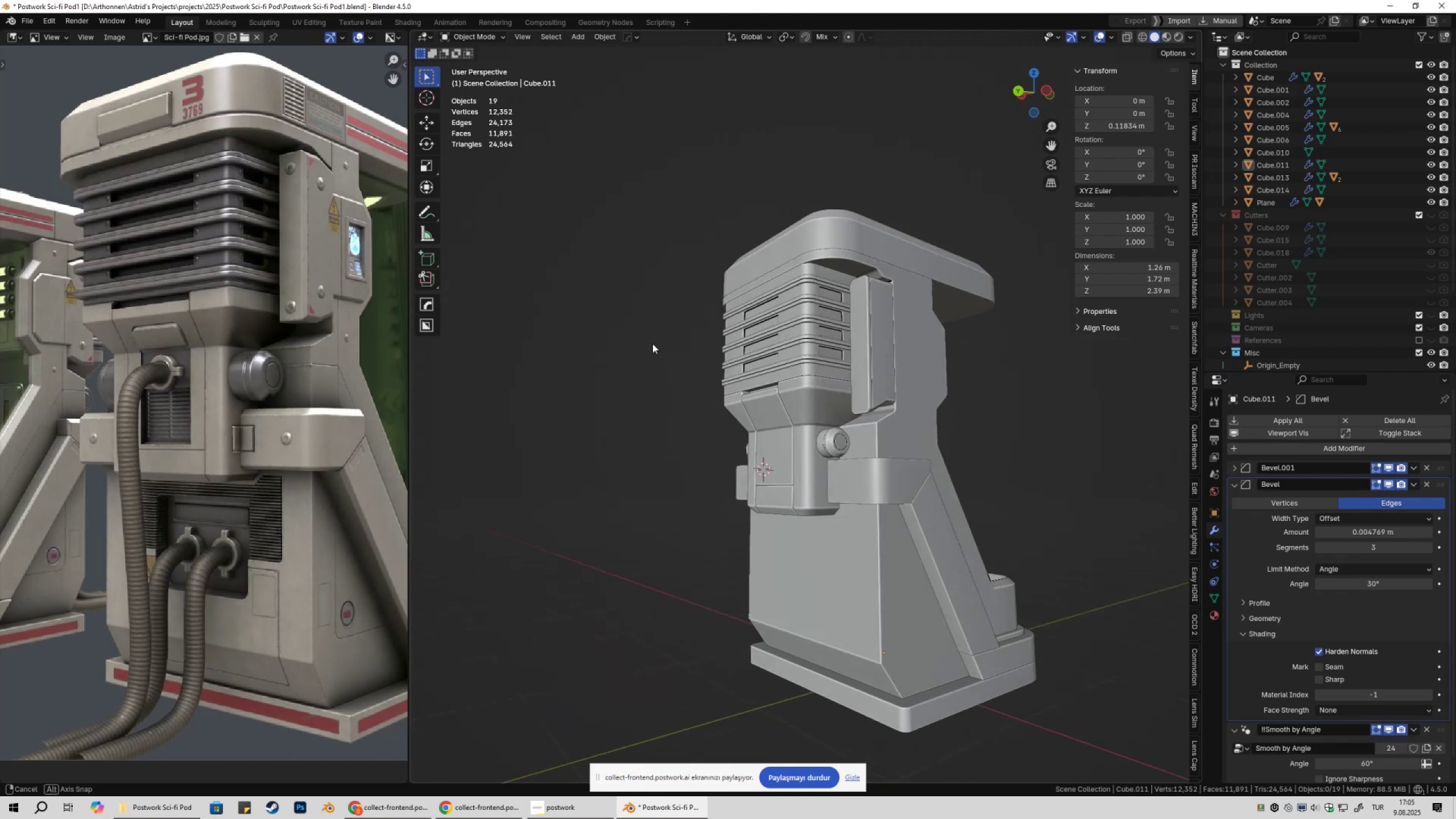 
wait(5.4)
 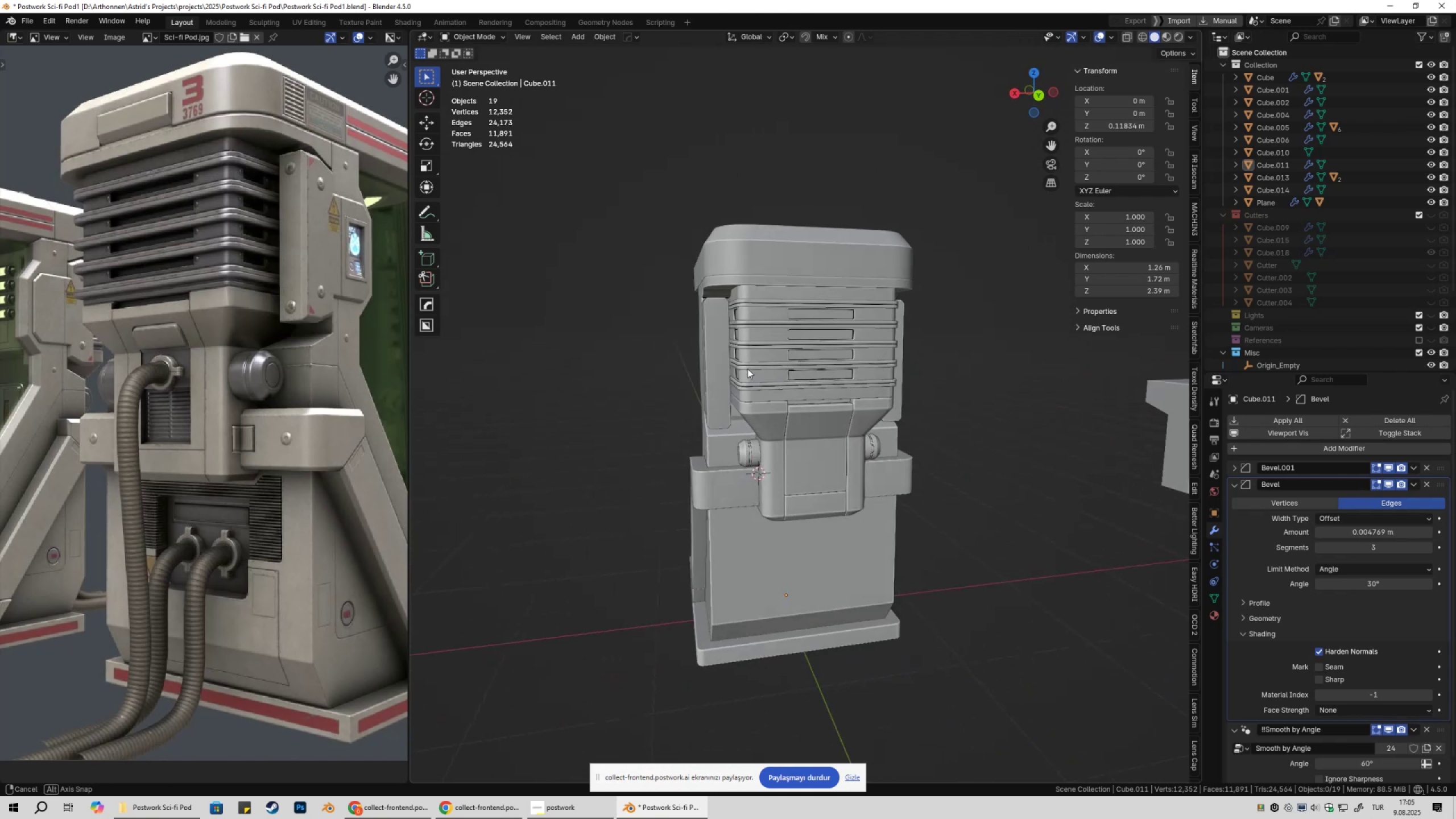 
key(Shift+ShiftLeft)
 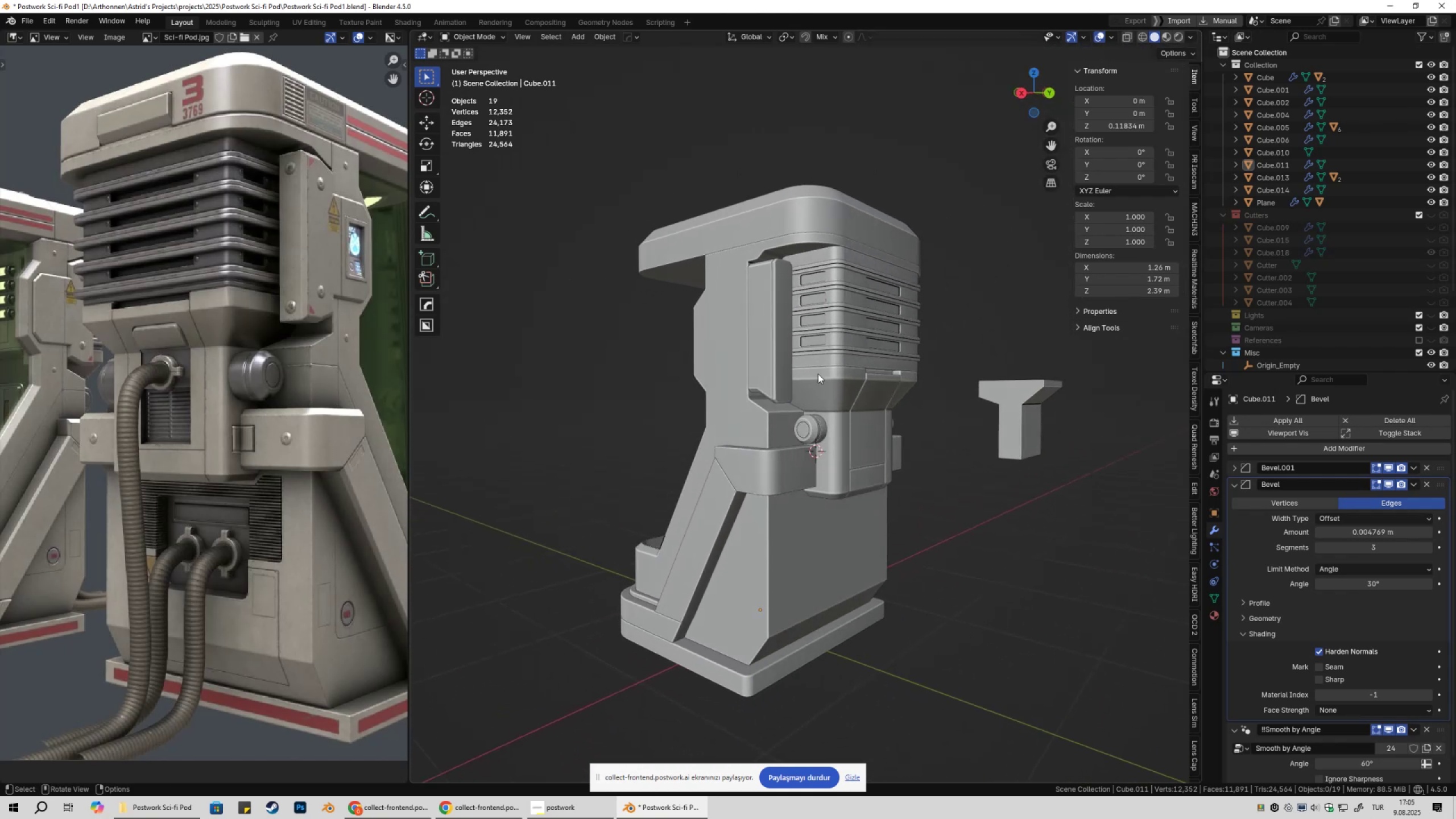 
key(Control+ControlLeft)
 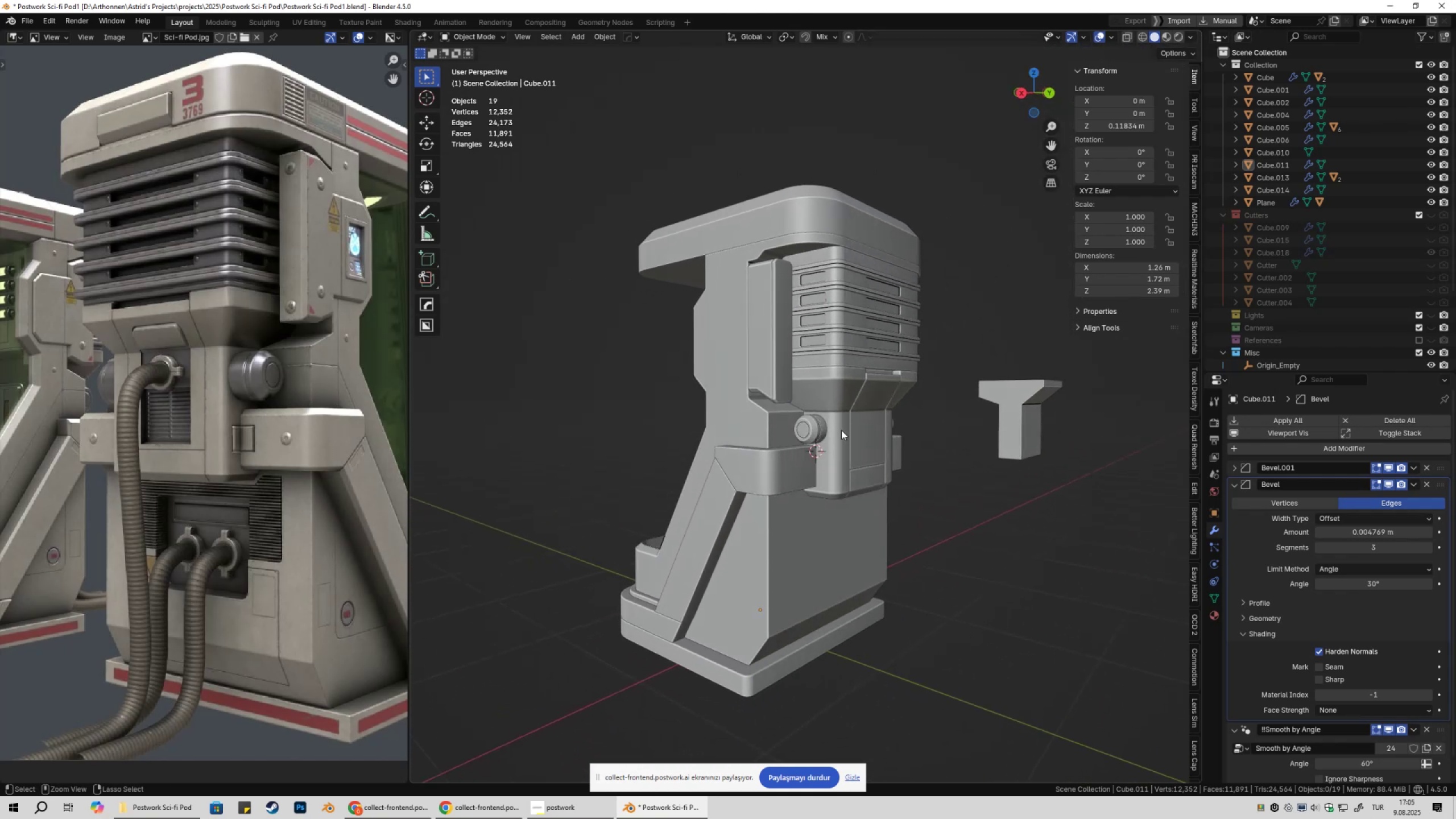 
key(Control+S)
 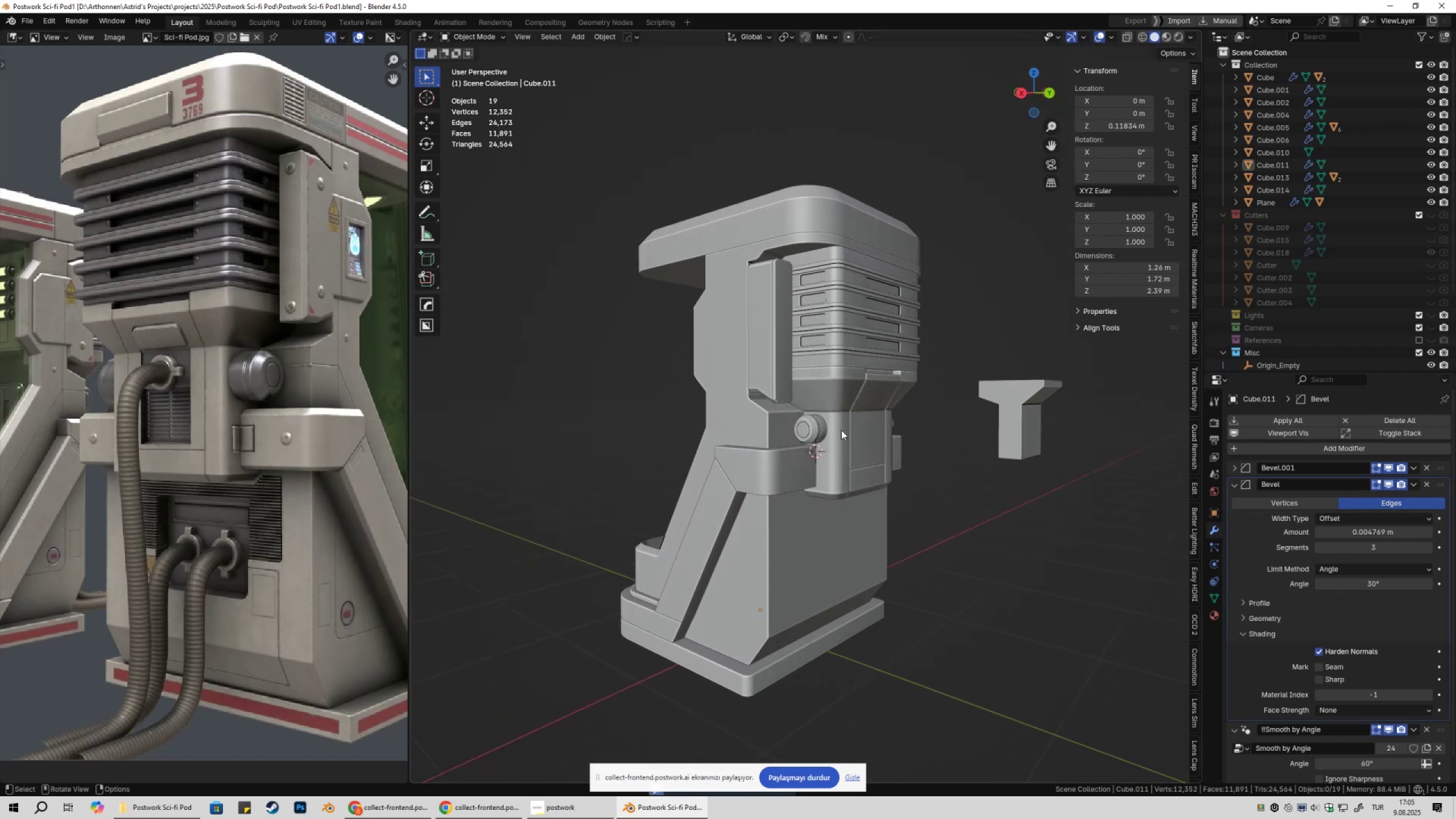 
scroll: coordinate [832, 445], scroll_direction: up, amount: 8.0
 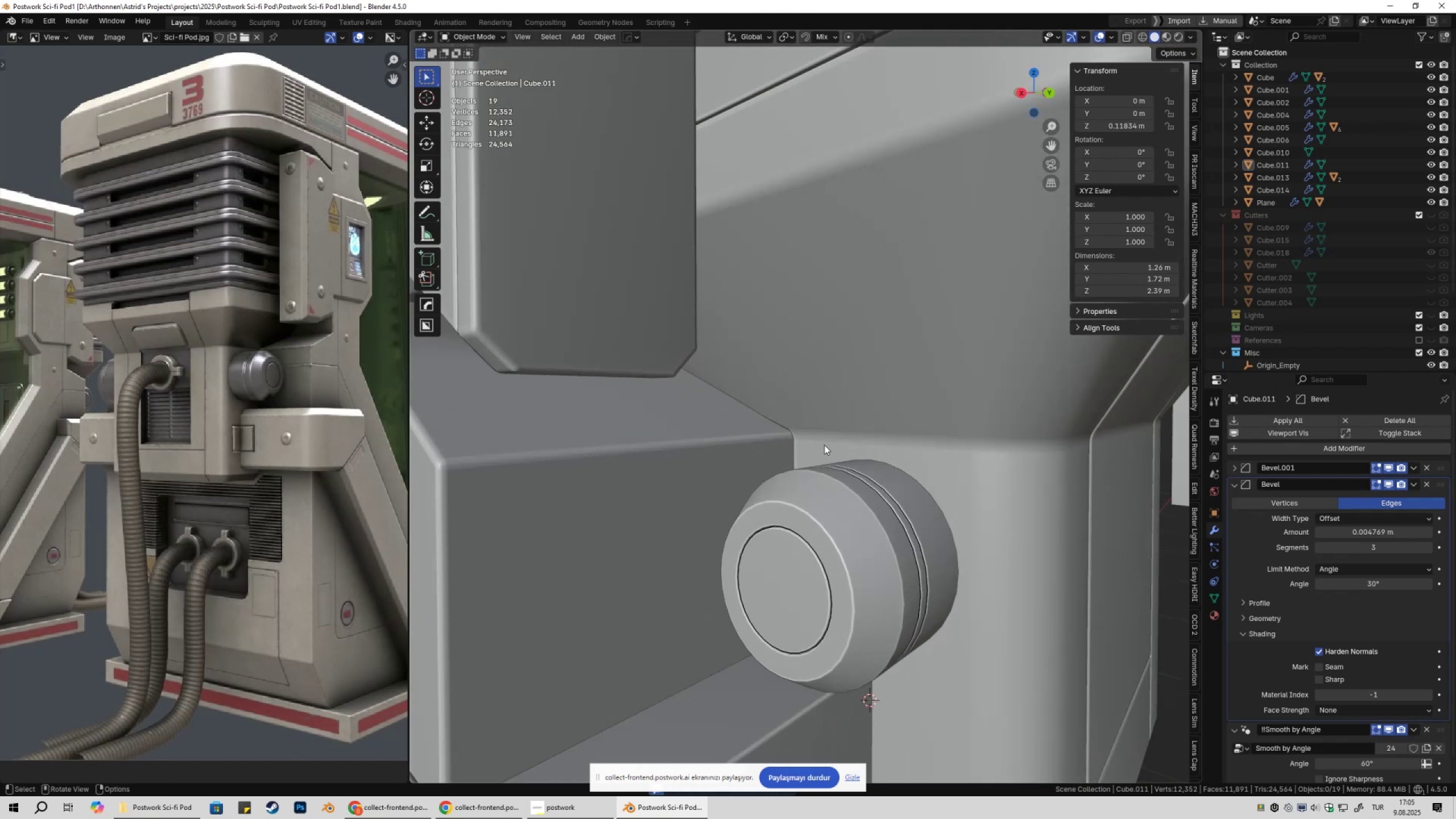 
scroll: coordinate [822, 454], scroll_direction: down, amount: 2.0
 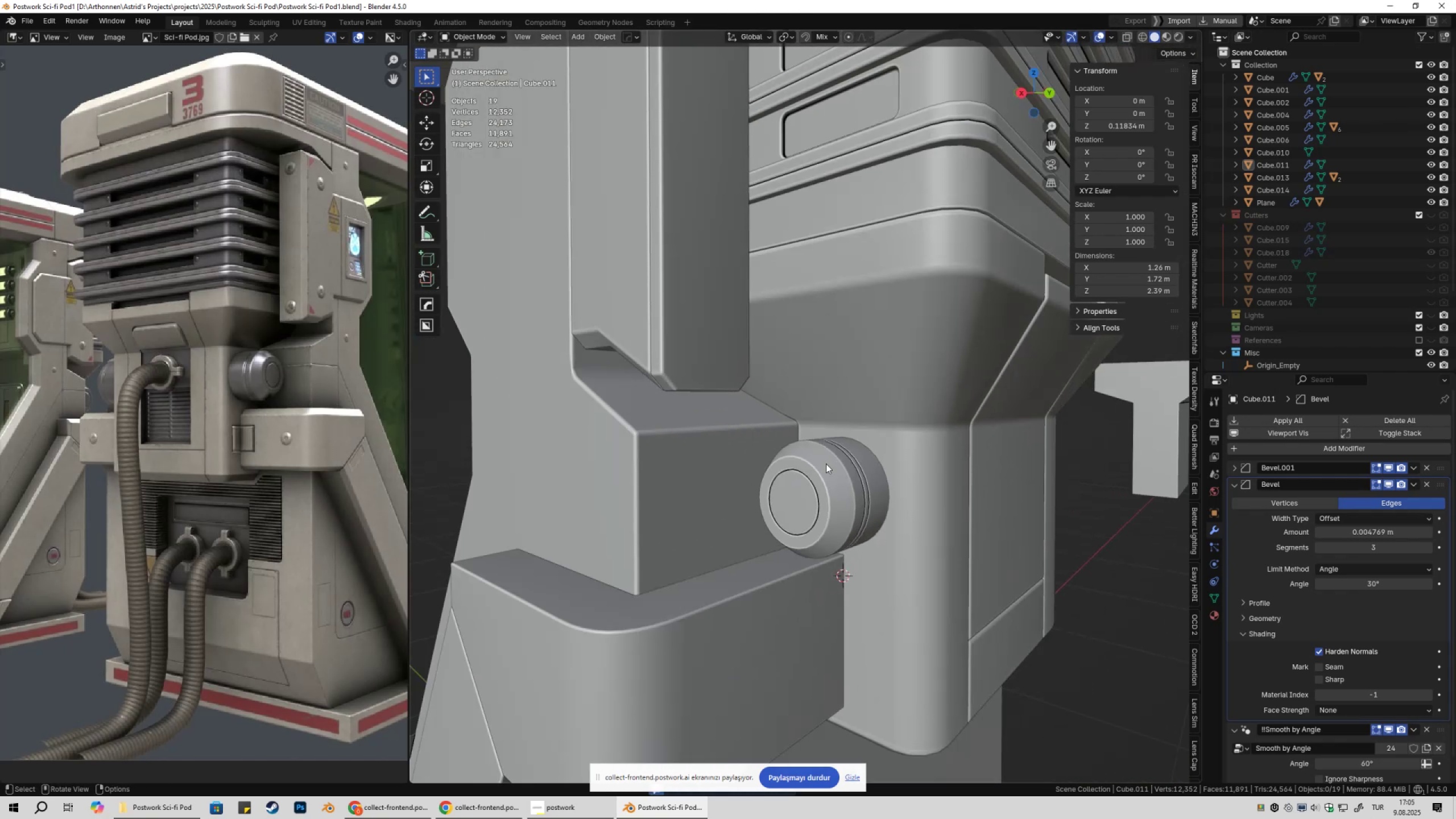 
hold_key(key=ShiftLeft, duration=0.33)
 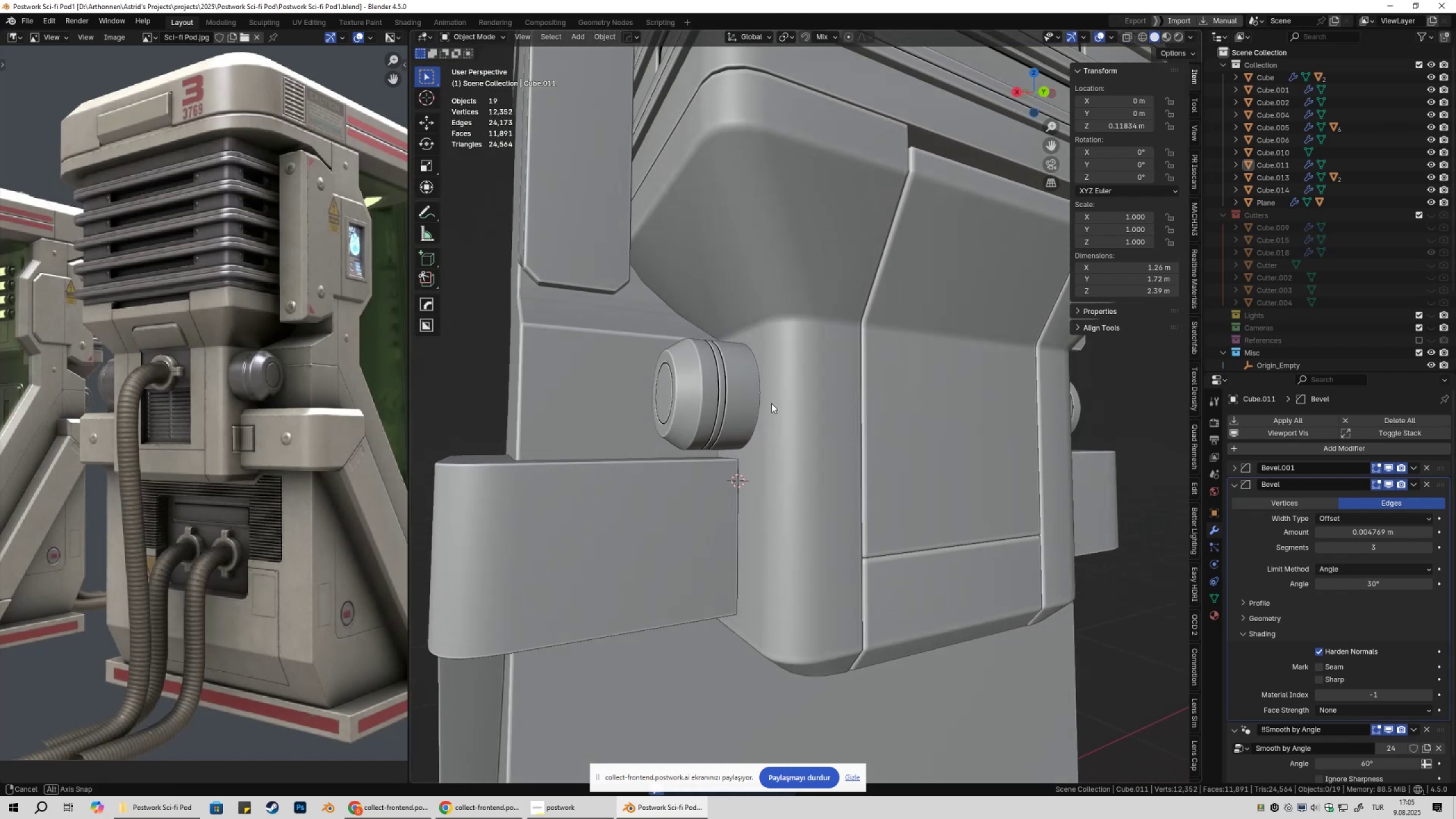 
left_click([811, 405])
 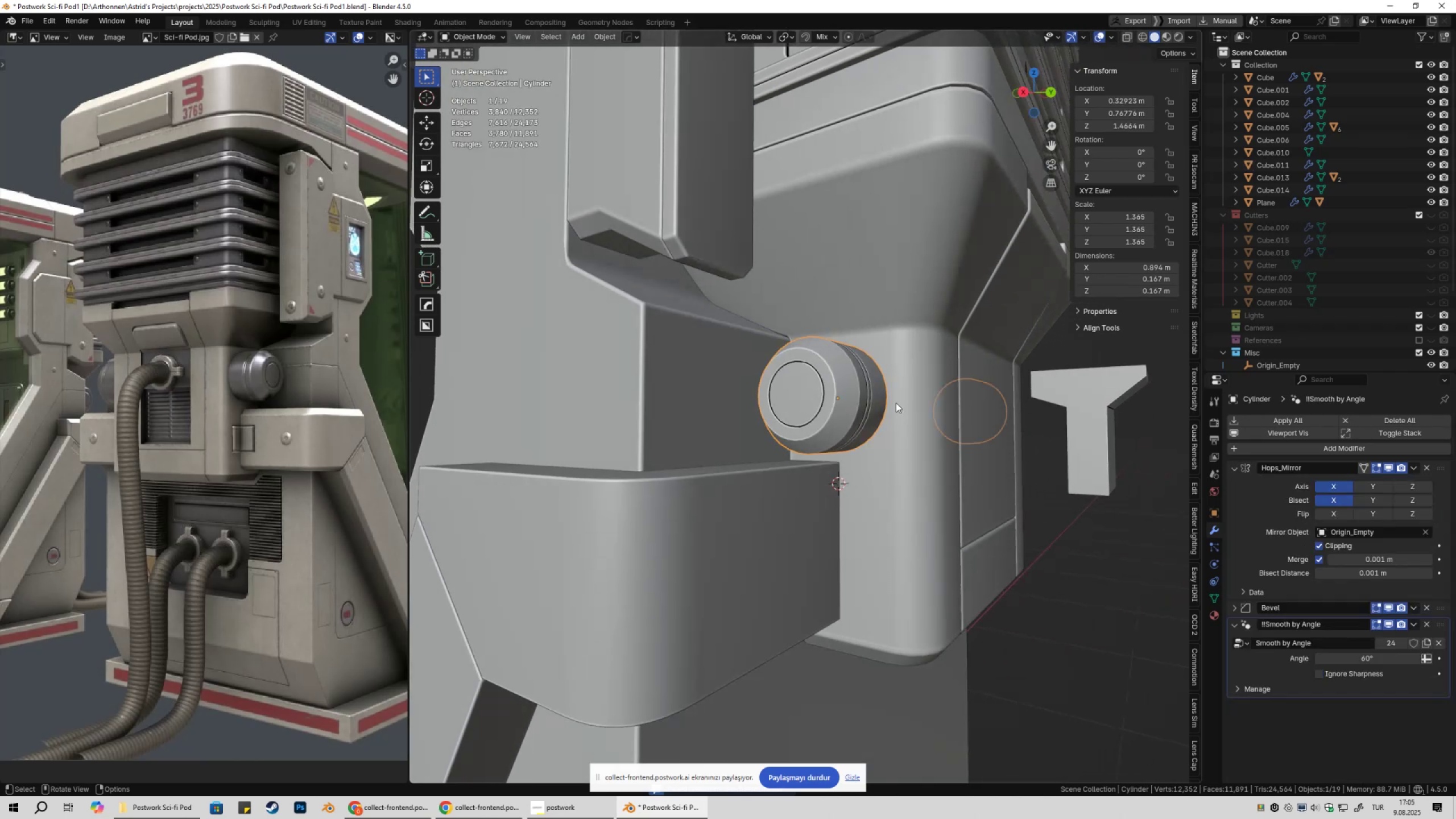 
scroll: coordinate [909, 405], scroll_direction: down, amount: 3.0
 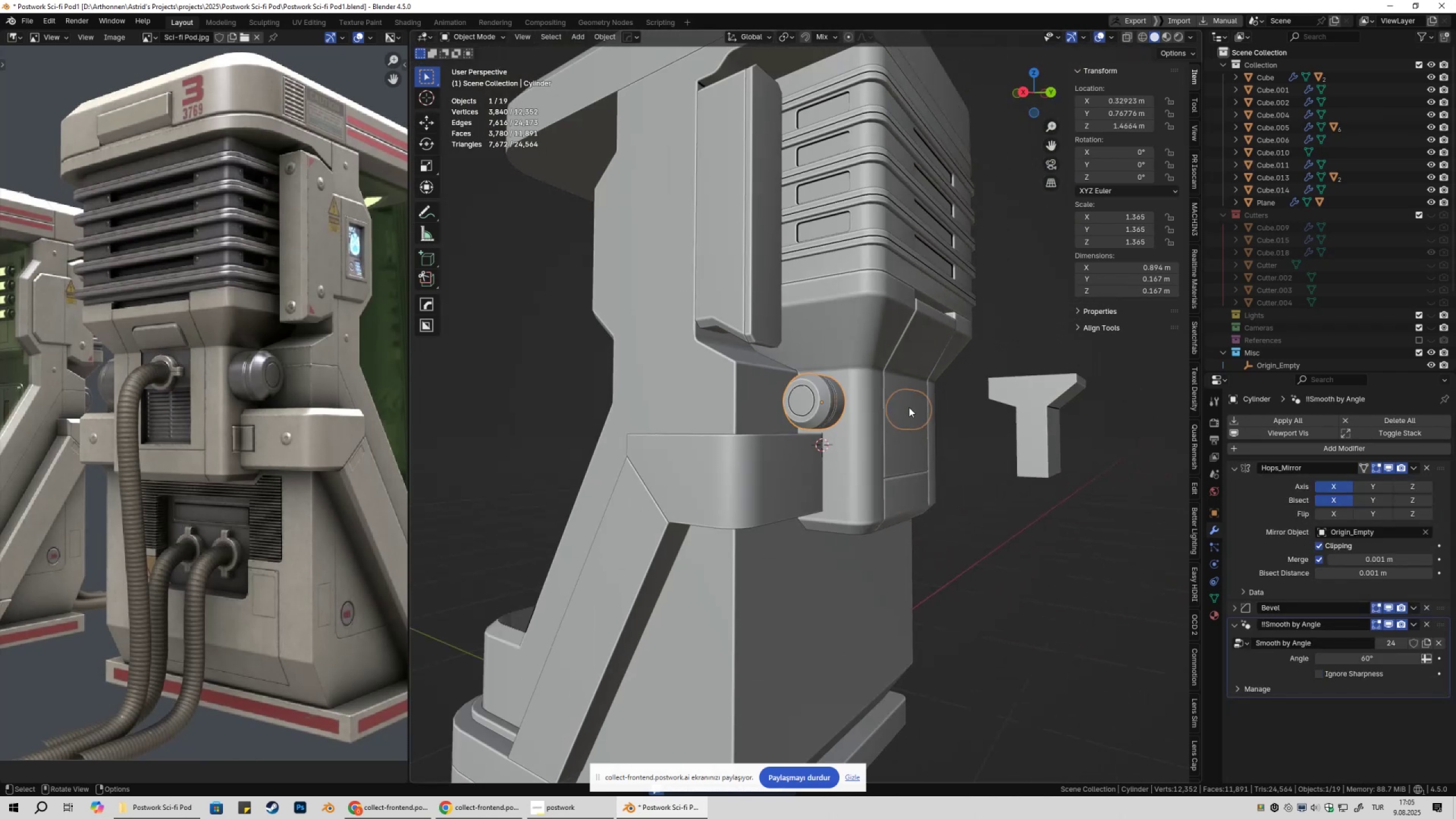 
key(F)
 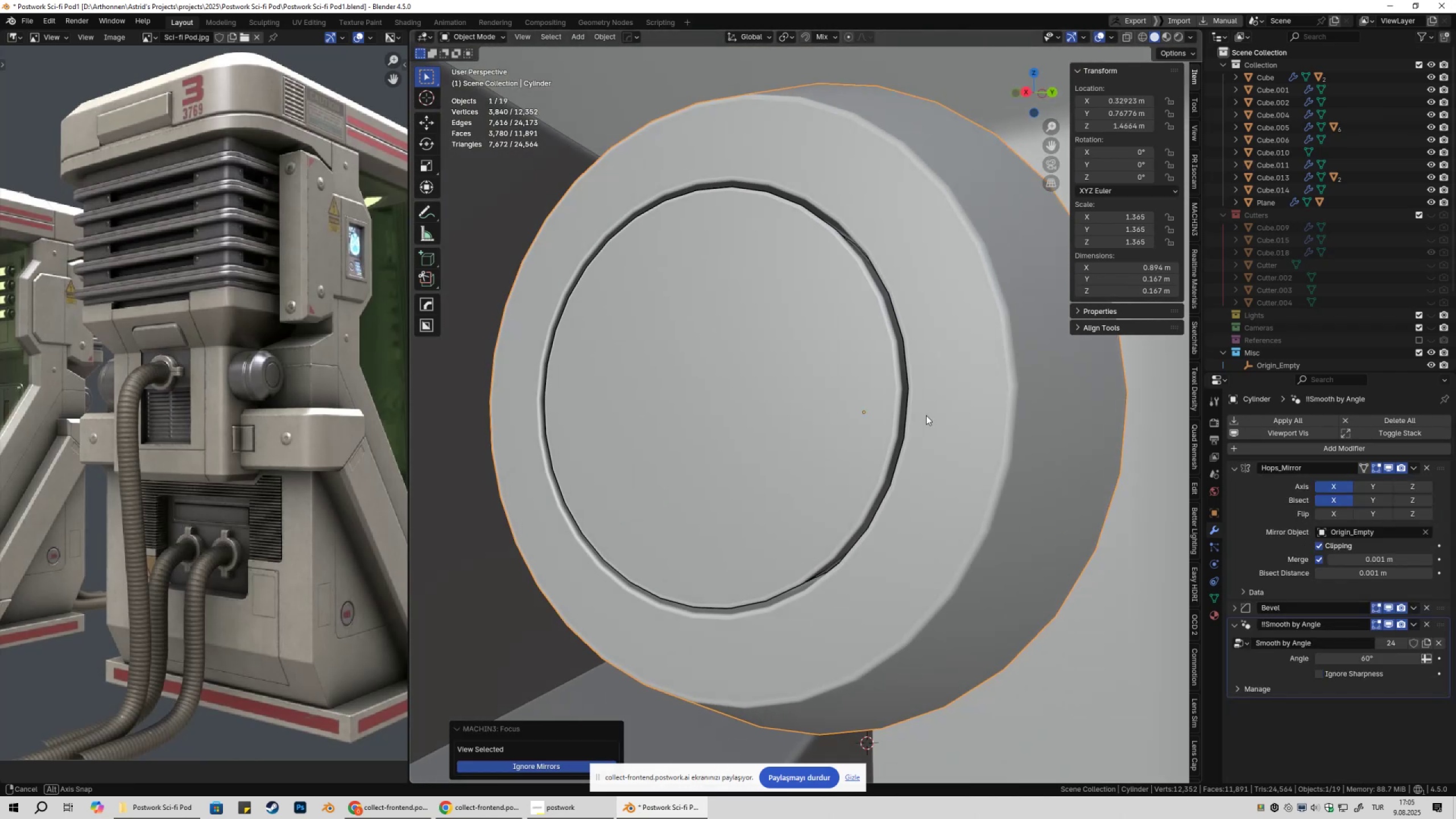 
scroll: coordinate [924, 421], scroll_direction: down, amount: 4.0
 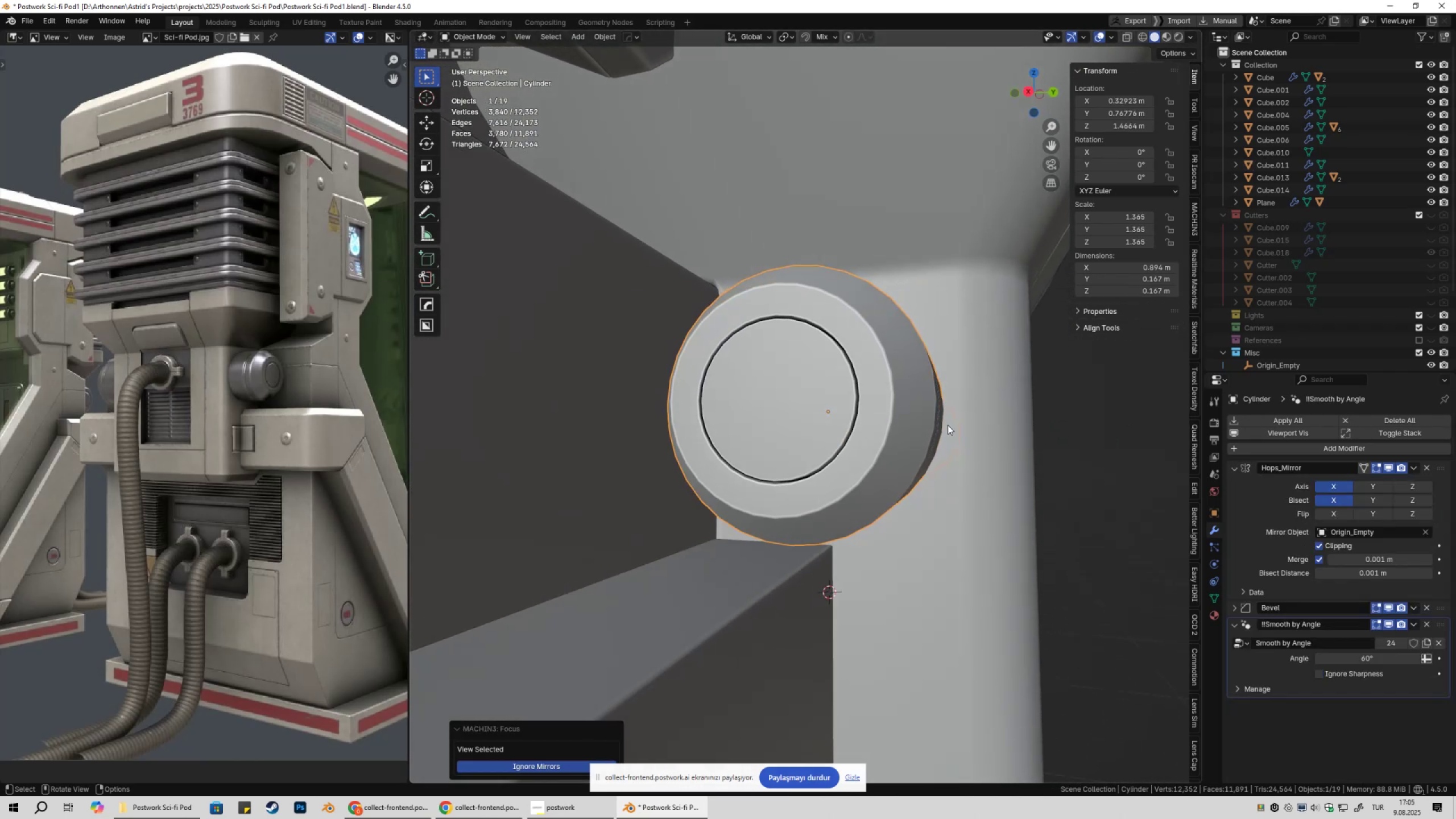 
type(3sgxy)
 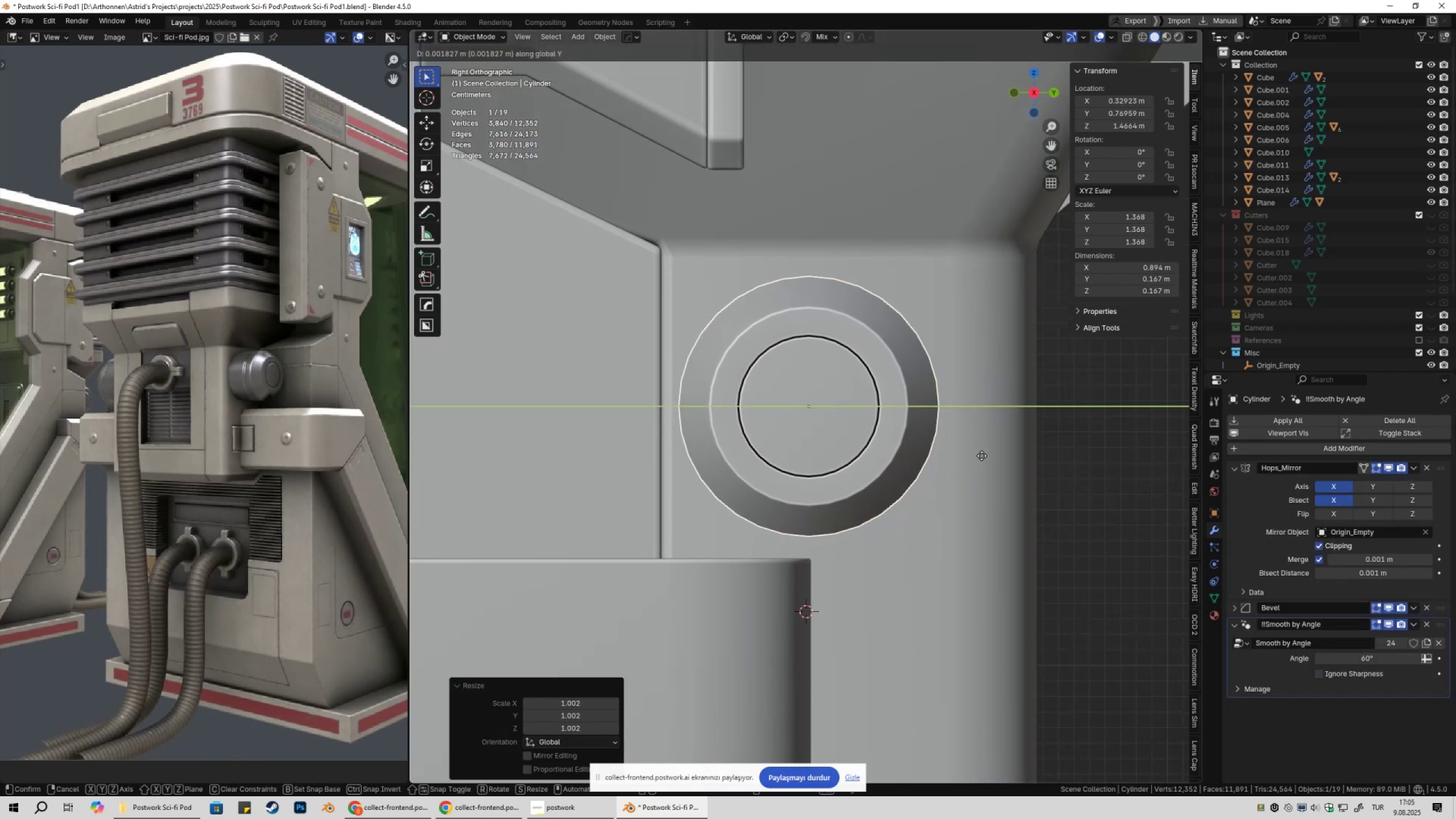 
hold_key(key=ShiftLeft, duration=1.5)
 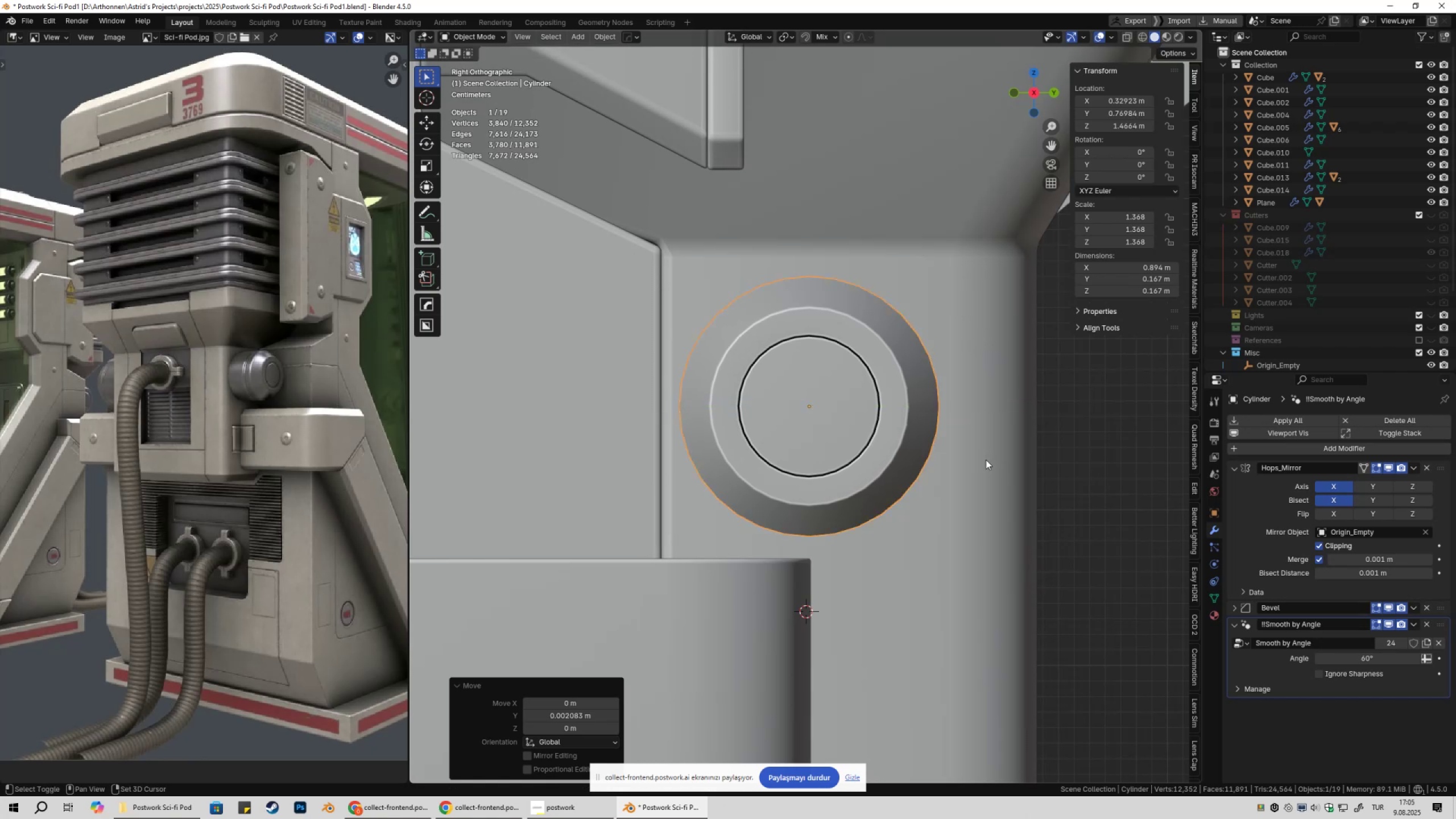 
left_click([986, 460])
 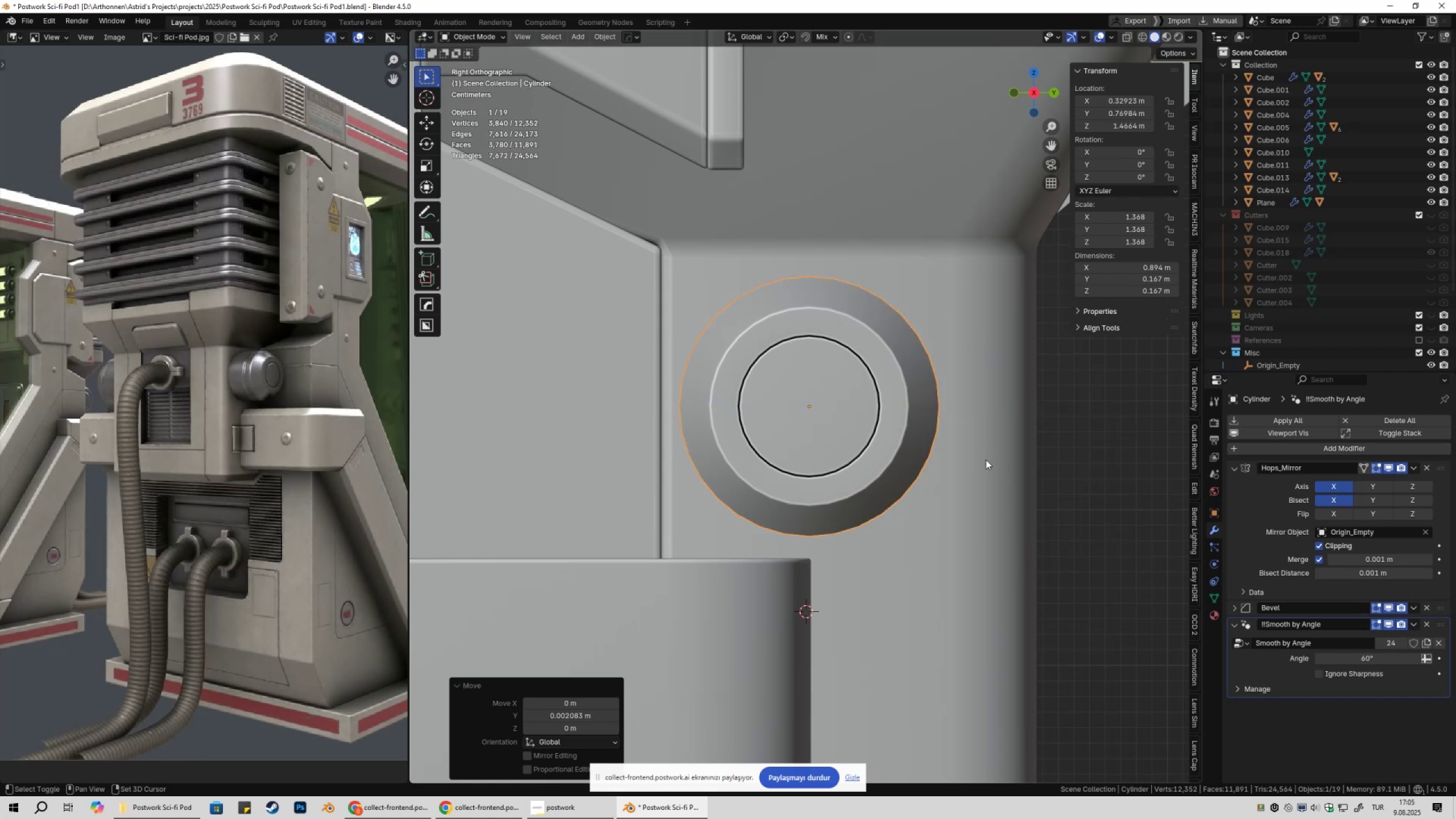 
type(gy)
 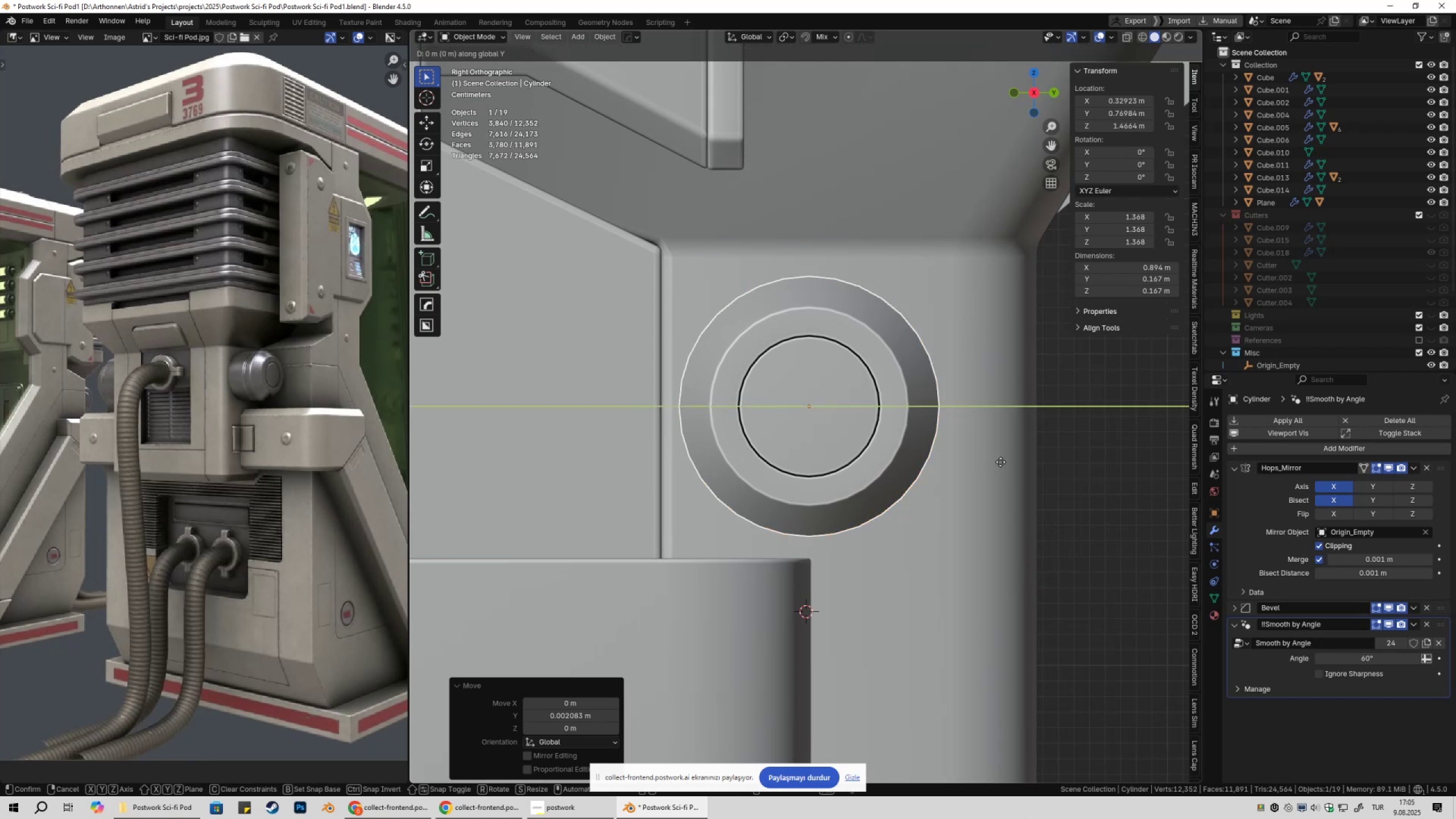 
hold_key(key=ShiftLeft, duration=0.95)
left_click([998, 462])
 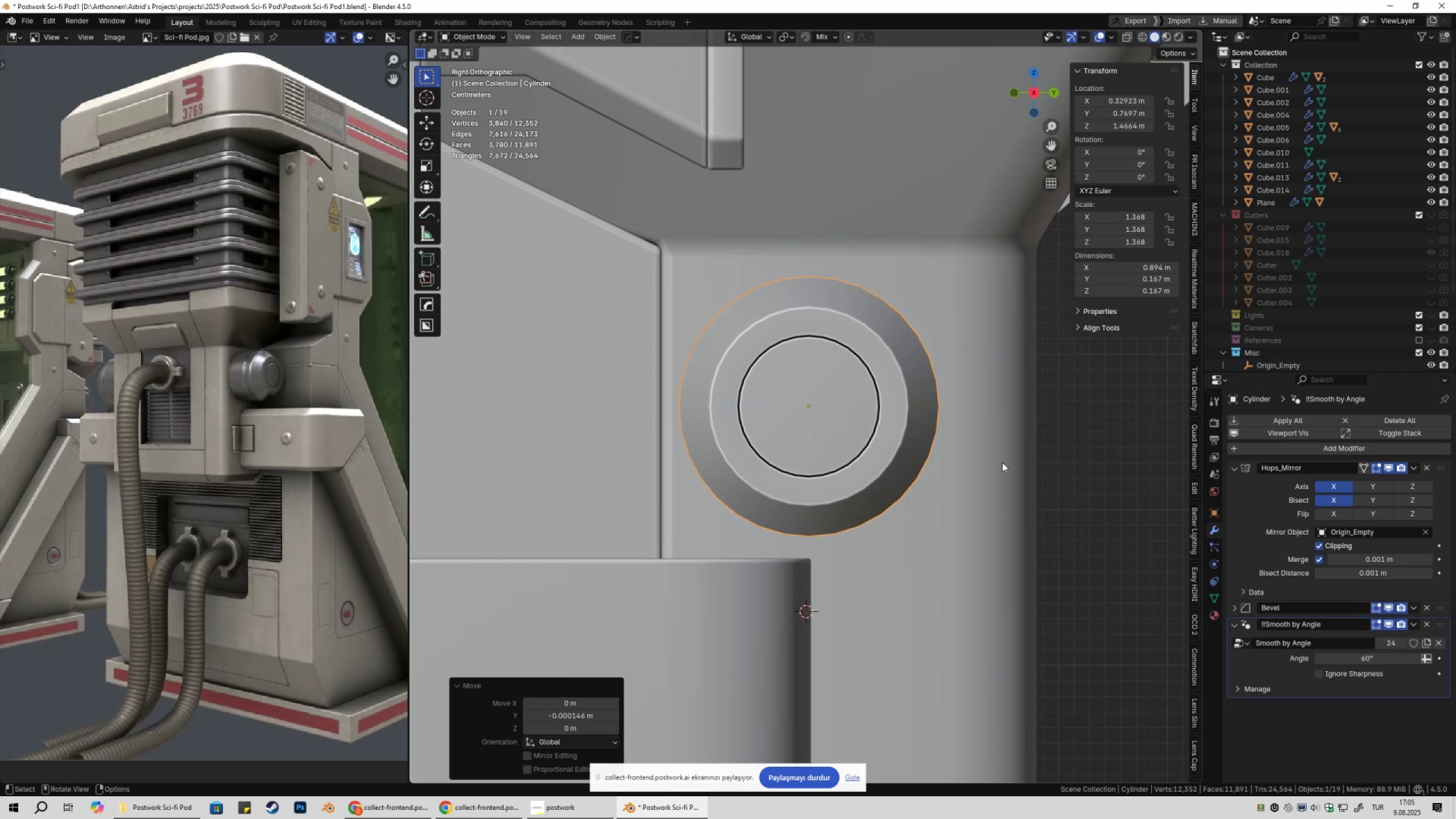 
type(gz)
 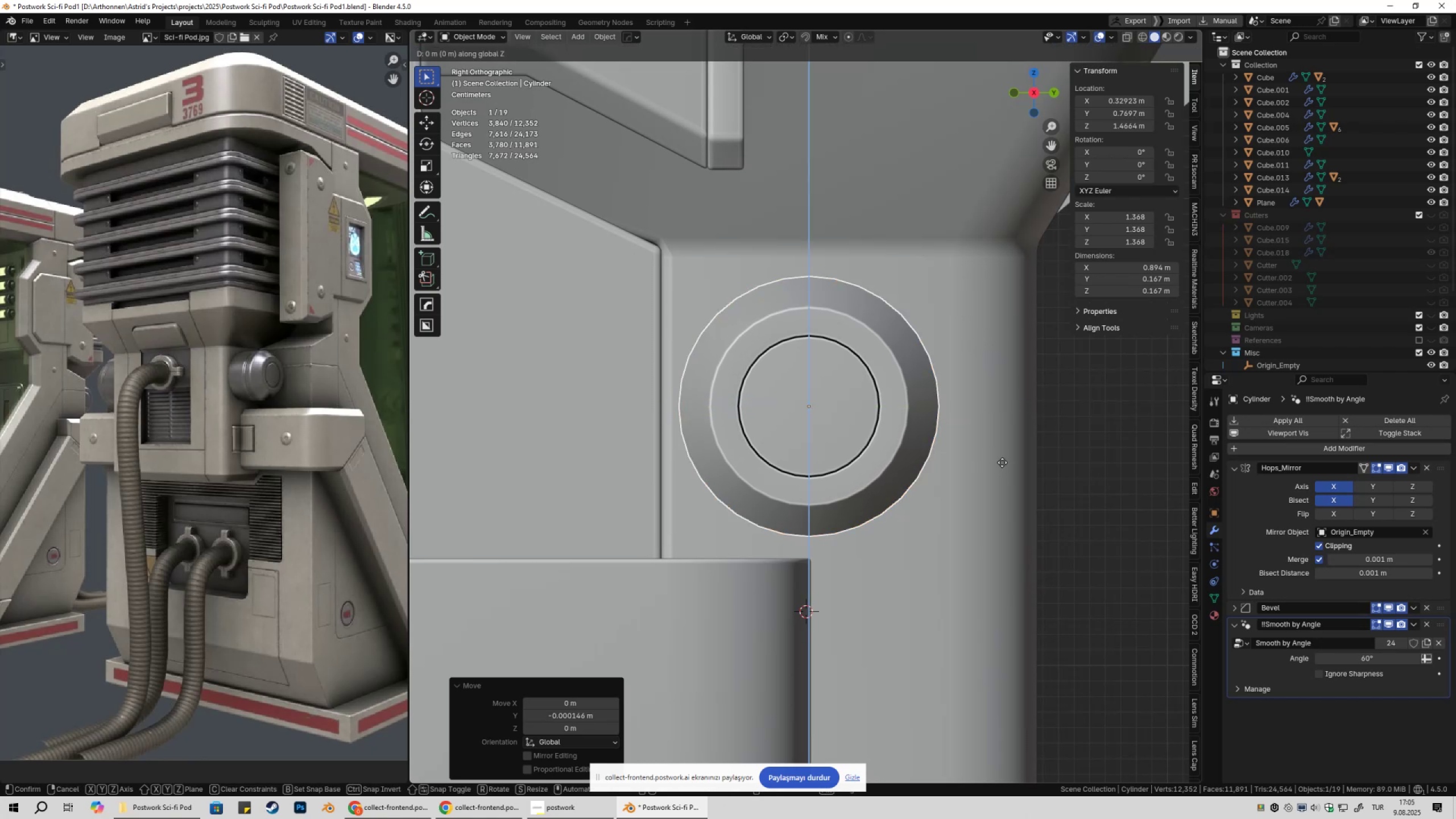 
hold_key(key=ShiftLeft, duration=0.59)
left_click([1000, 471])
 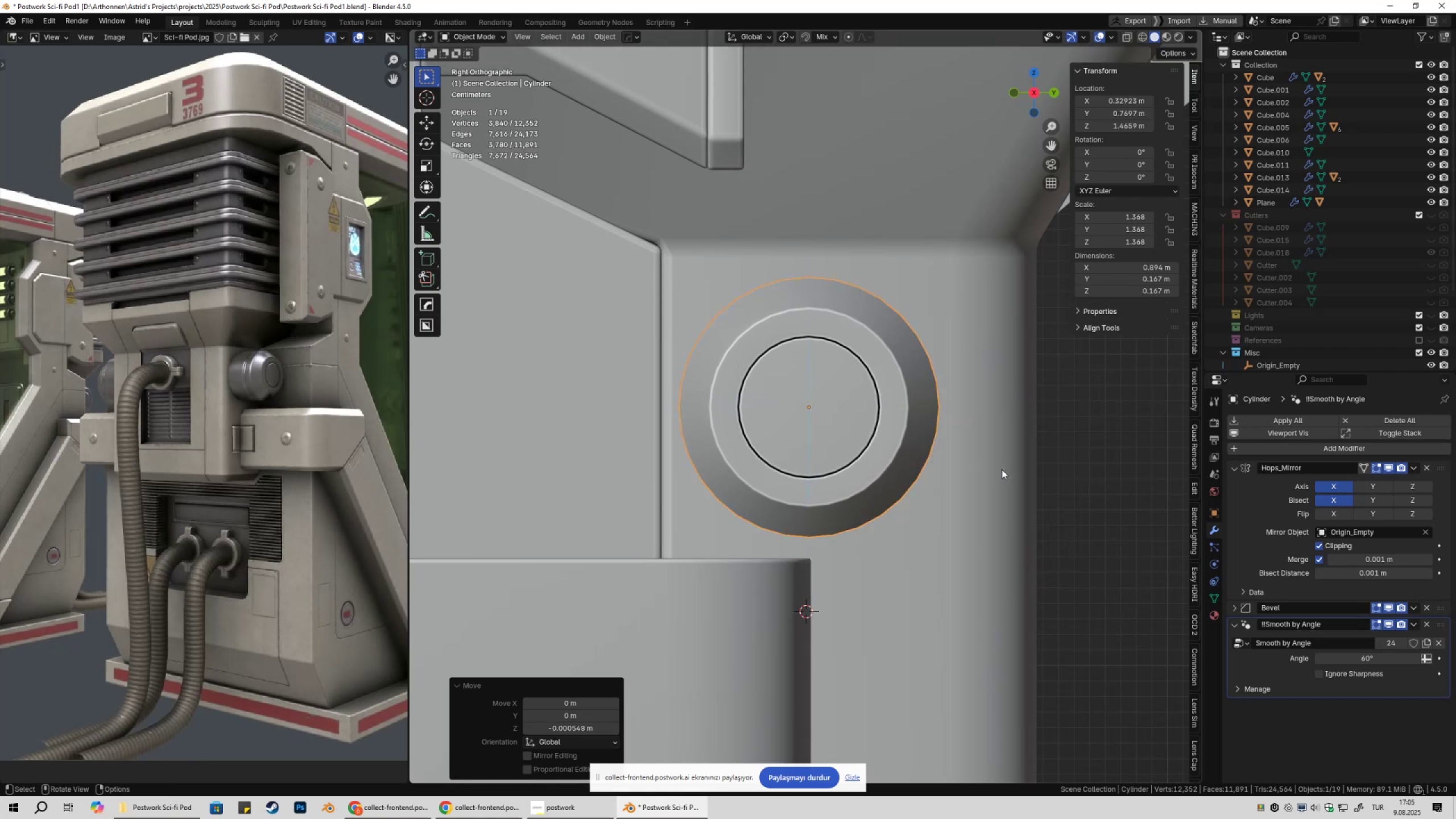 
key(Control+ControlLeft)
 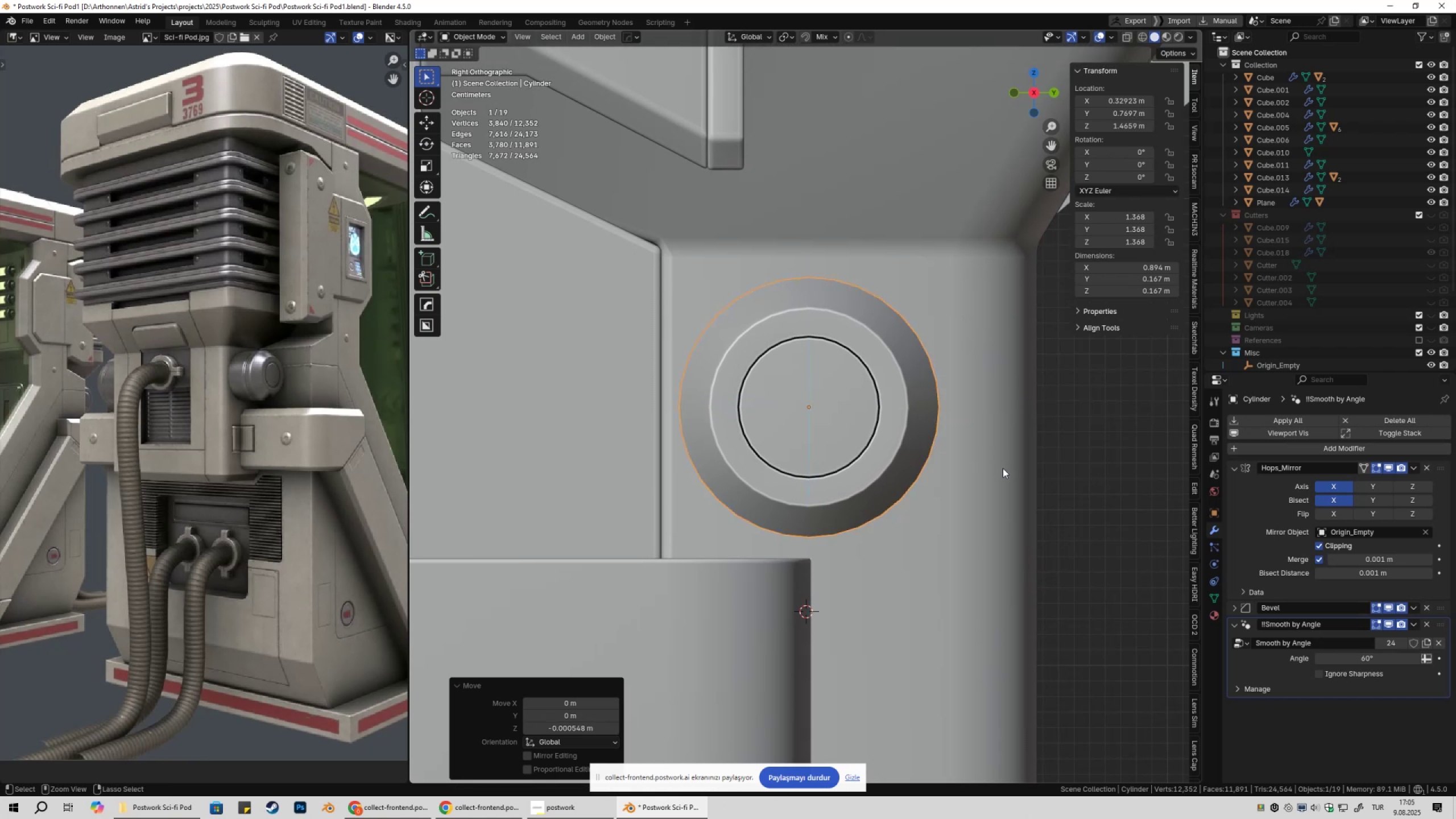 
key(Control+A)
 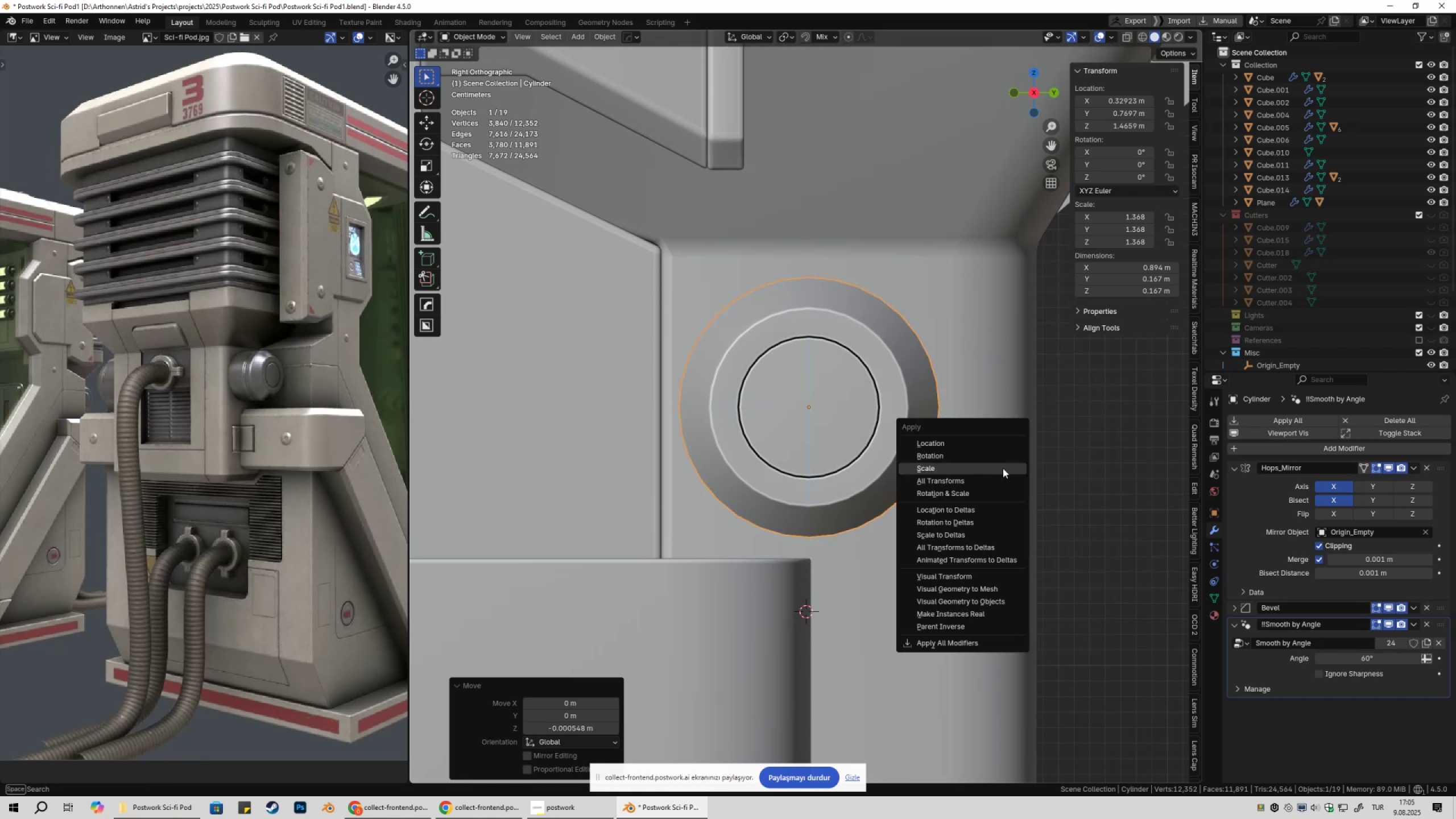 
left_click([1003, 468])
 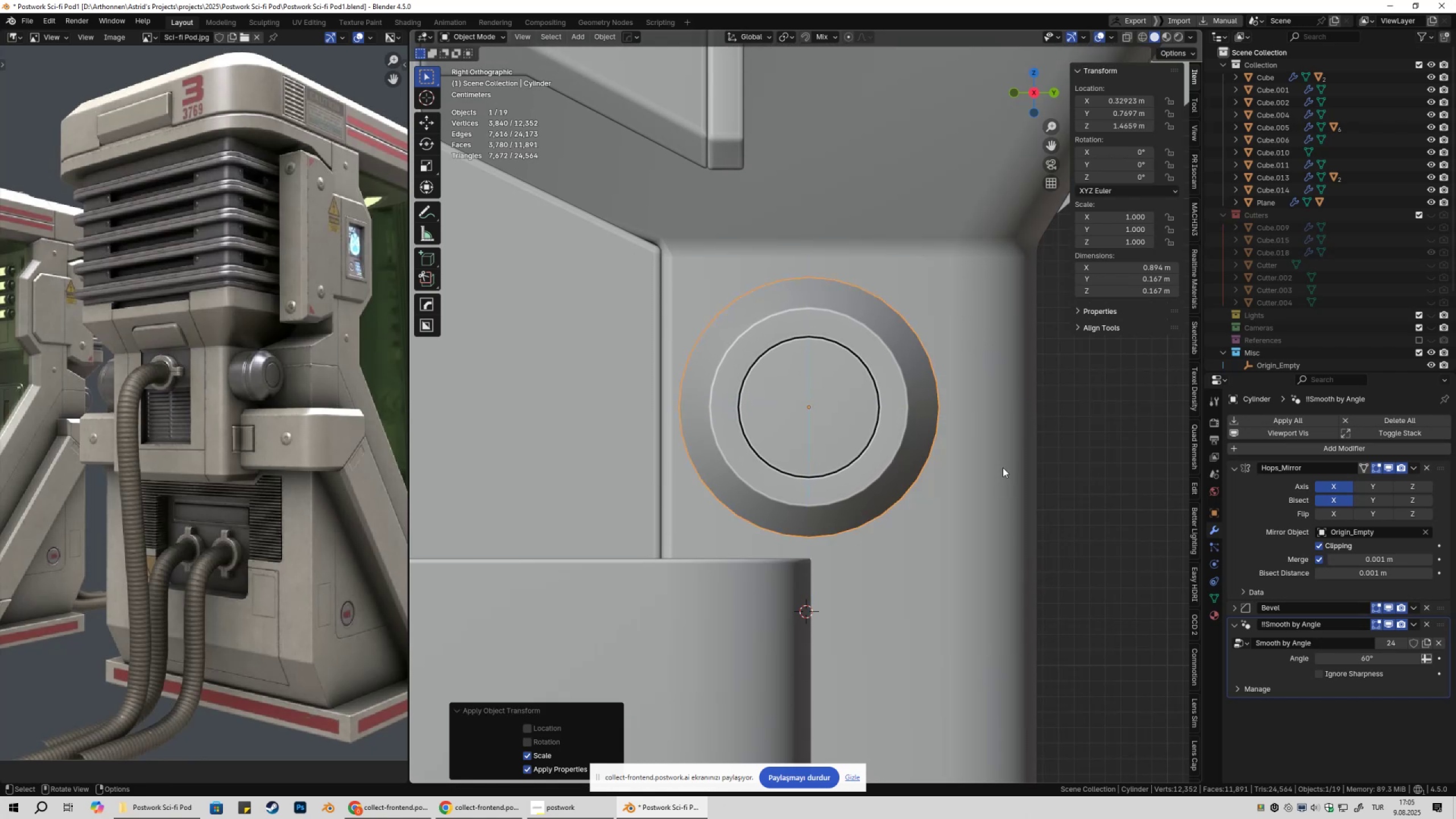 
scroll: coordinate [1000, 472], scroll_direction: down, amount: 2.0
 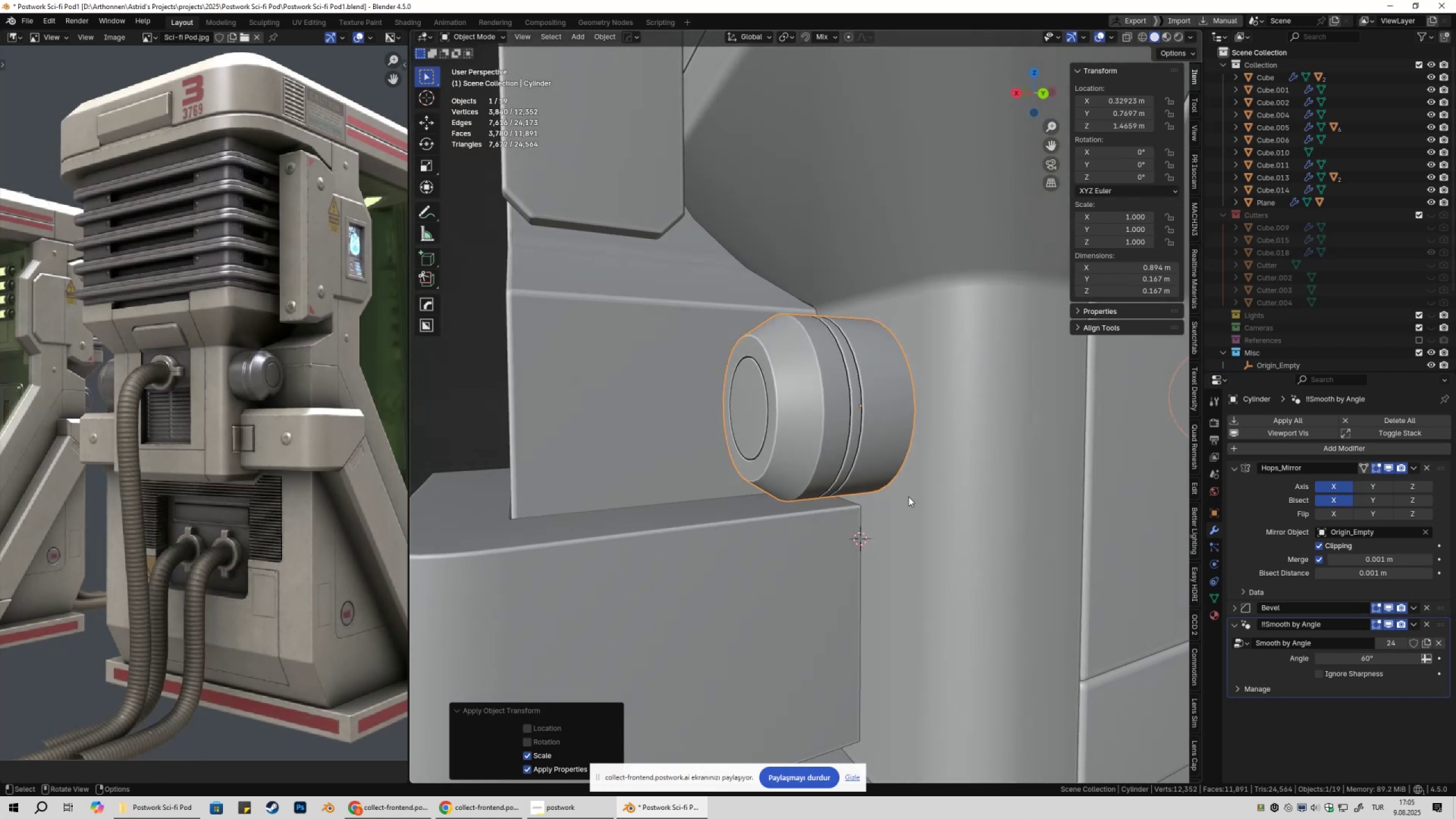 
left_click([917, 517])
 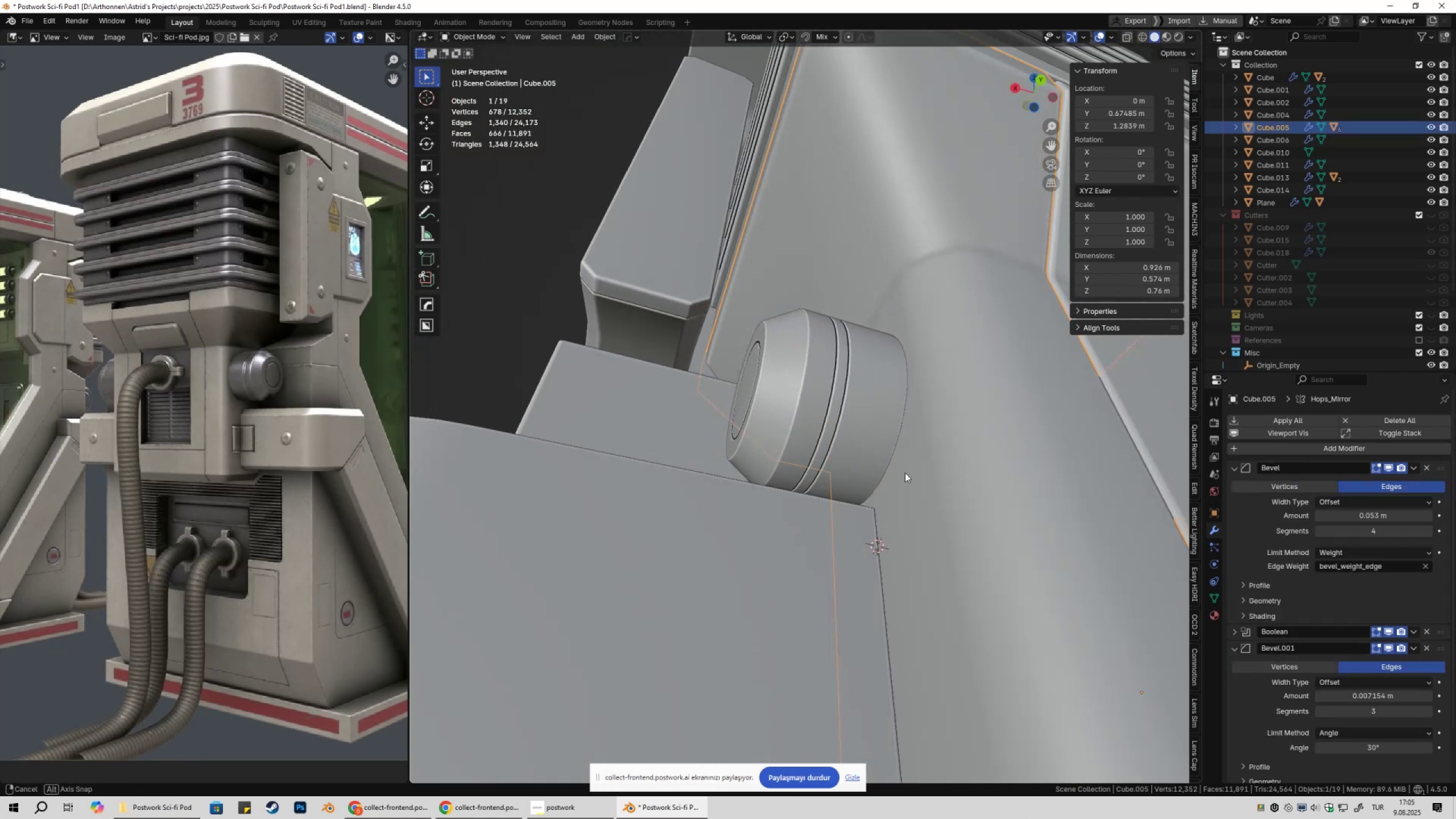 
scroll: coordinate [915, 510], scroll_direction: down, amount: 11.0
 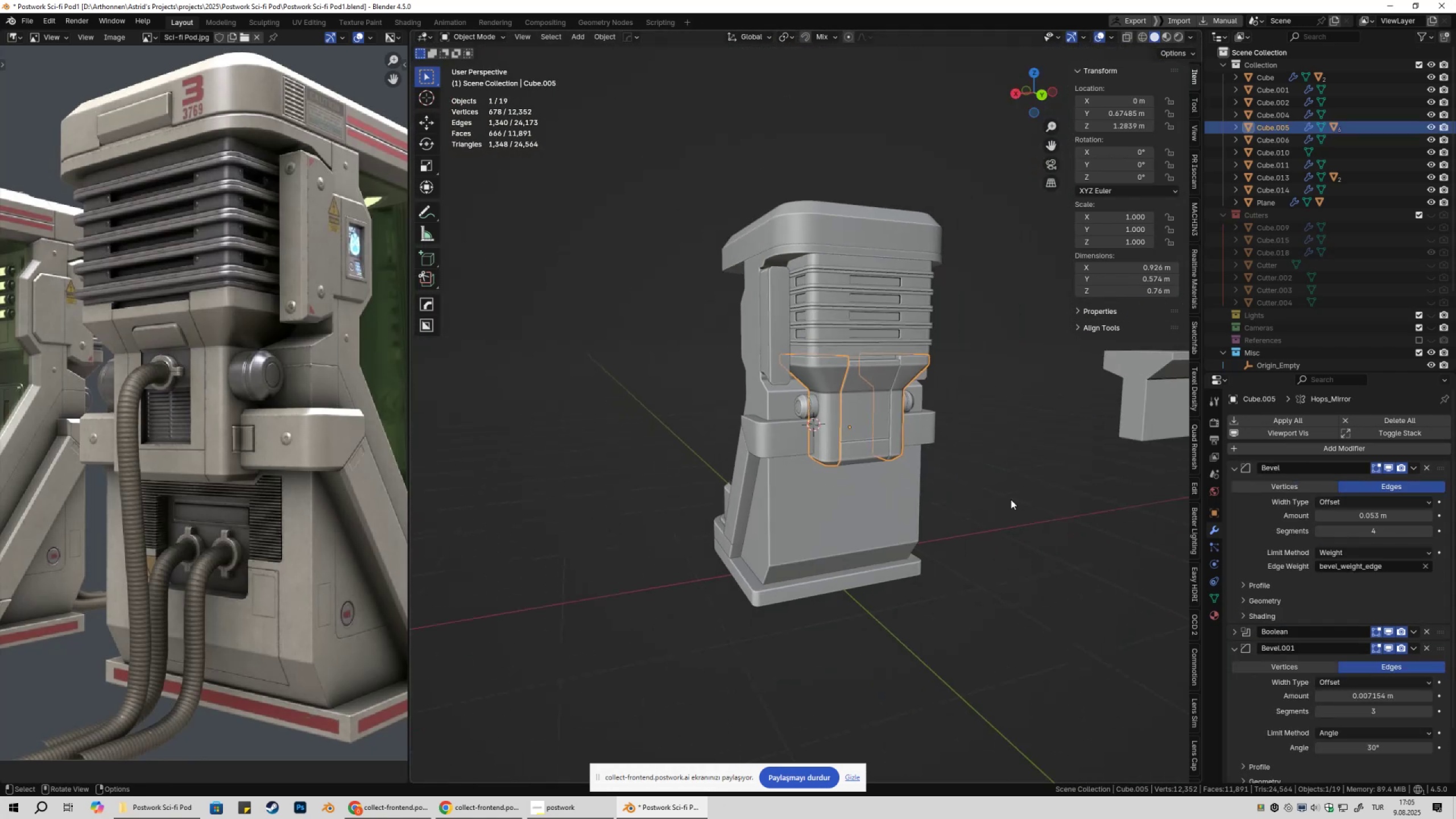 
left_click([1011, 499])
 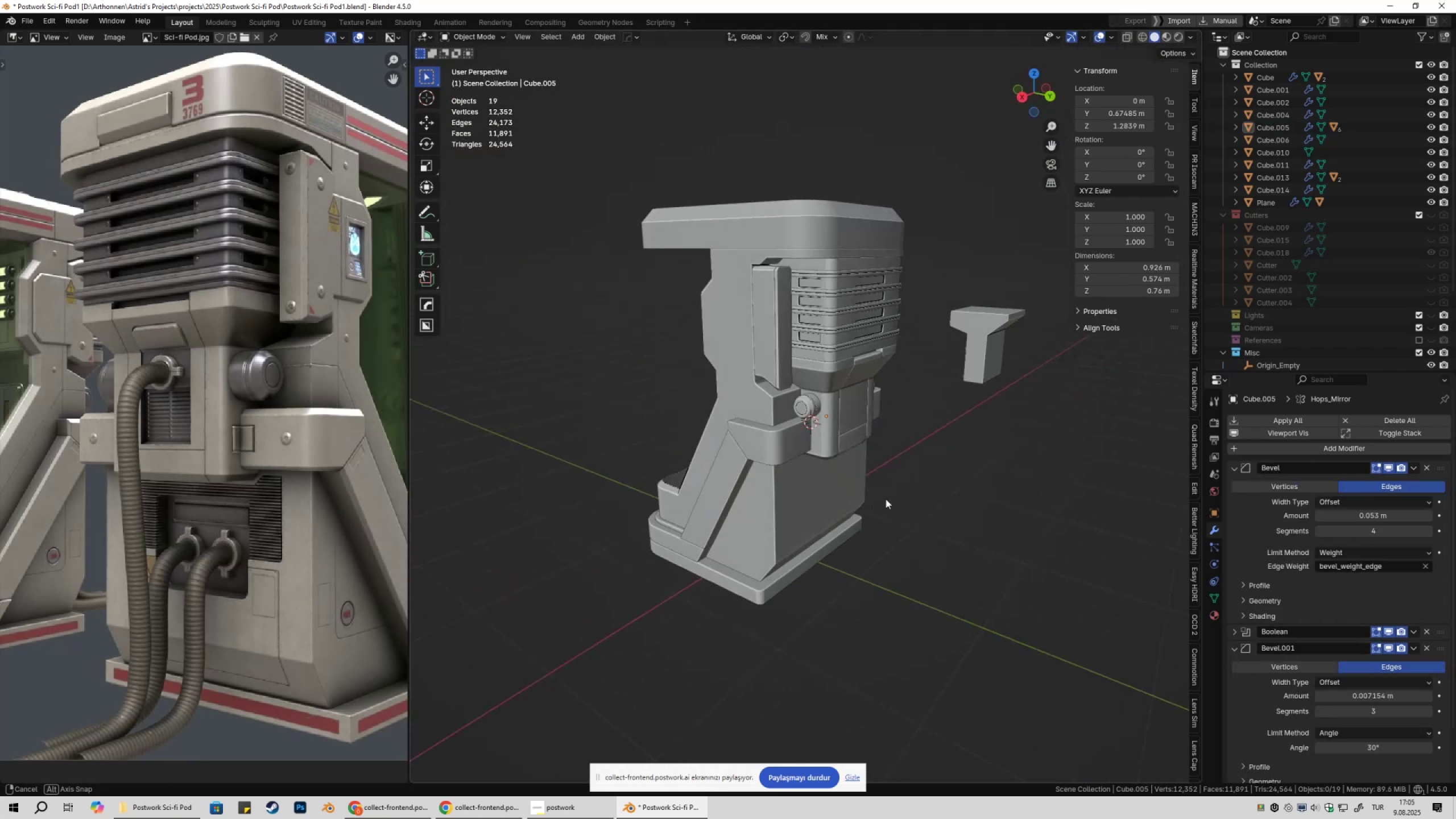 
key(Control+S)
 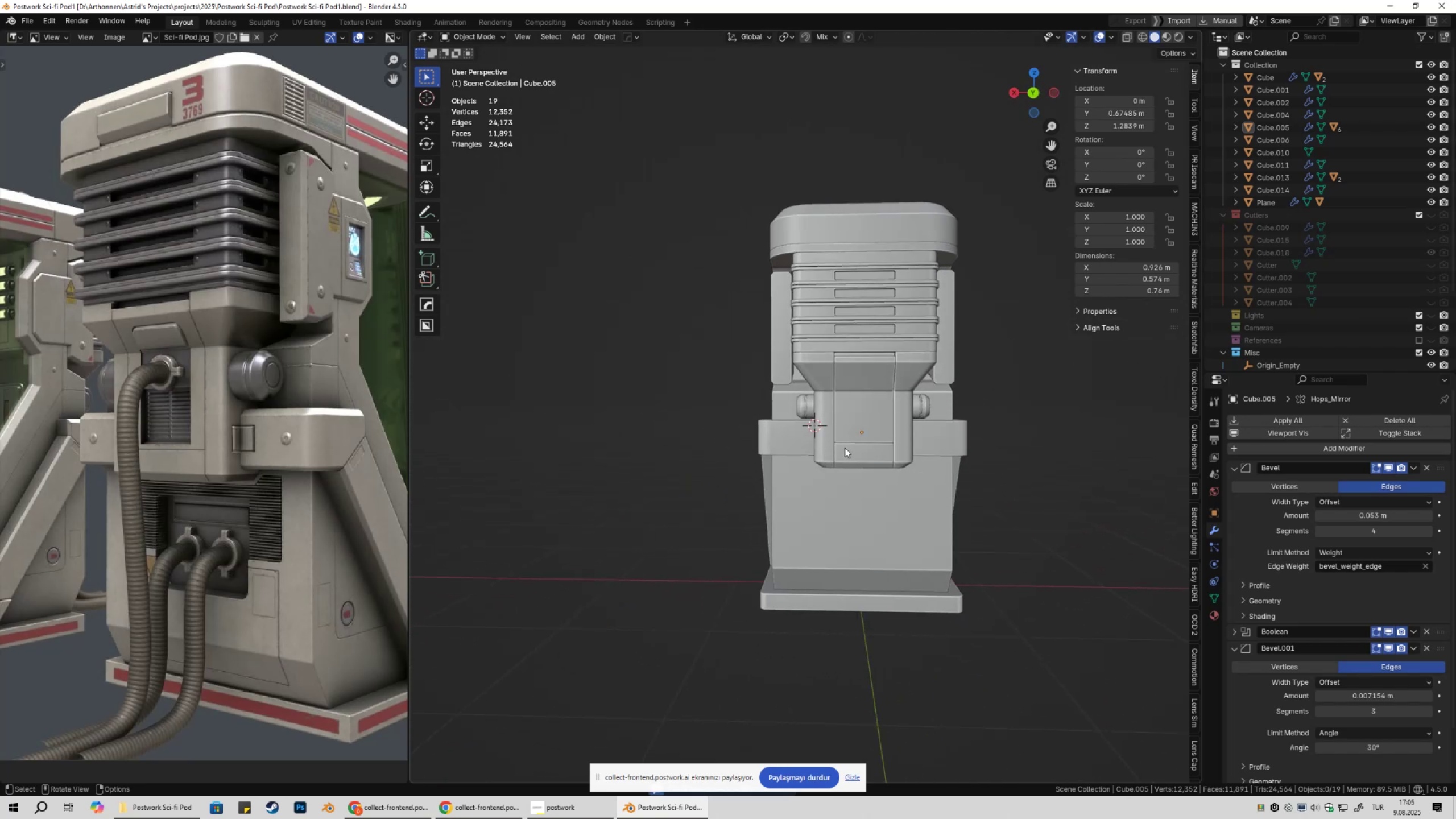 
wait(5.07)
 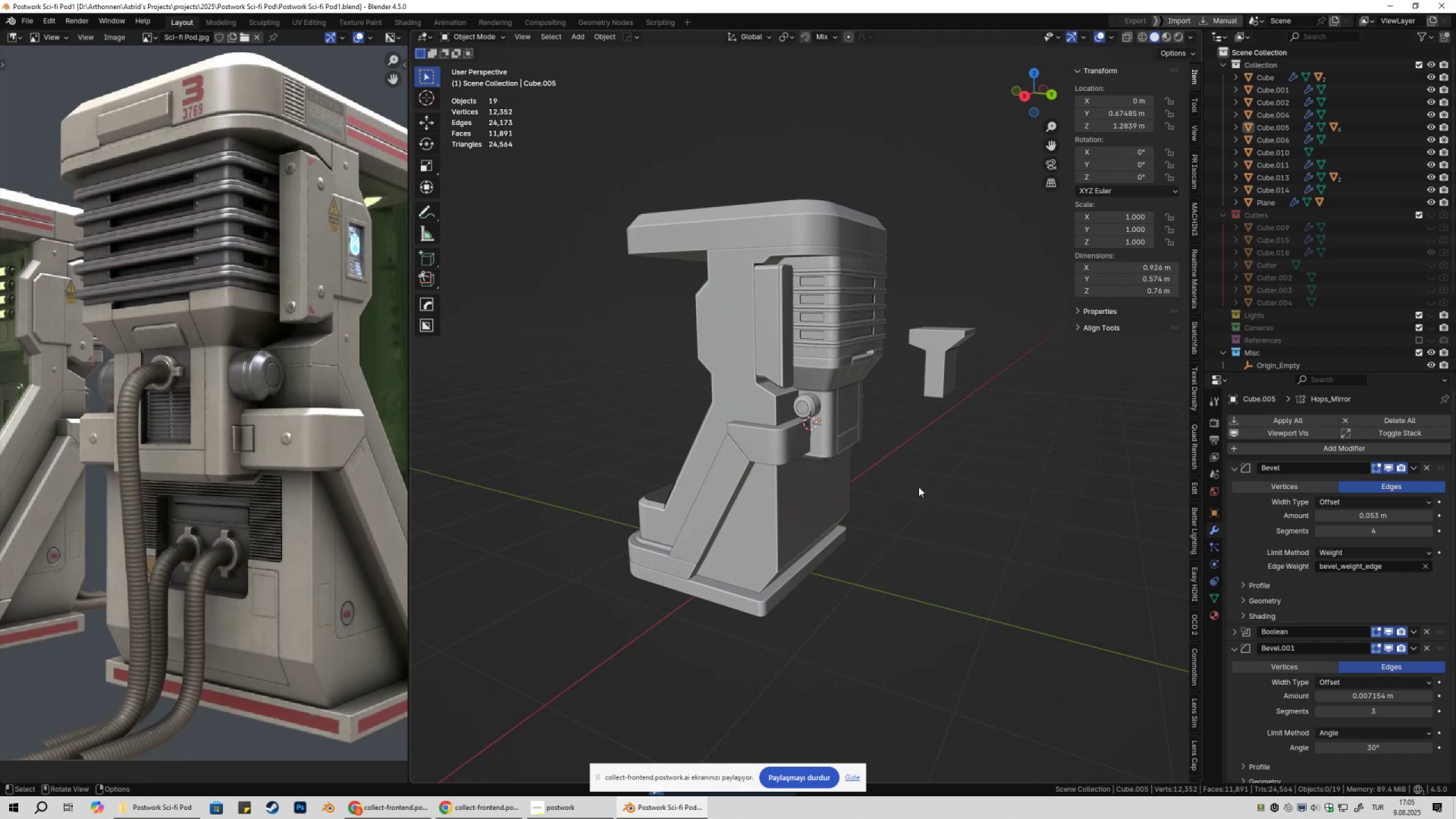 
left_click([837, 371])
 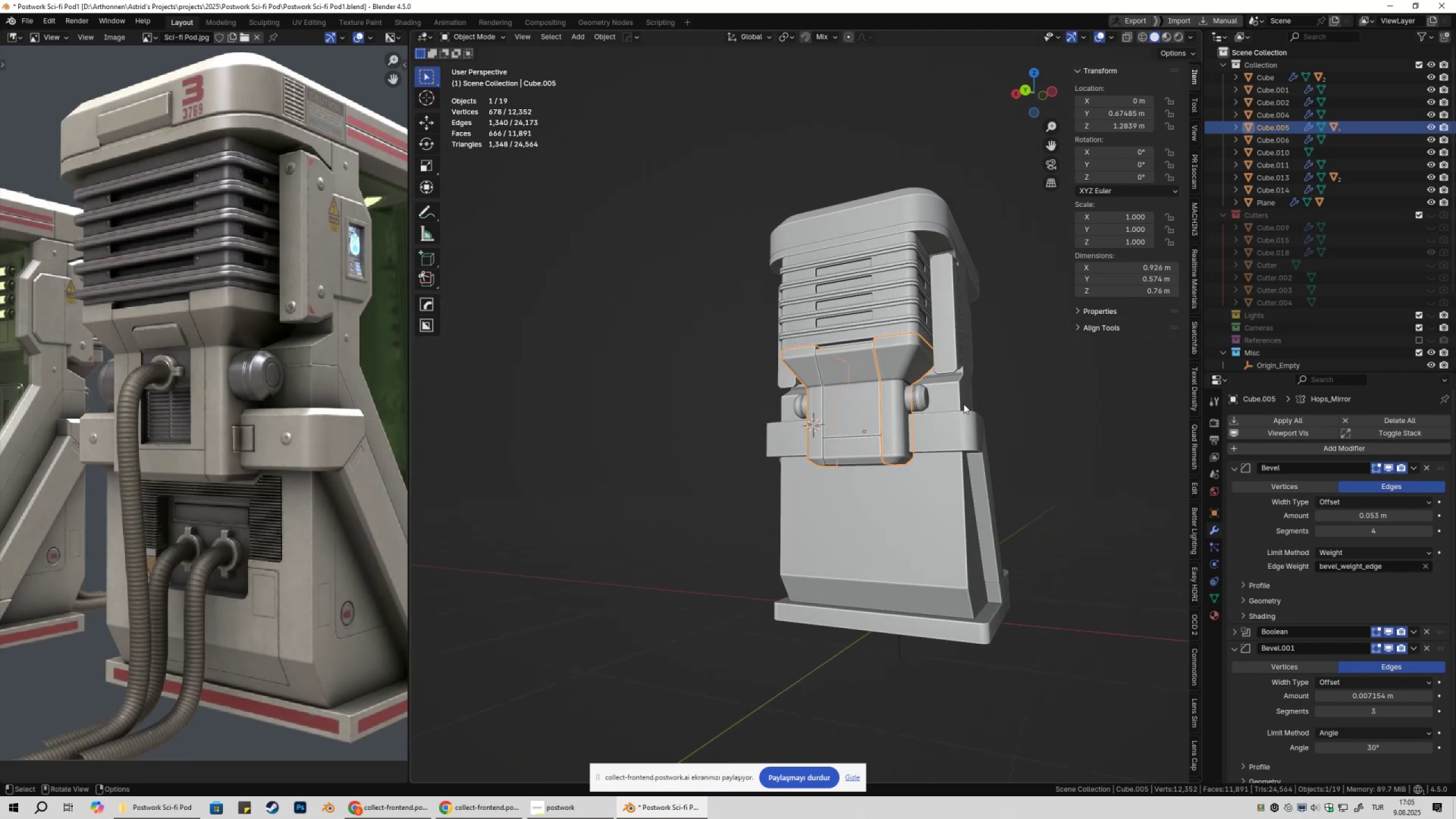 
left_click([1032, 387])
 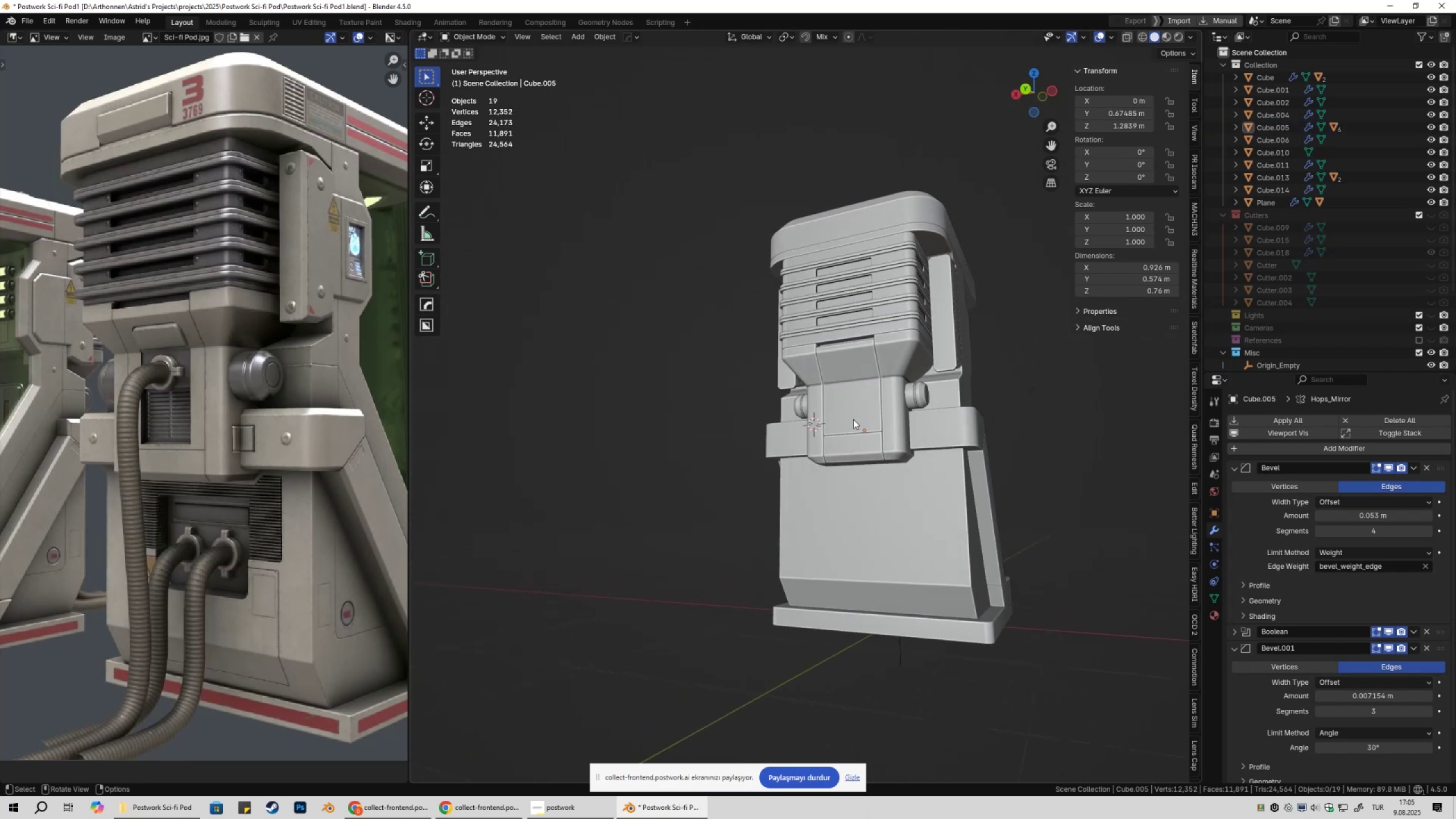 
left_click([851, 450])
 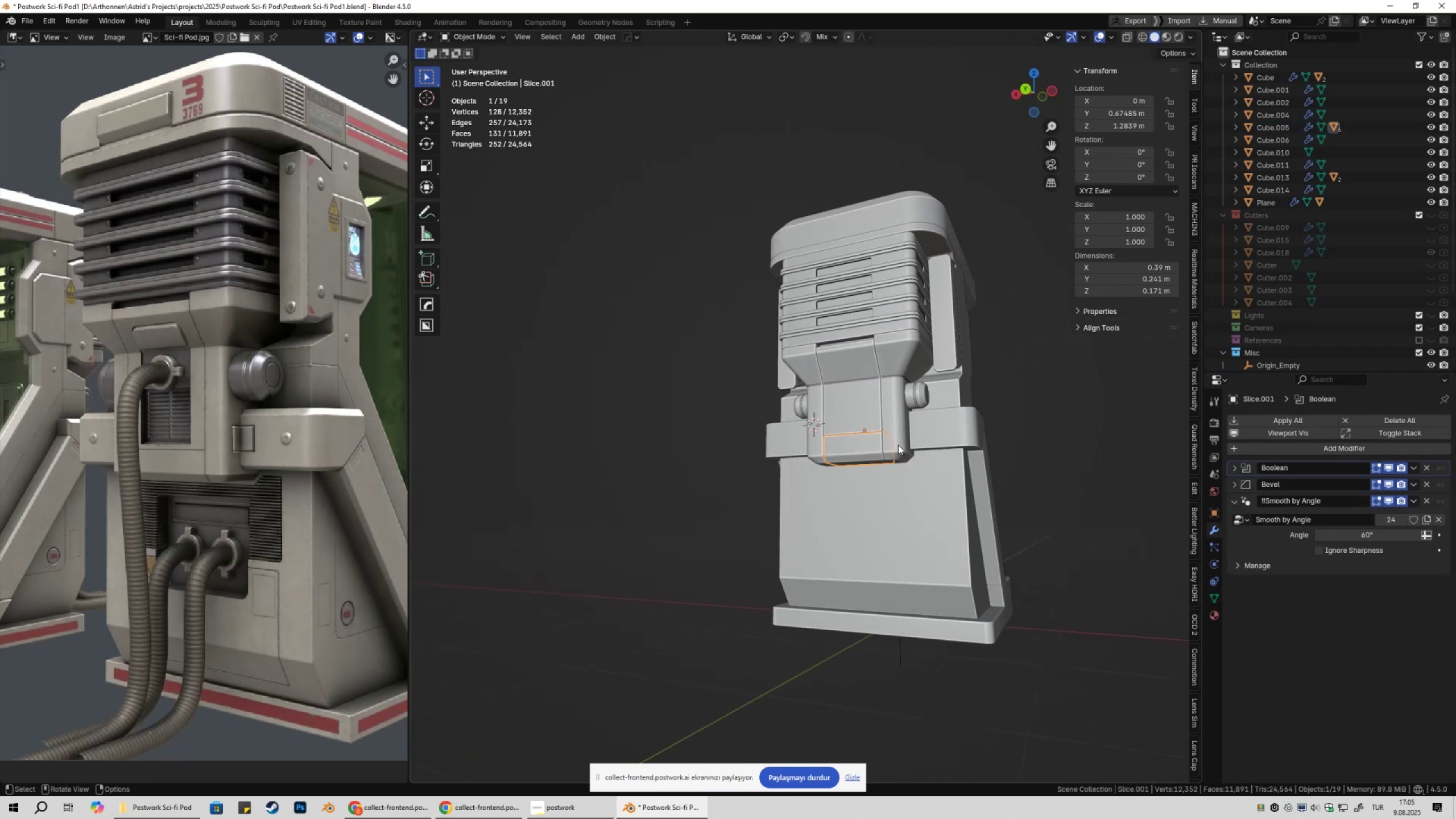 
left_click([864, 402])
 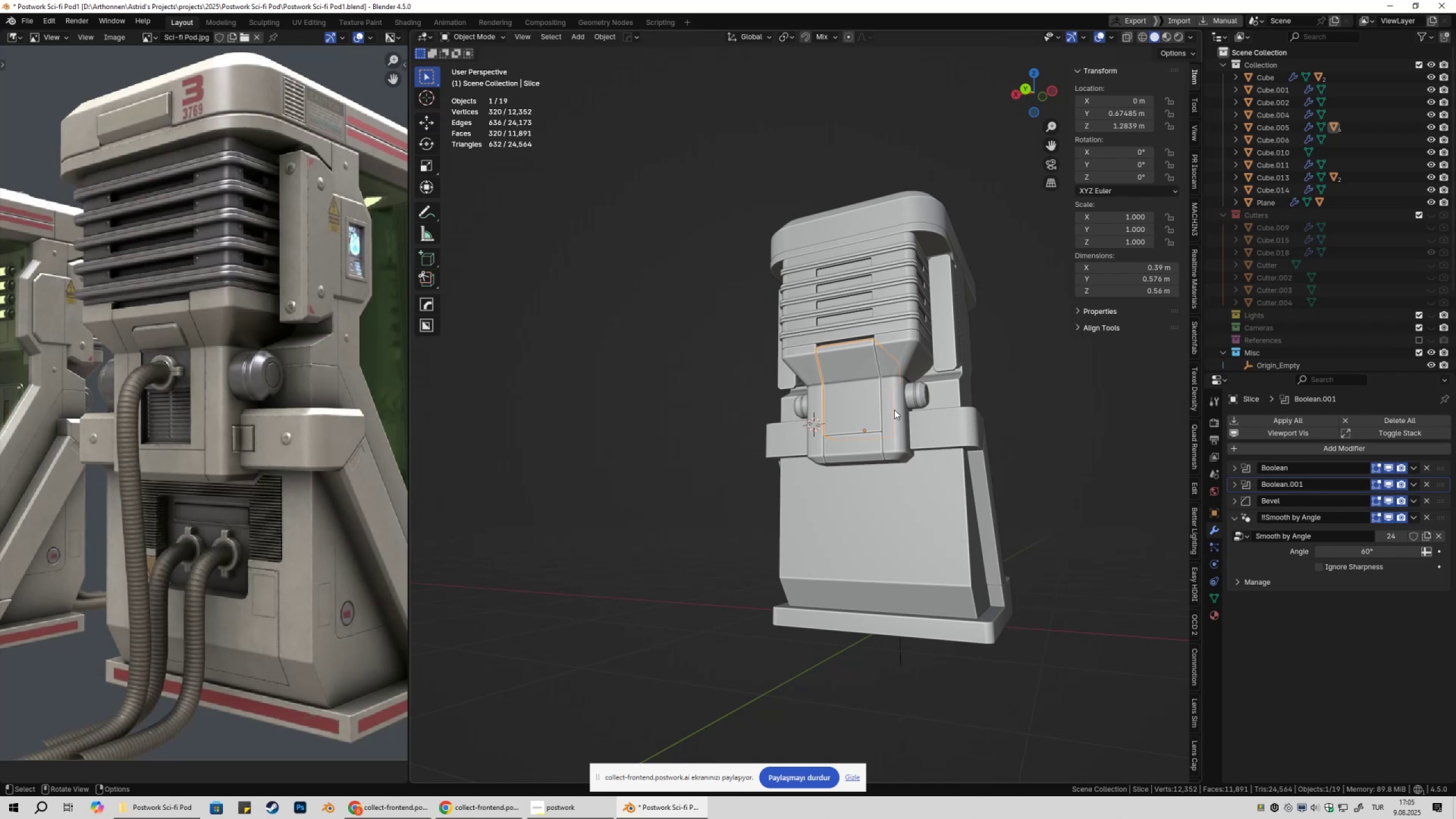 
scroll: coordinate [896, 415], scroll_direction: up, amount: 2.0
 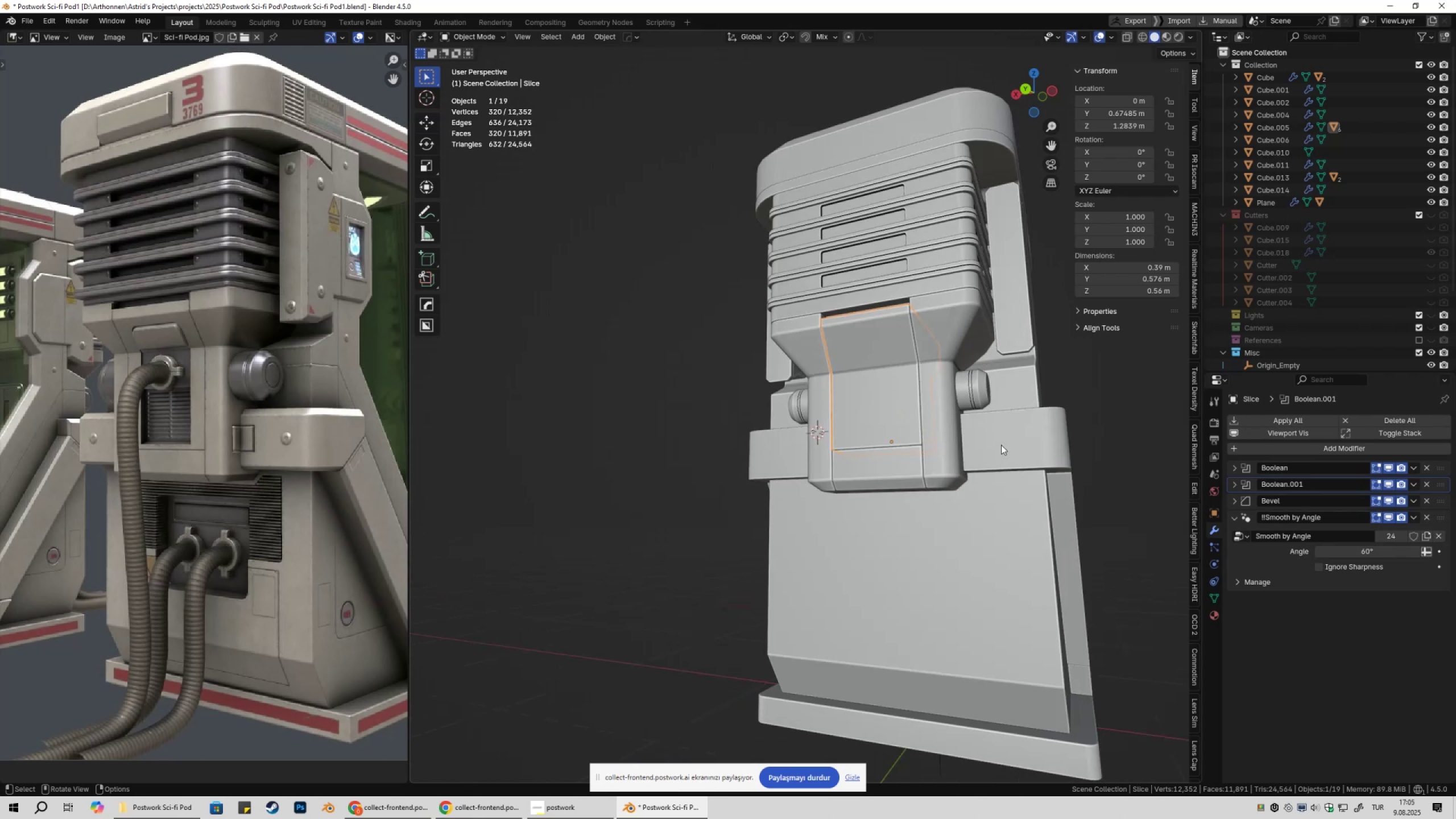 
key(Q)
 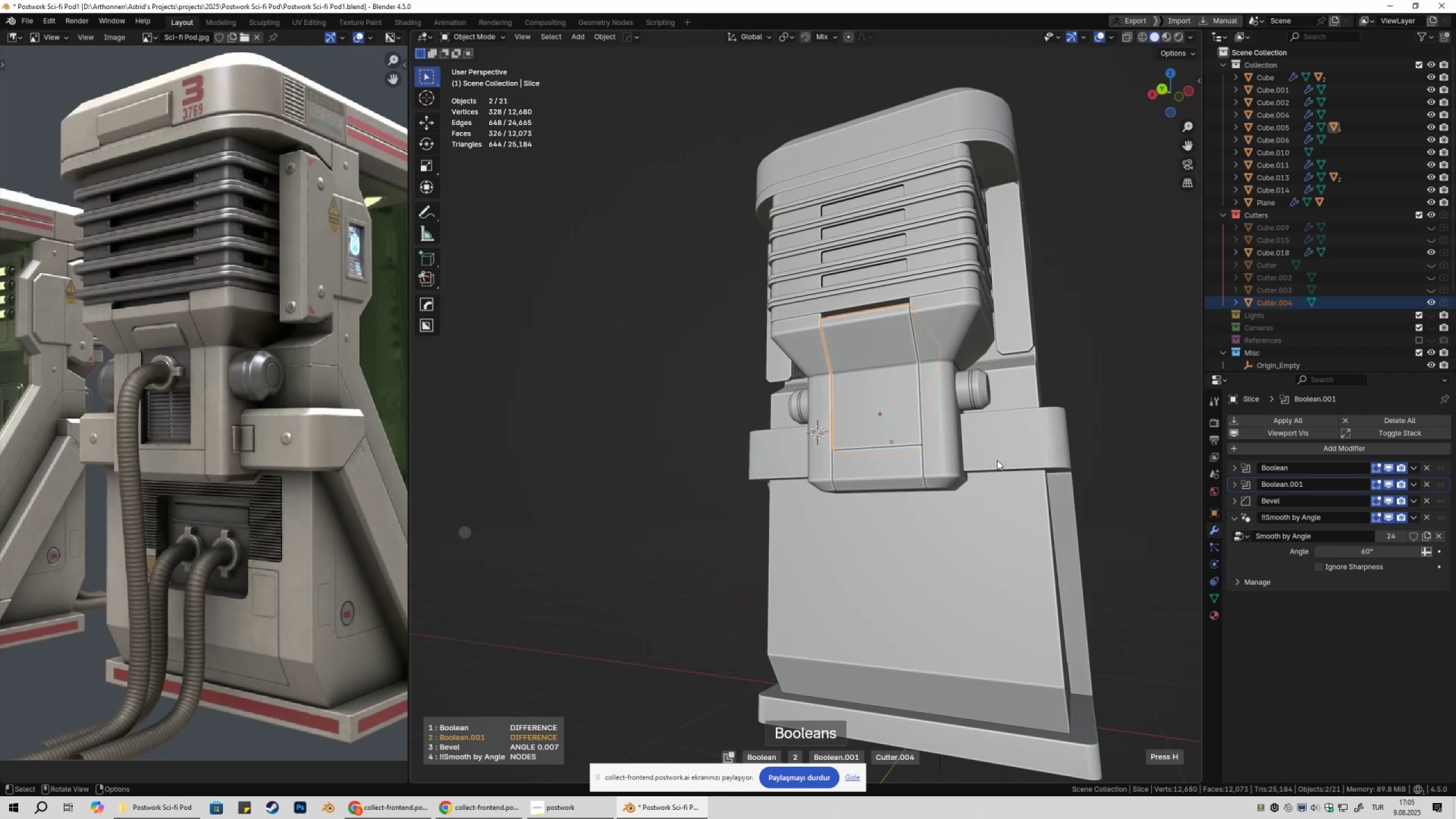 
double_click([997, 460])
 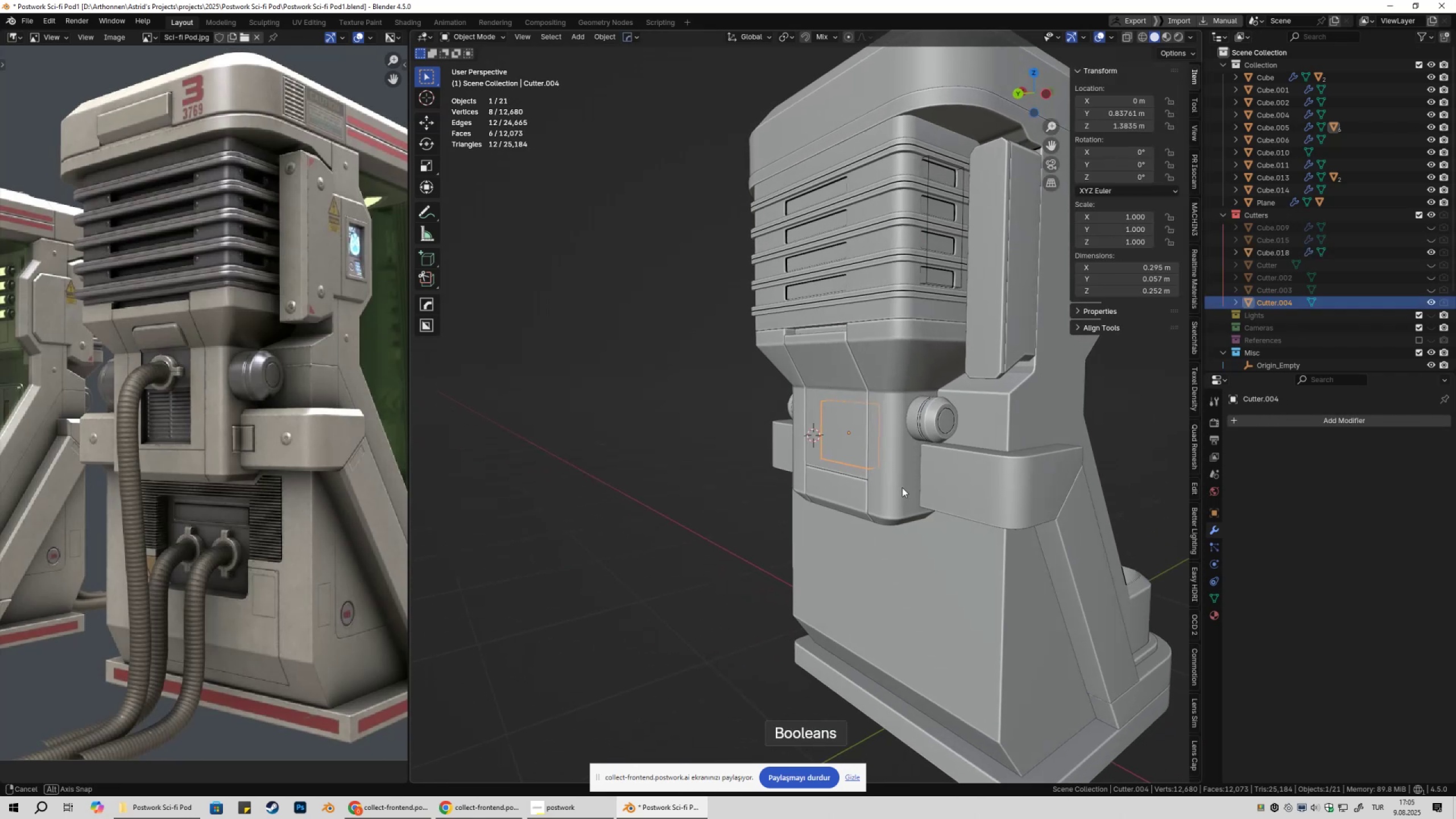 
type(gy)
 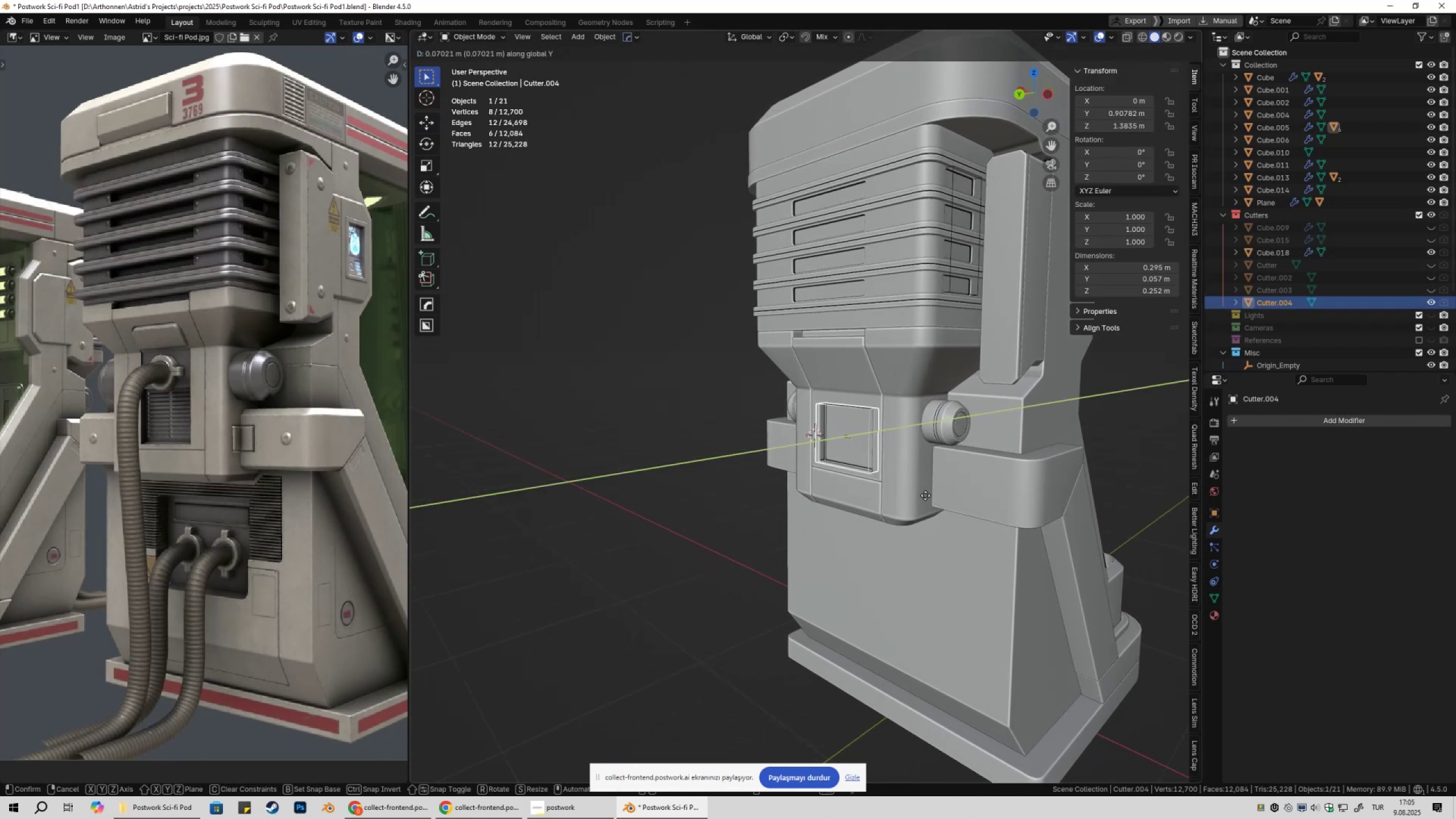 
left_click([923, 495])
 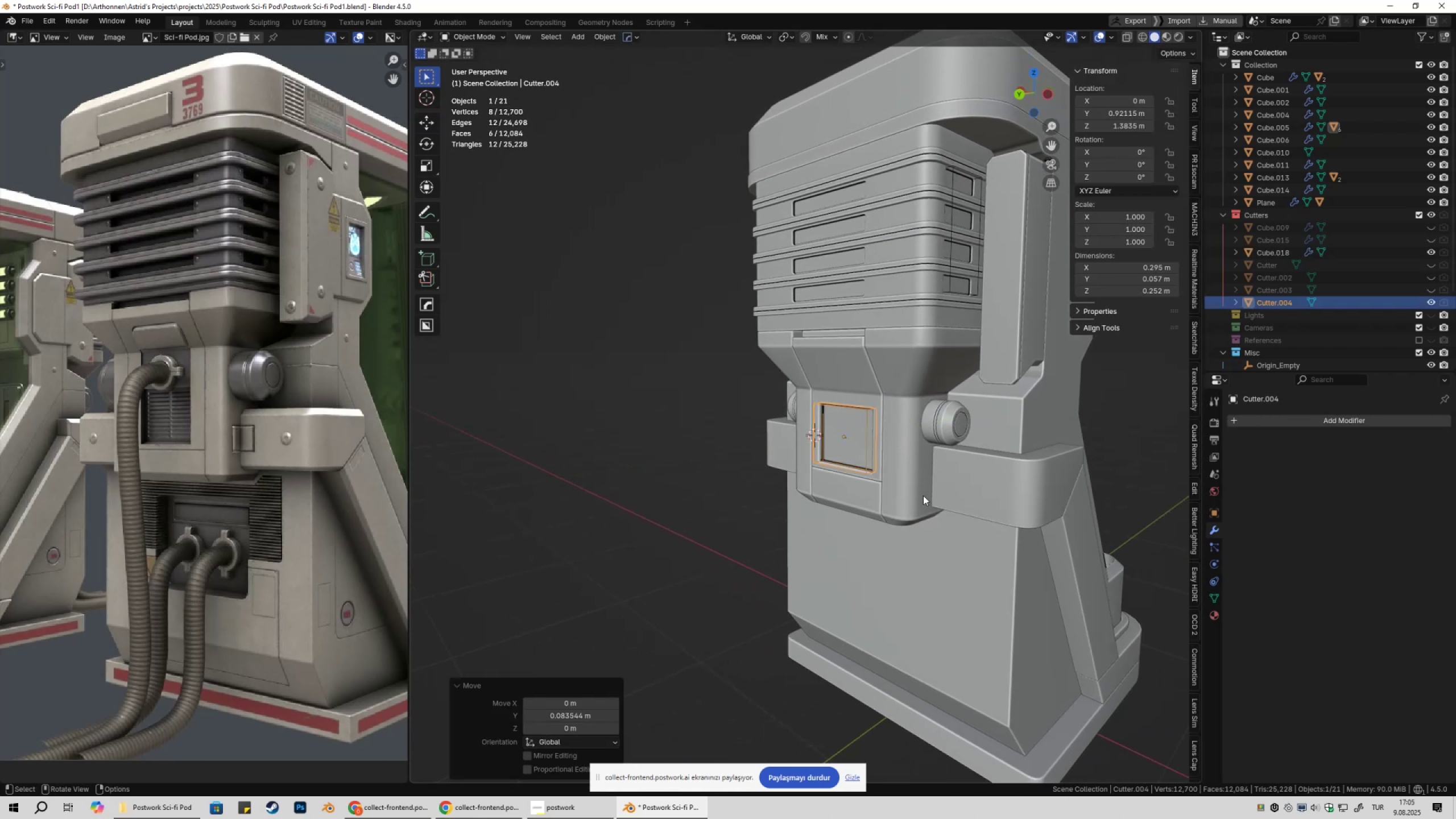 
scroll: coordinate [930, 497], scroll_direction: up, amount: 3.0
 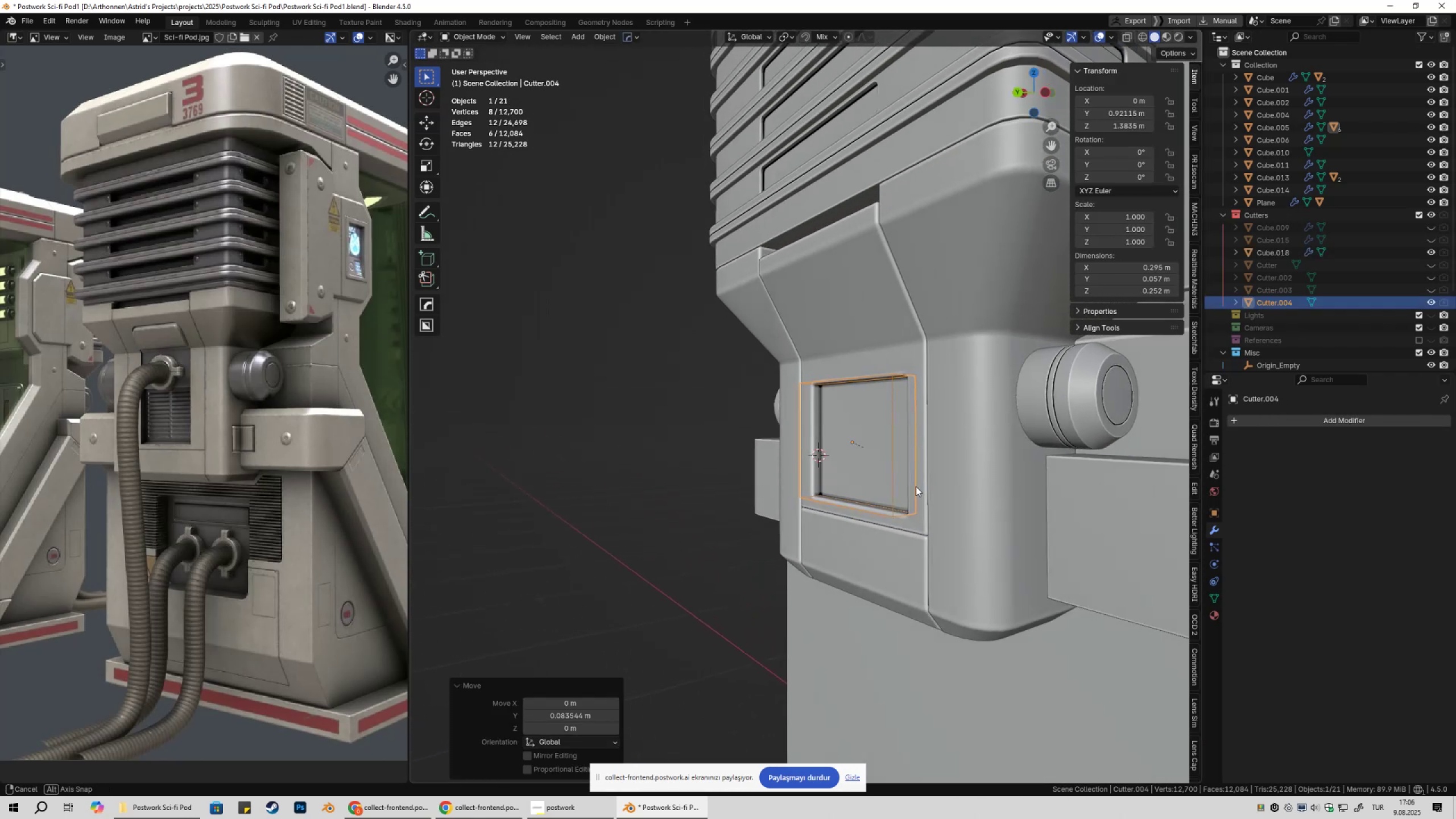 
type(gy)
key(Tab)
type(3)
 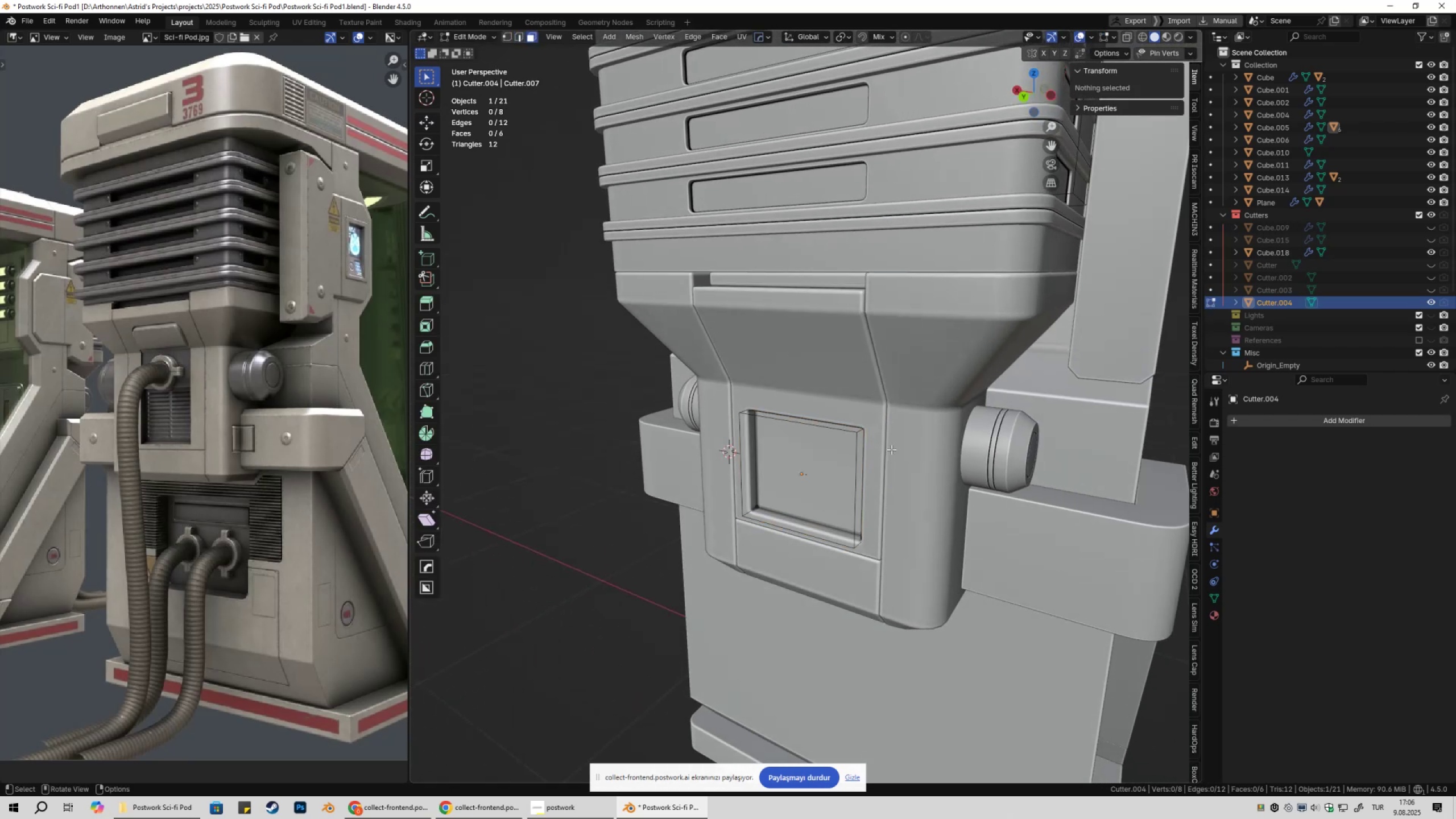 
 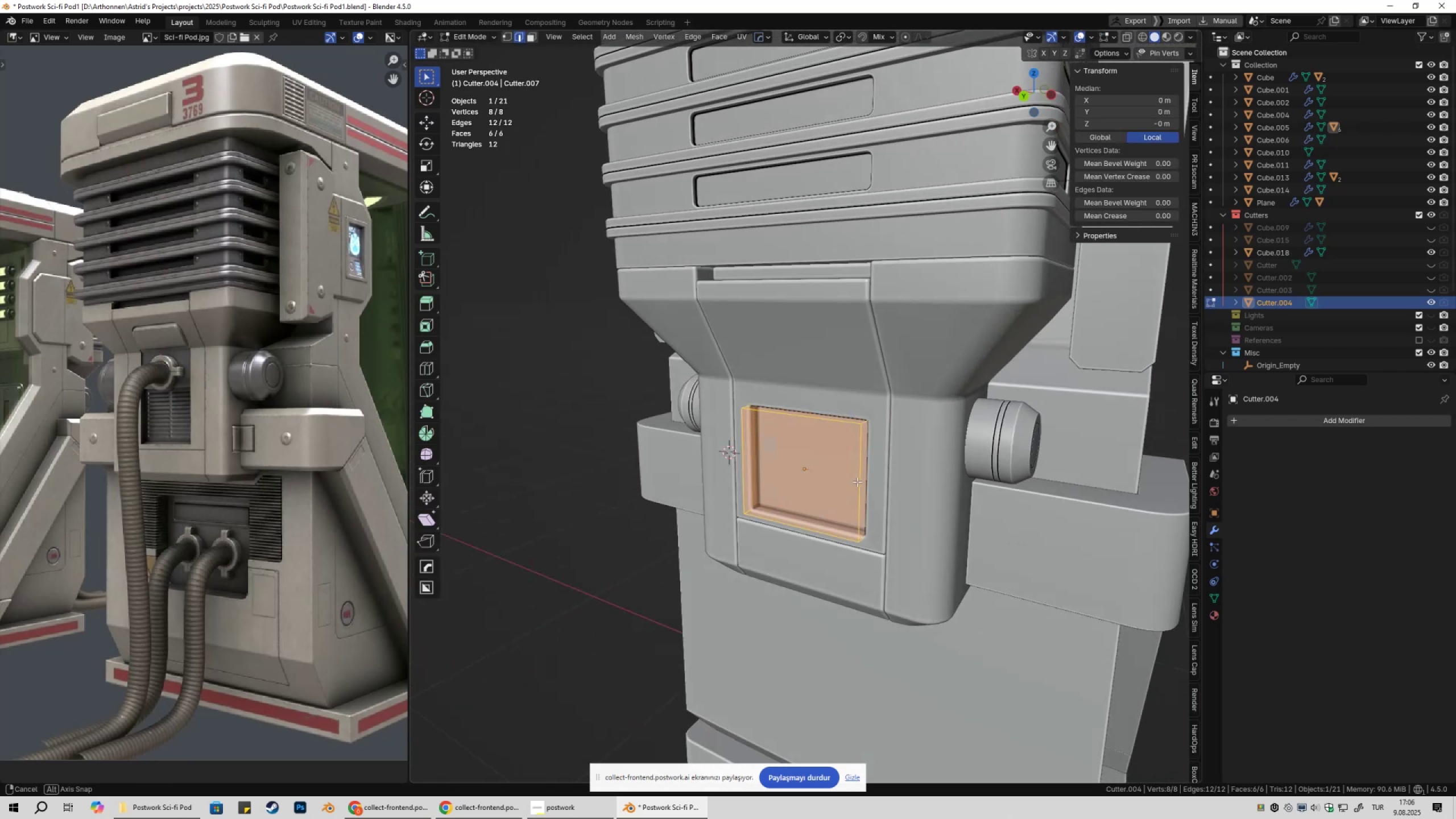 
left_click([821, 417])
 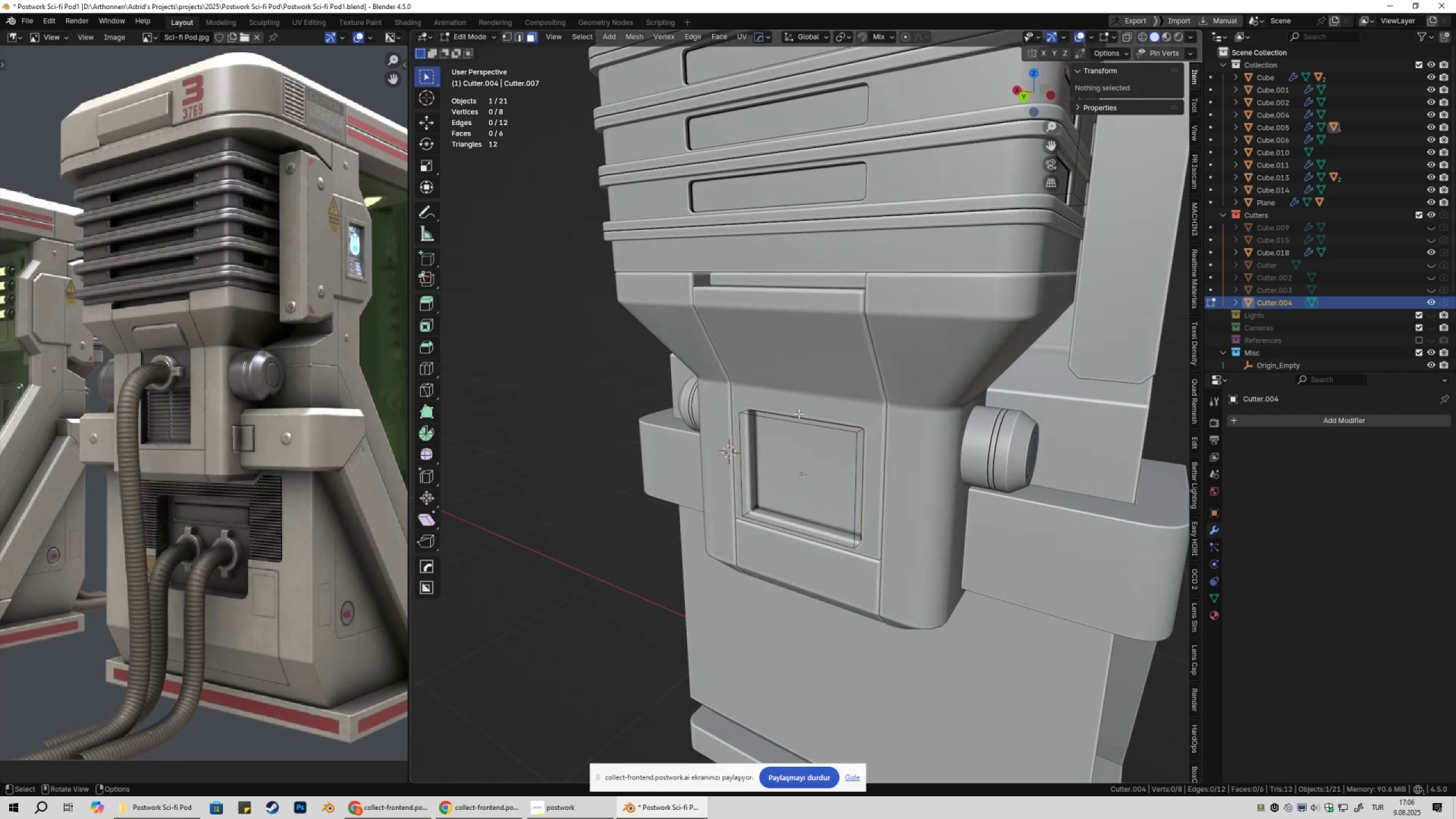 
double_click([800, 420])
 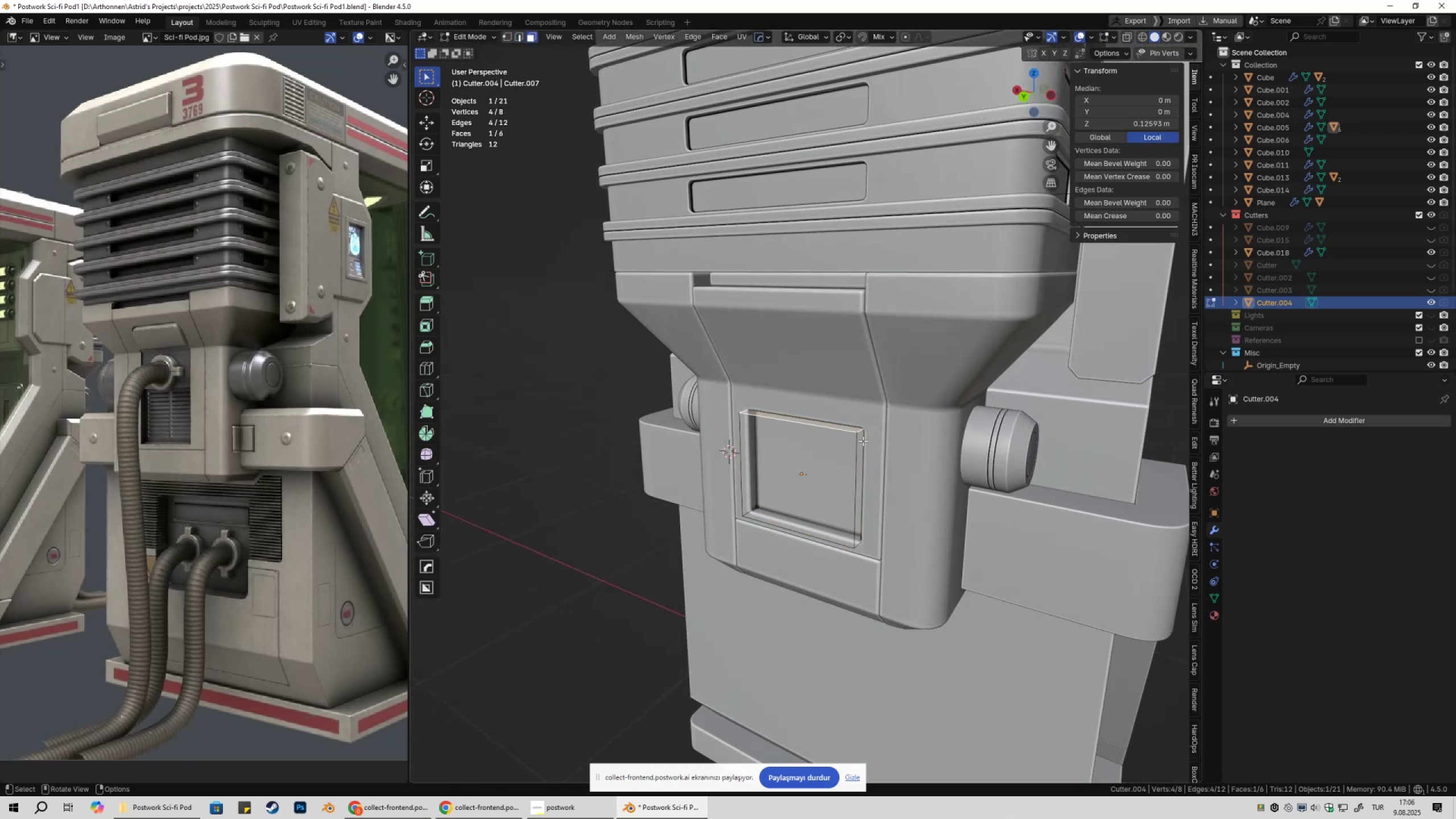 
type(gz)
 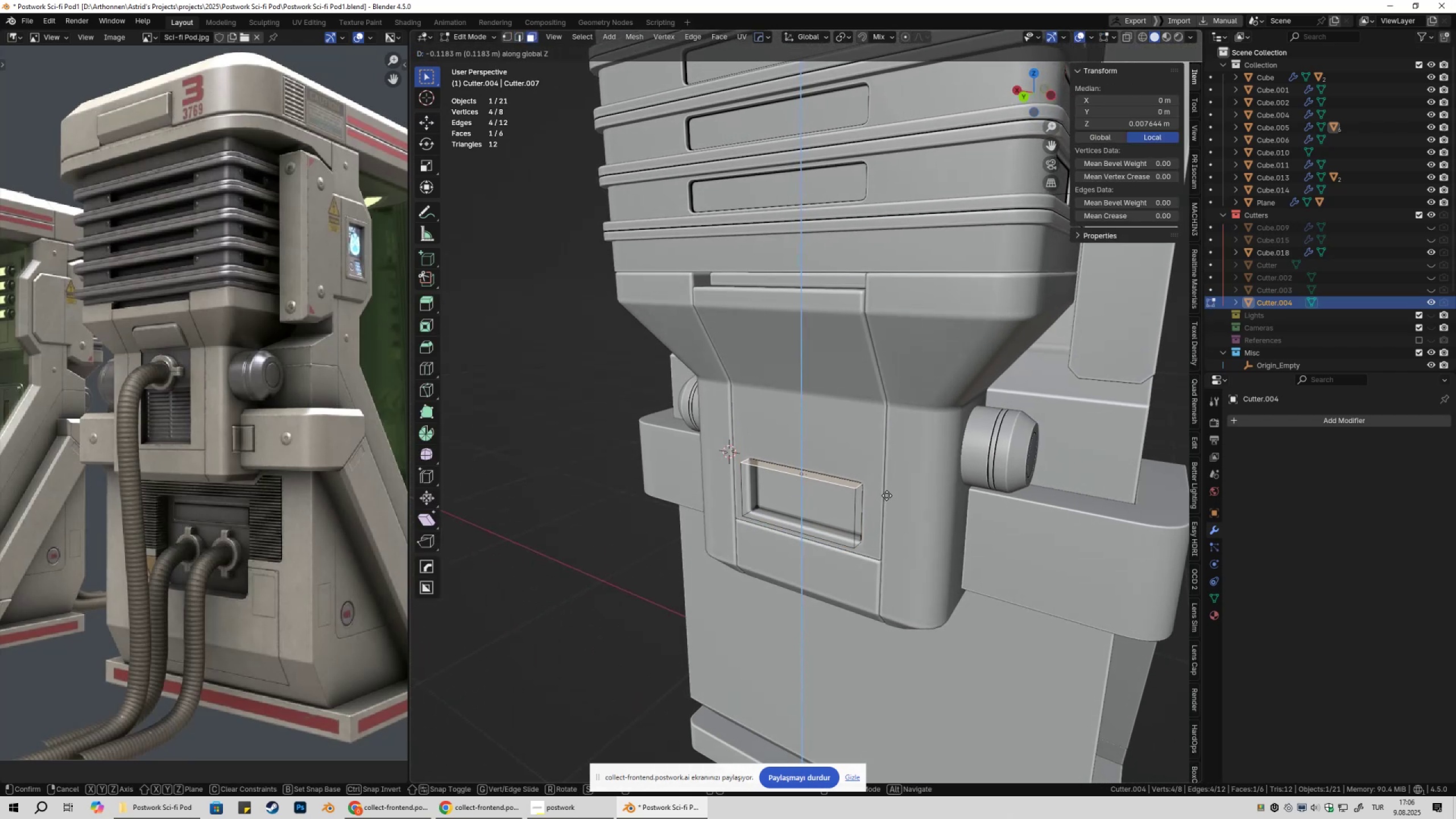 
hold_key(key=ShiftLeft, duration=1.5)
left_click([911, 491])
 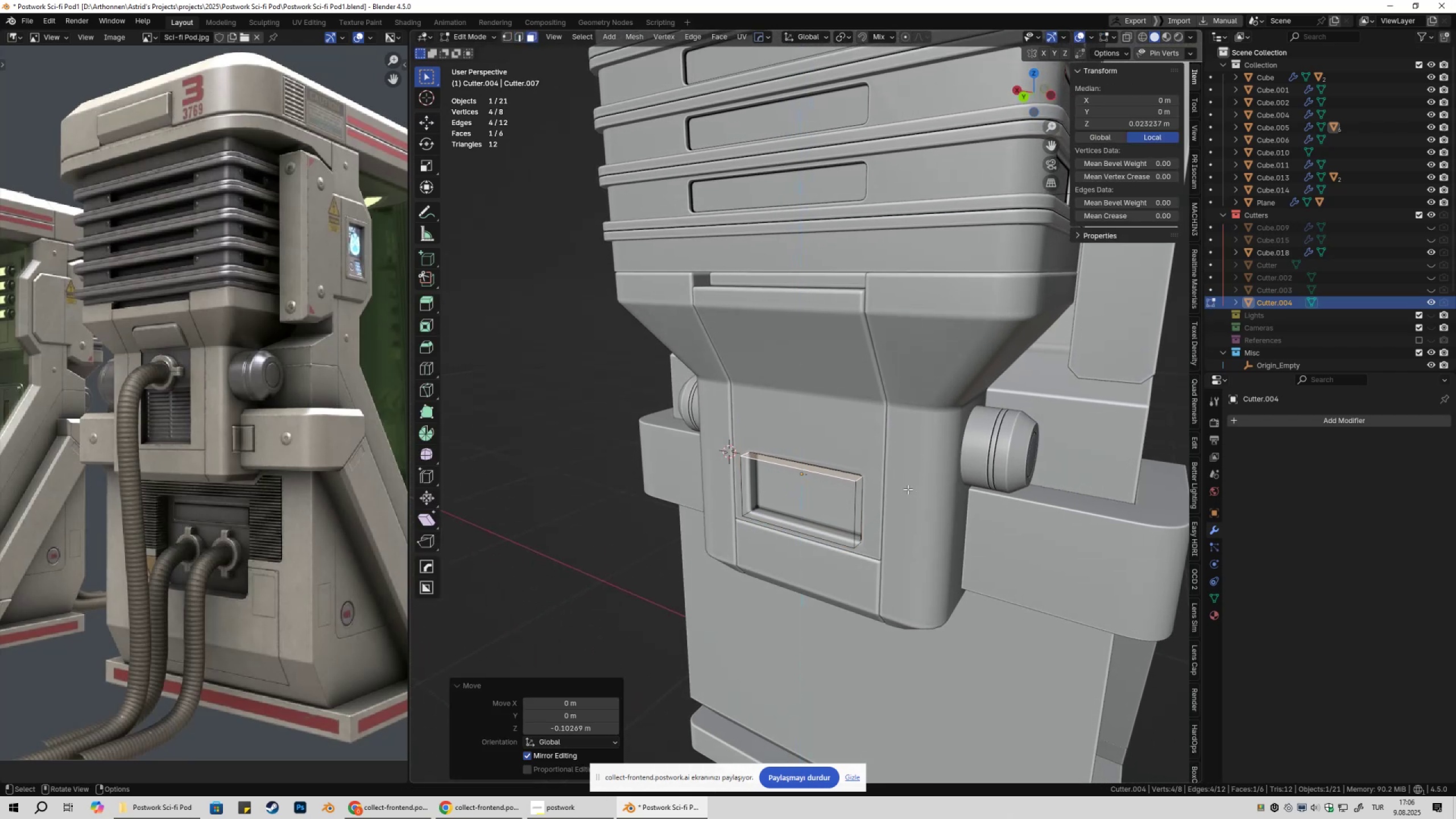 
key(Tab)
 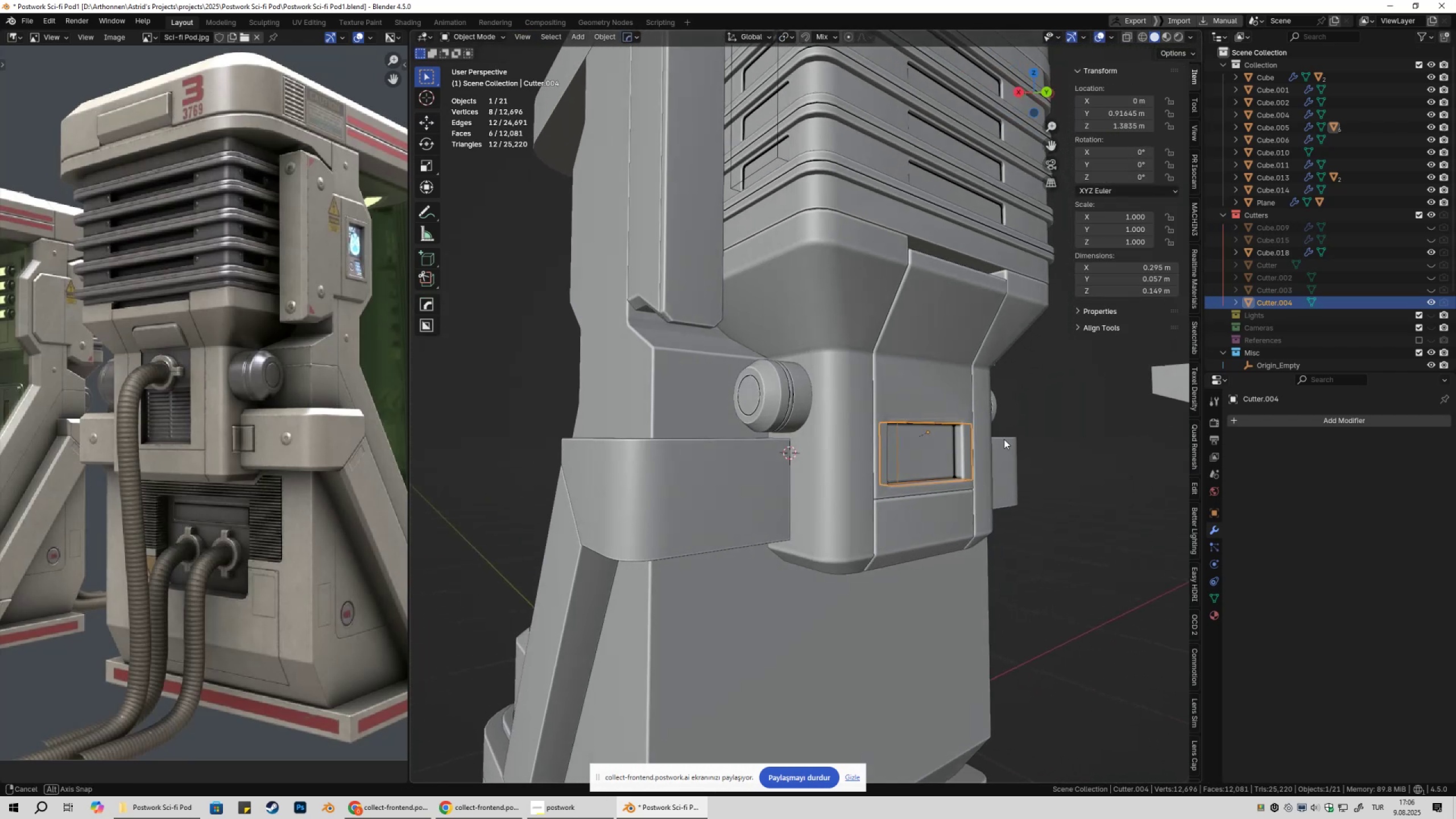 
key(Shift+ShiftLeft)
 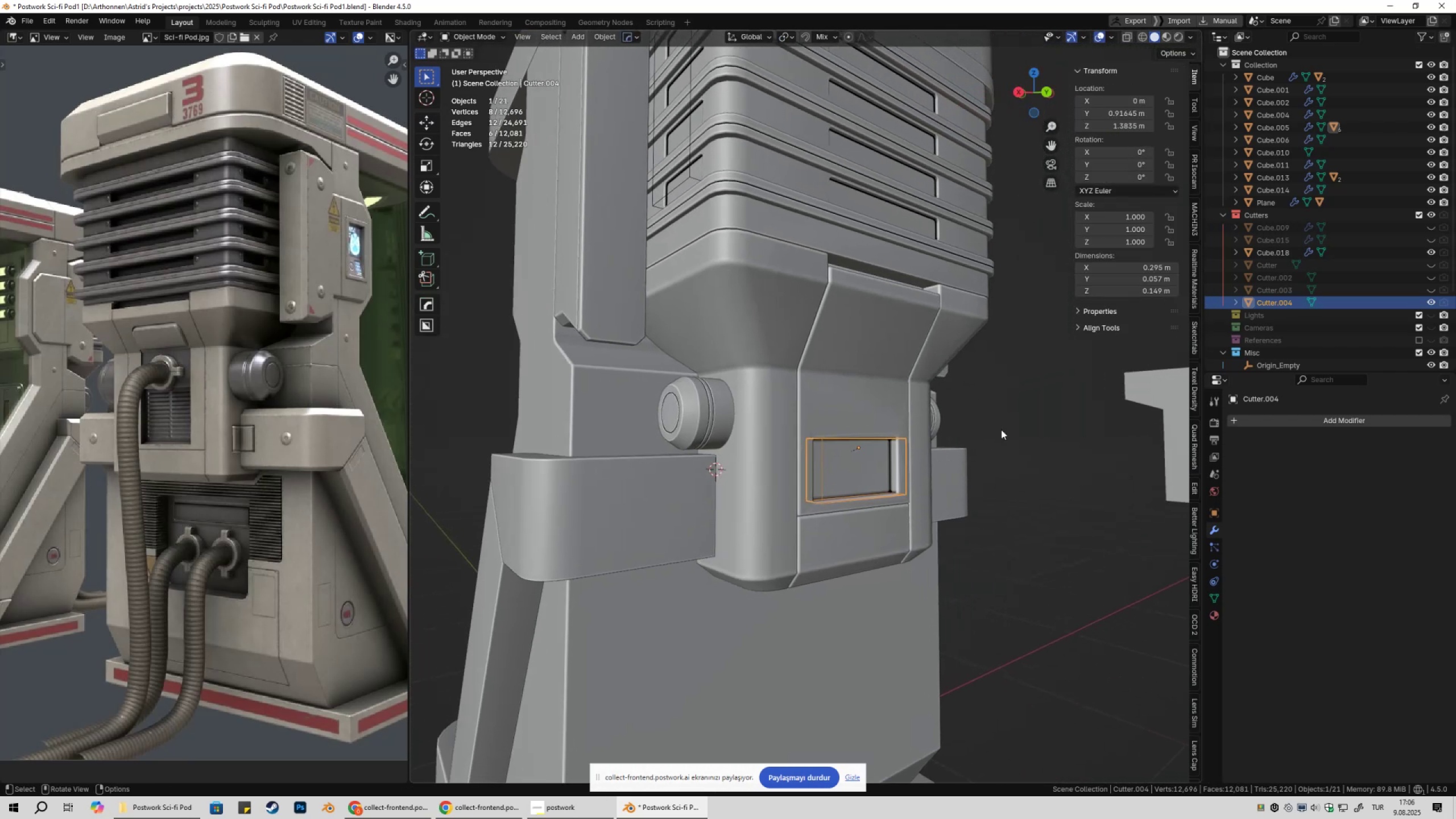 
left_click([1002, 429])
 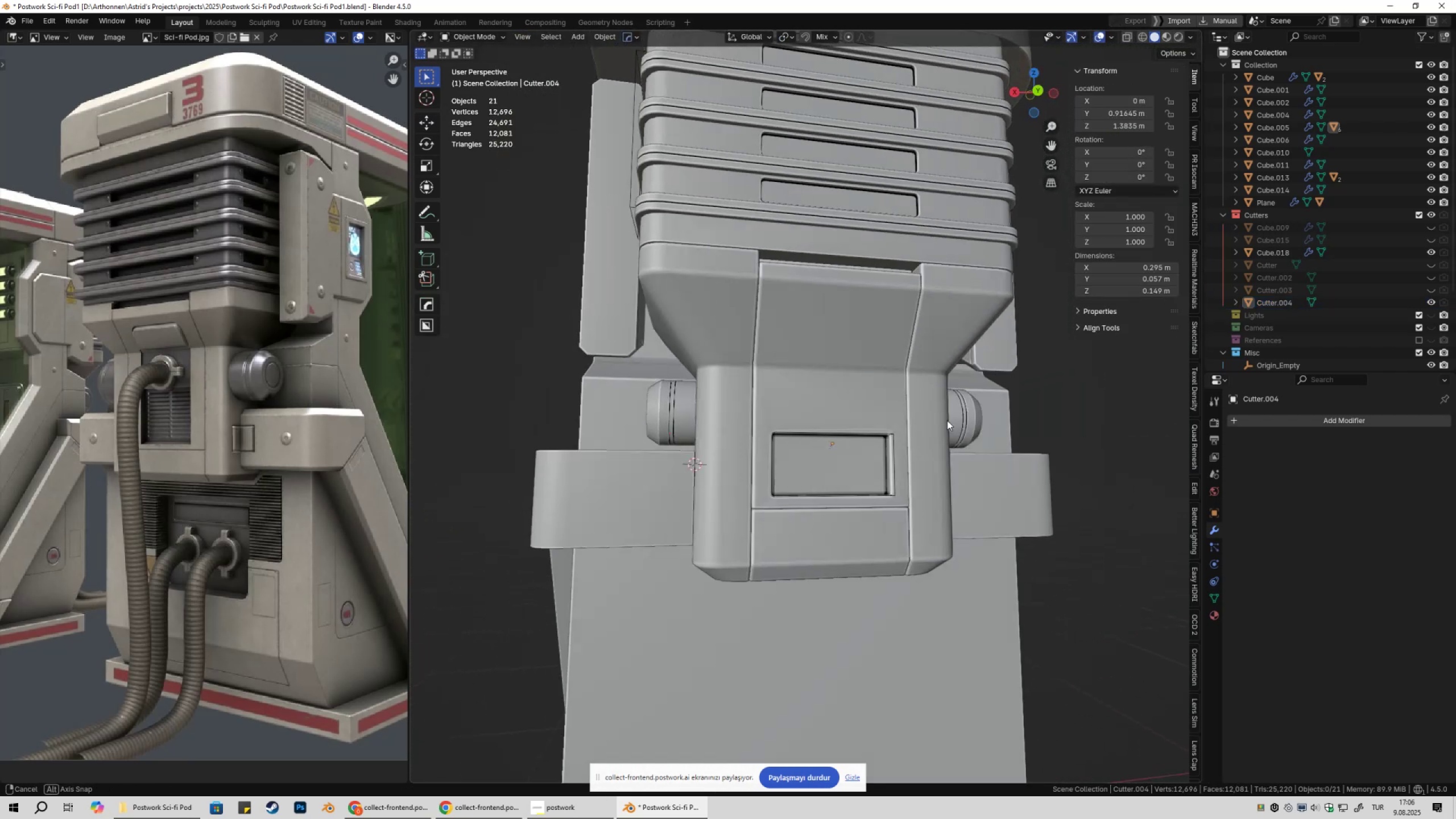 
key(Control+ControlLeft)
 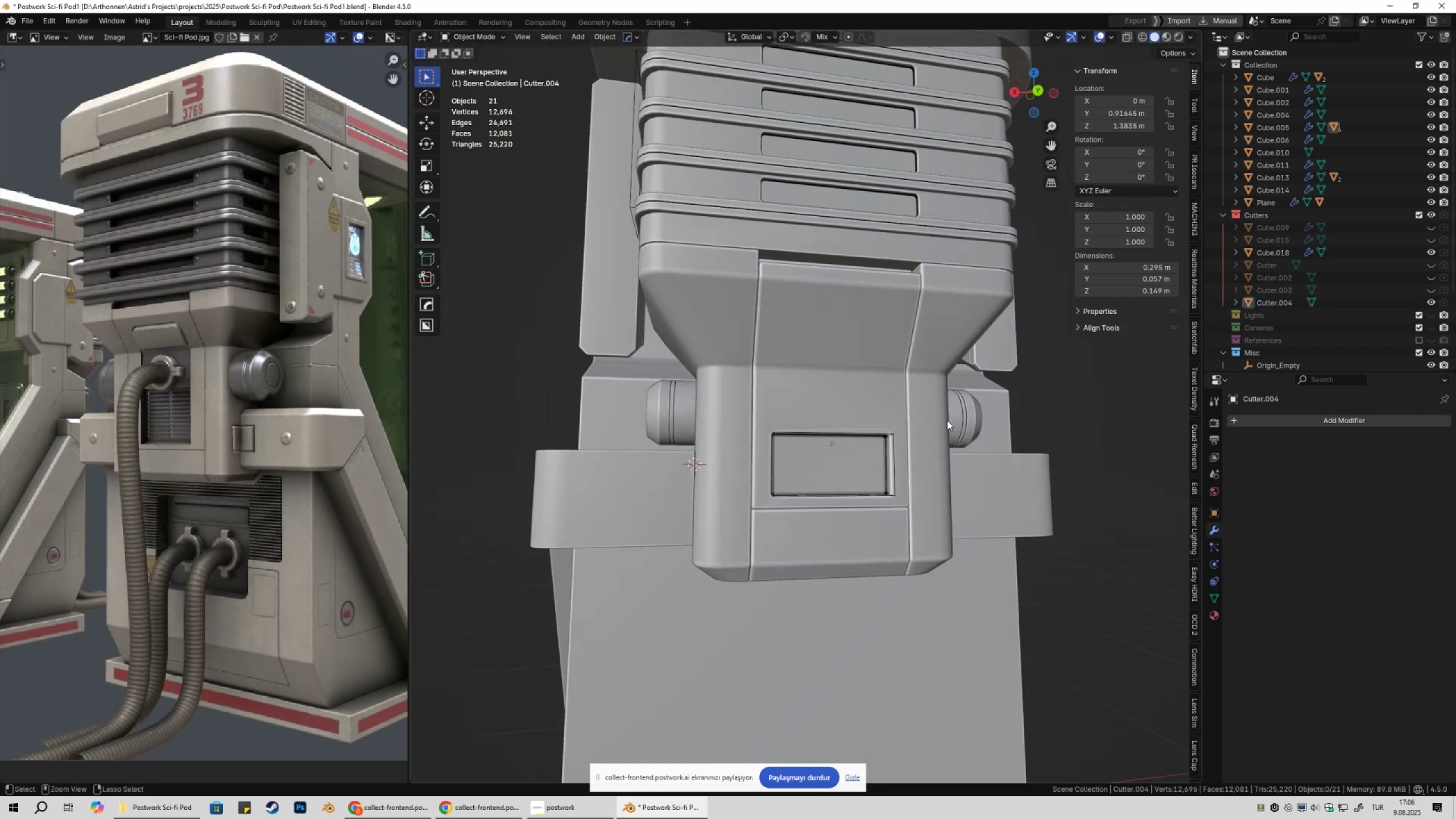 
key(Control+S)
 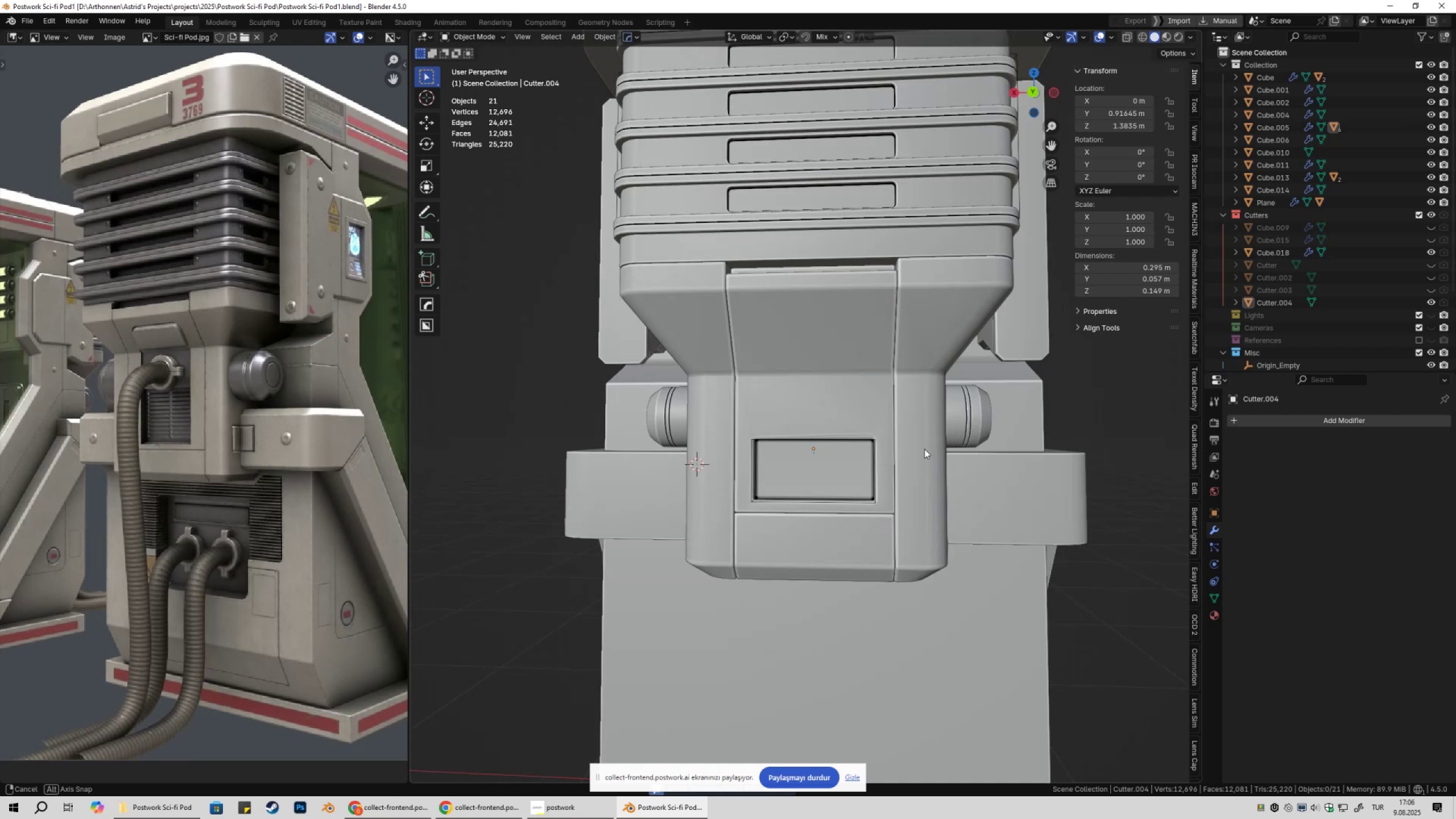 
key(Shift+2)
 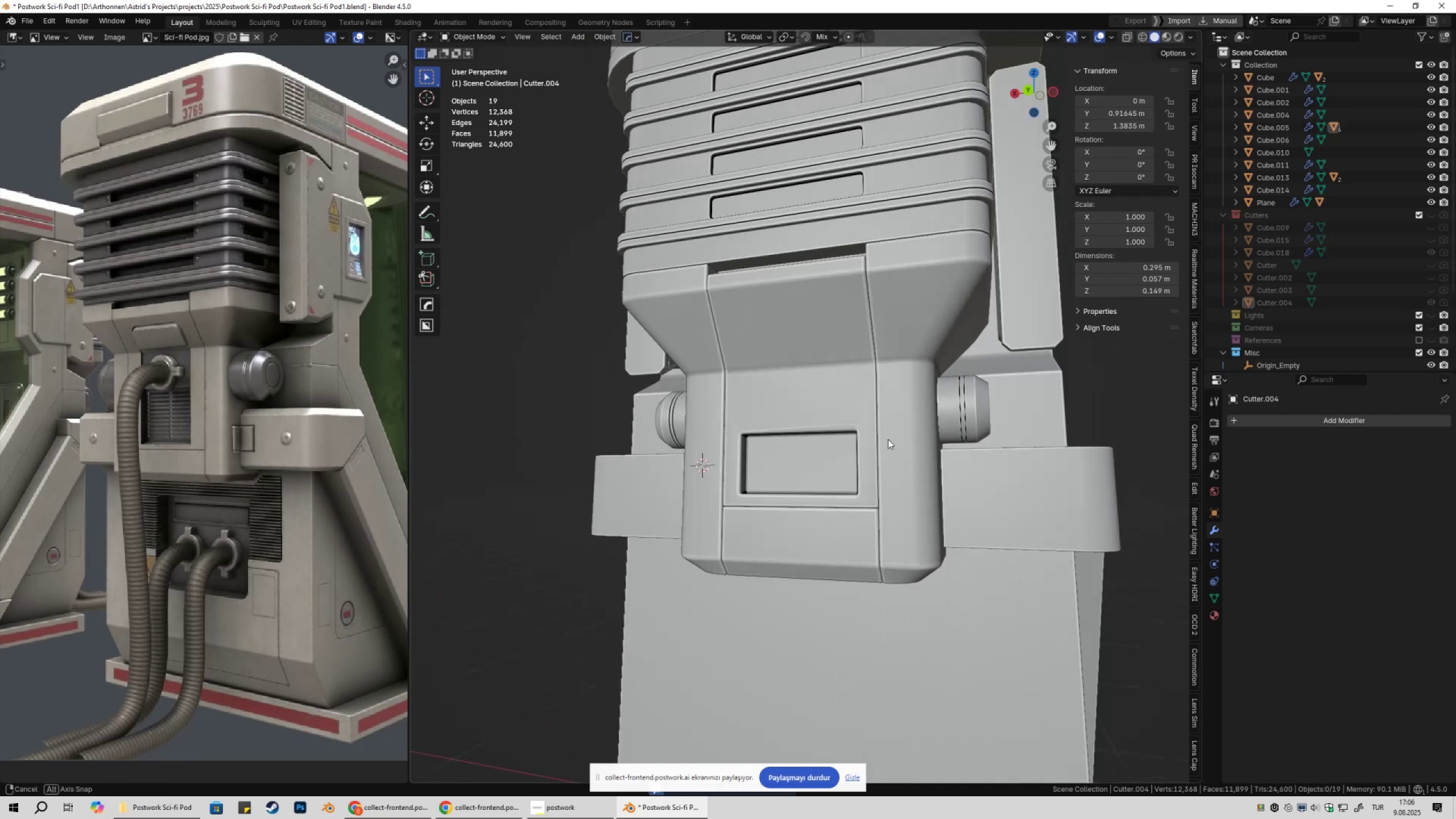 
left_click([842, 395])
 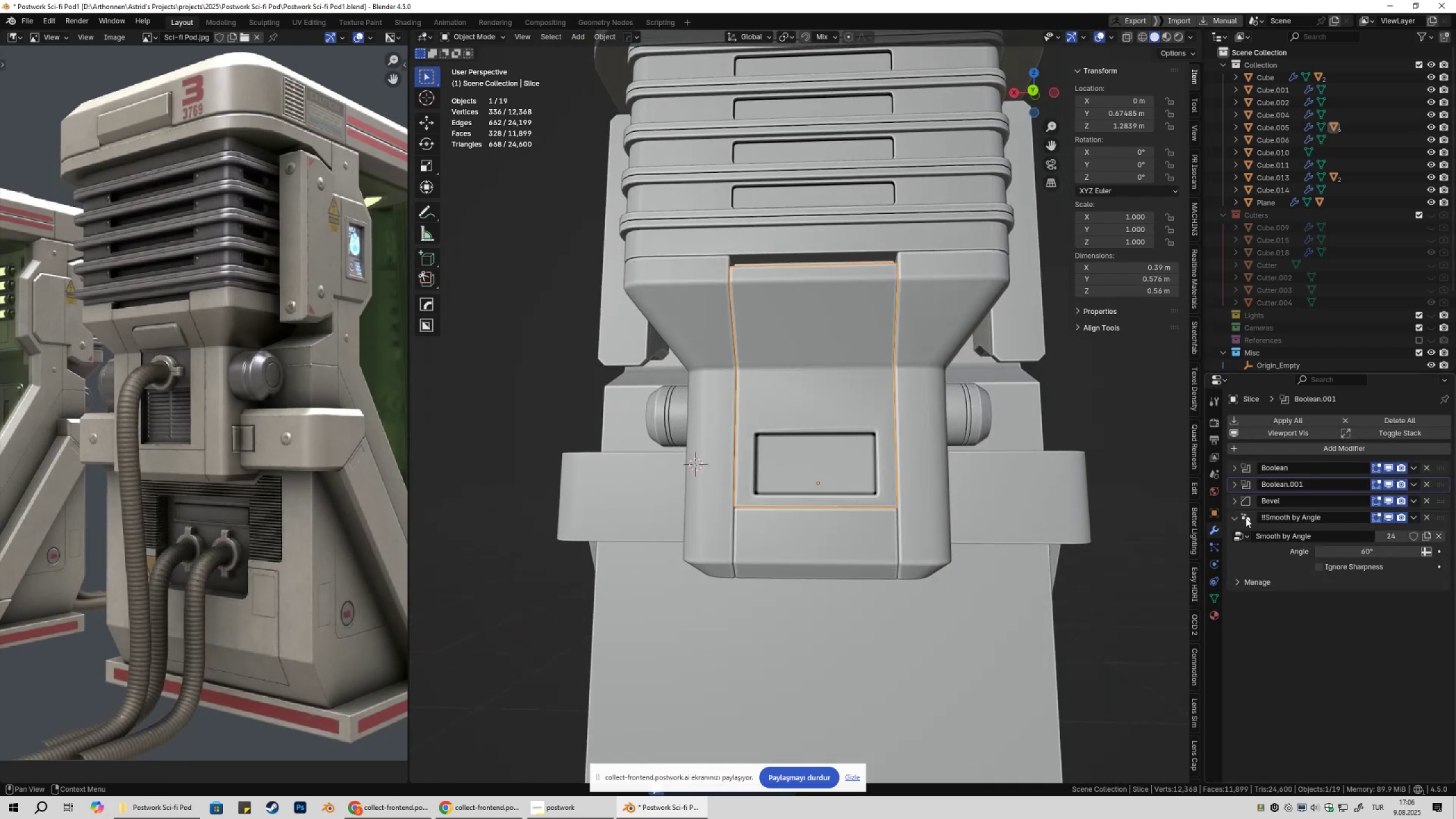 
left_click([1228, 504])
 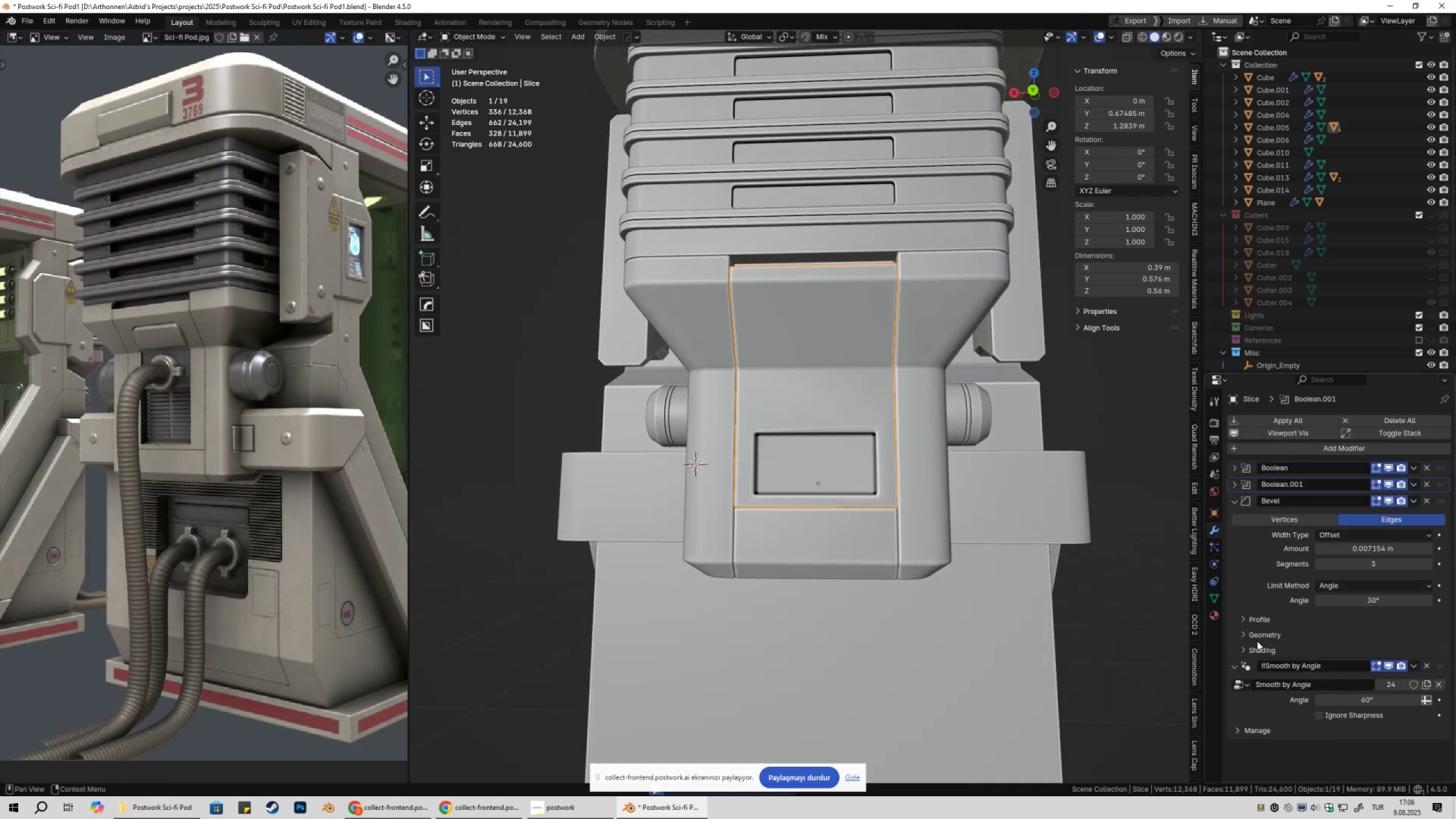 
left_click([1256, 645])
 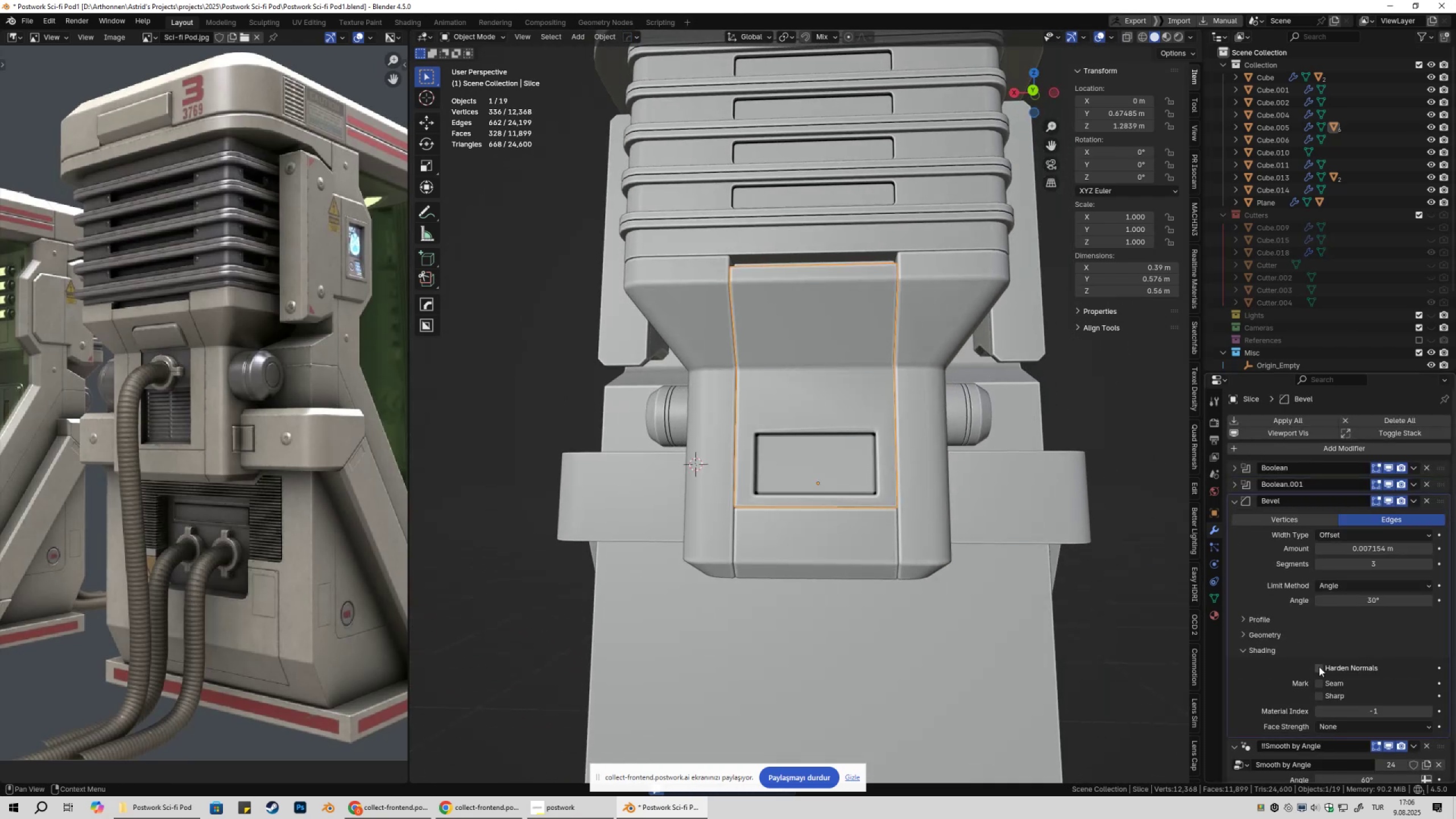 
left_click([1319, 667])
 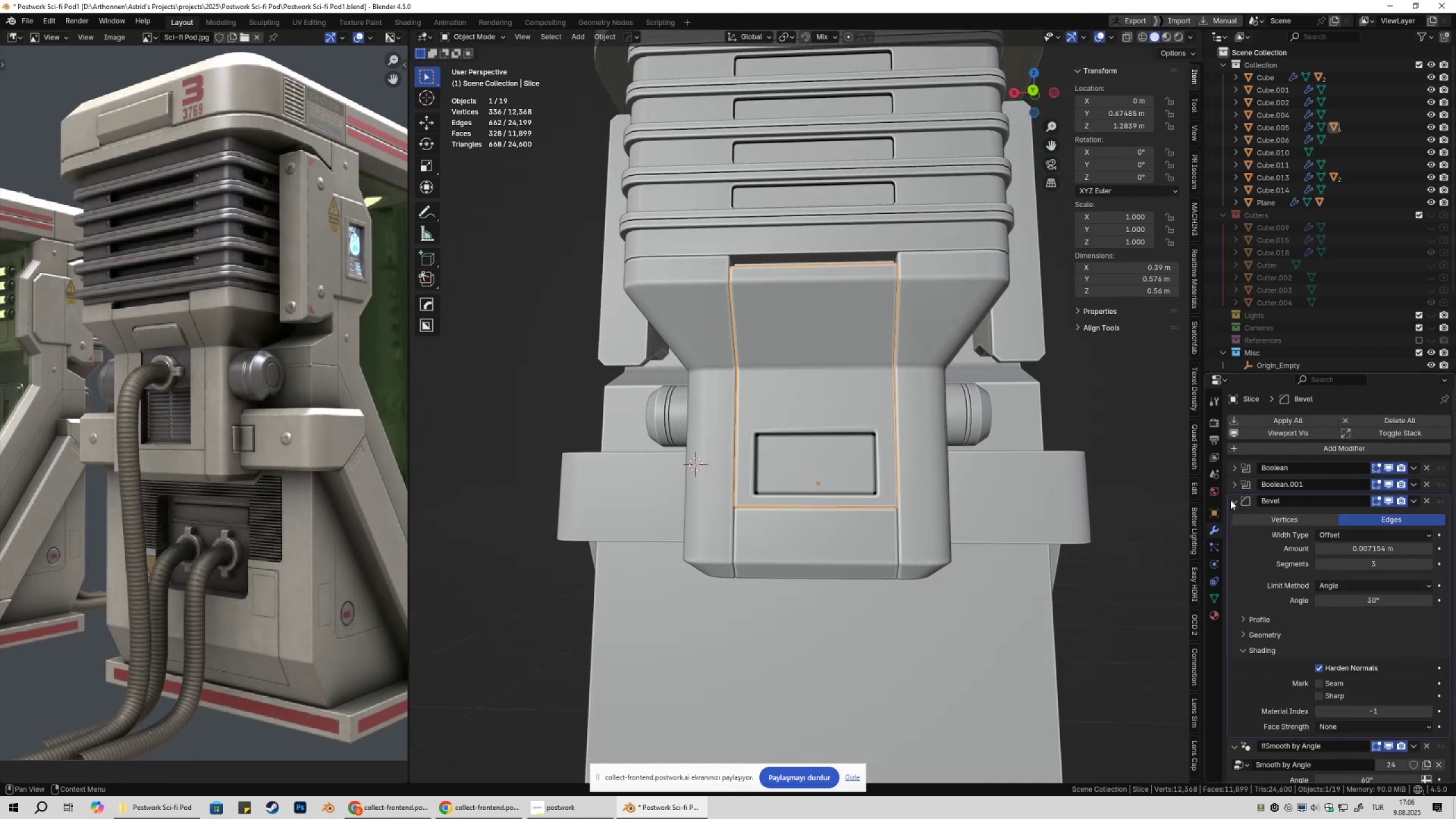 
left_click([1232, 499])
 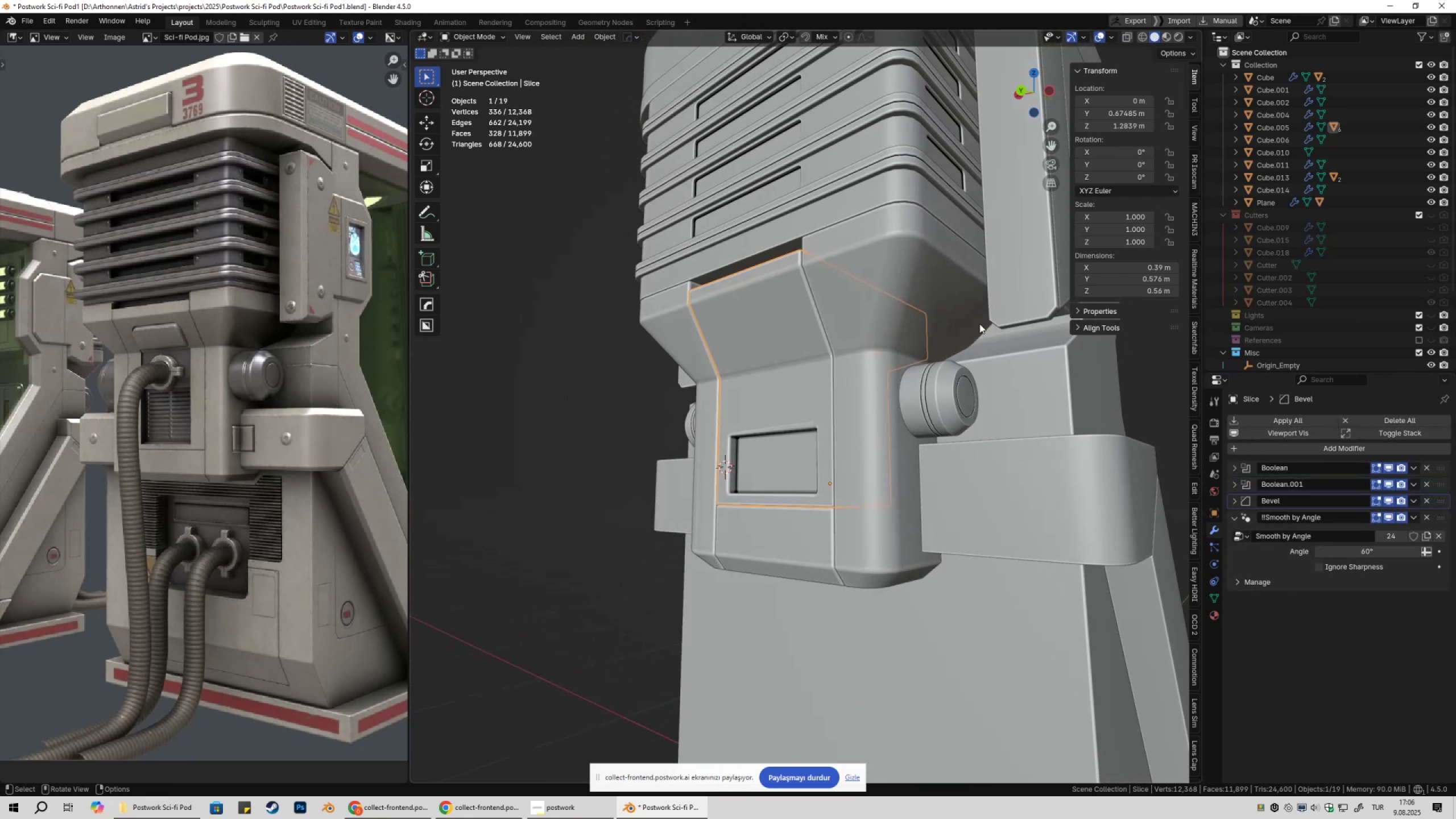 
hold_key(key=ShiftLeft, duration=0.32)
 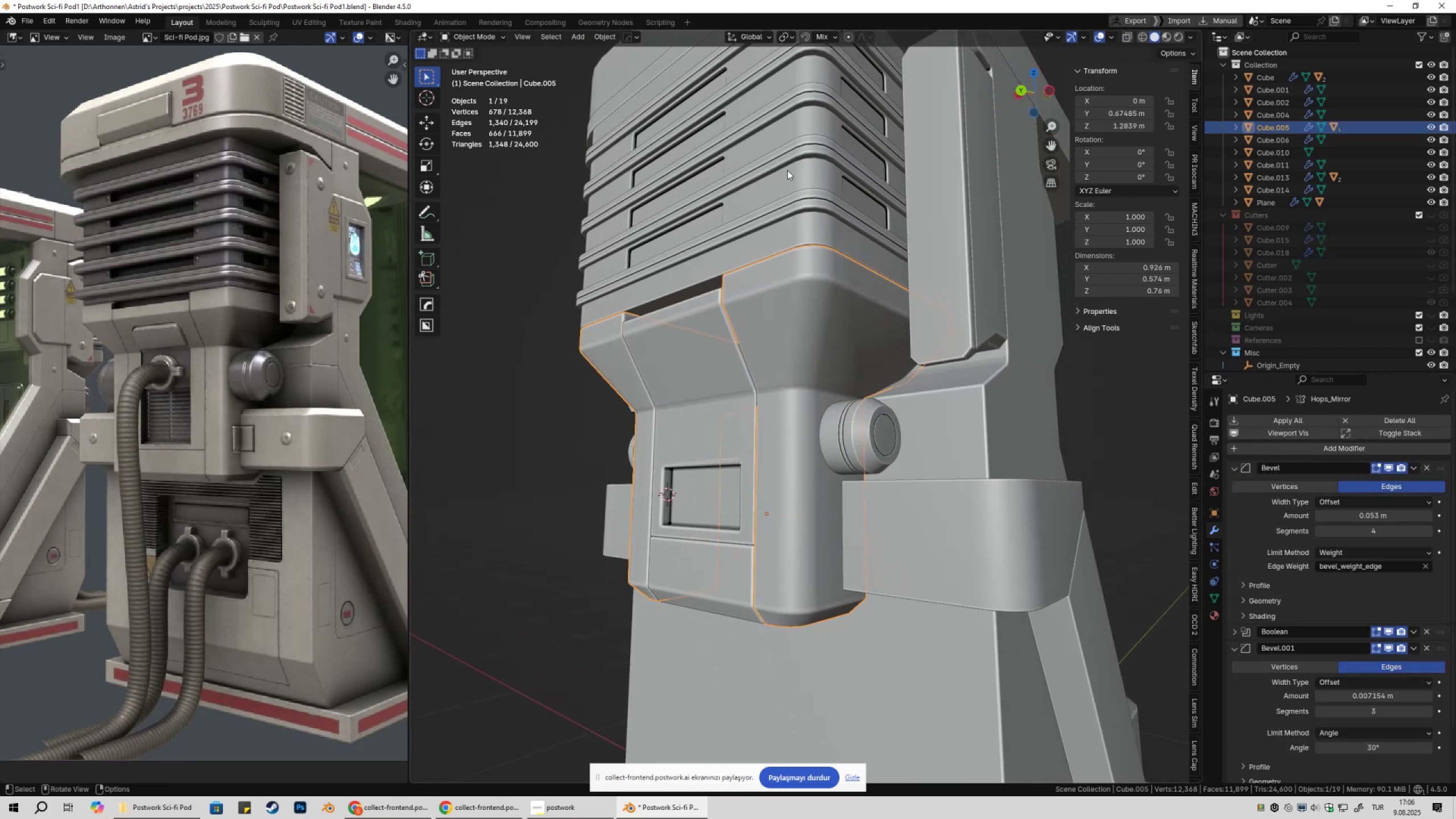 
left_click([787, 170])
 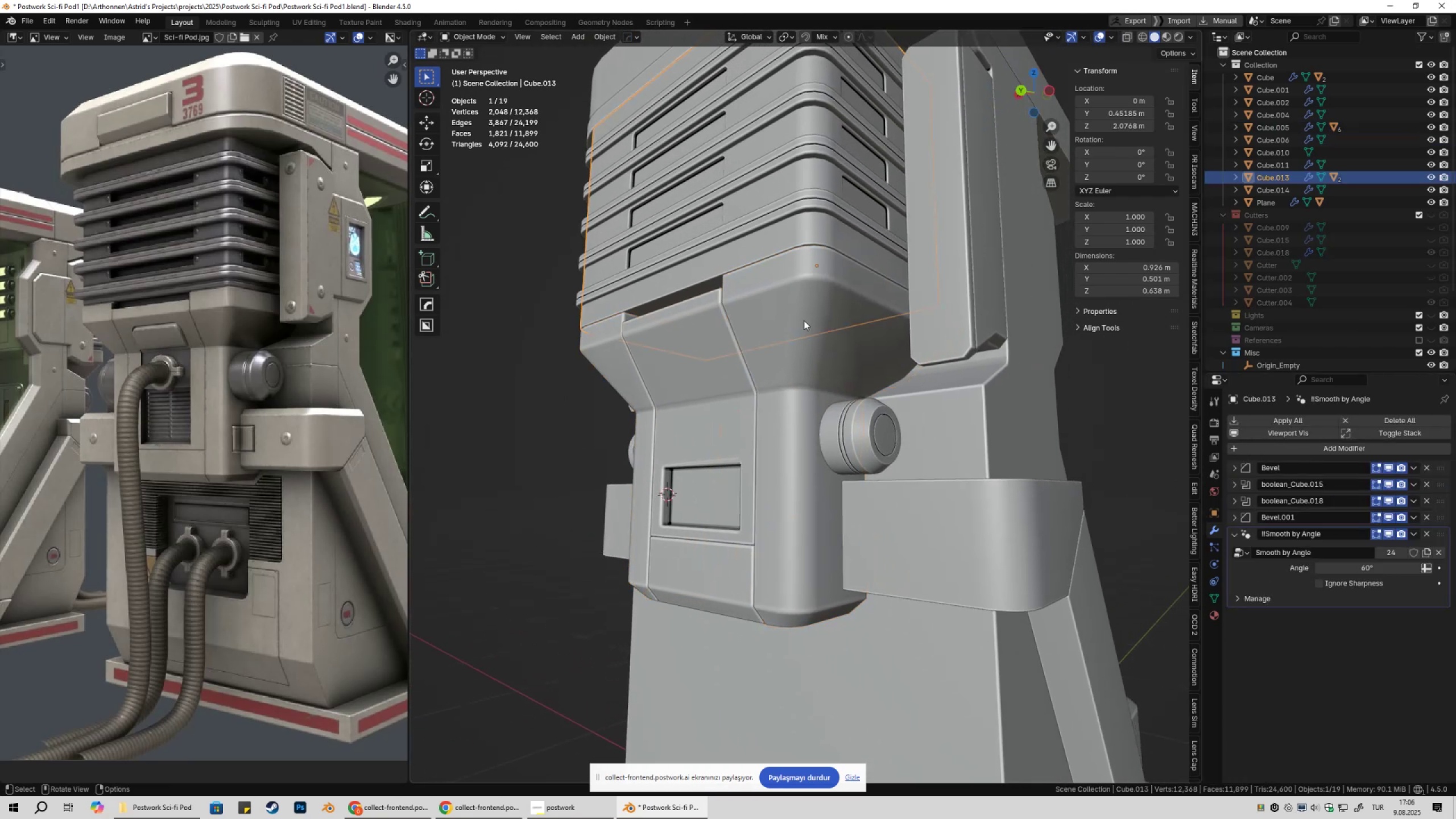 
key(Control+S)
 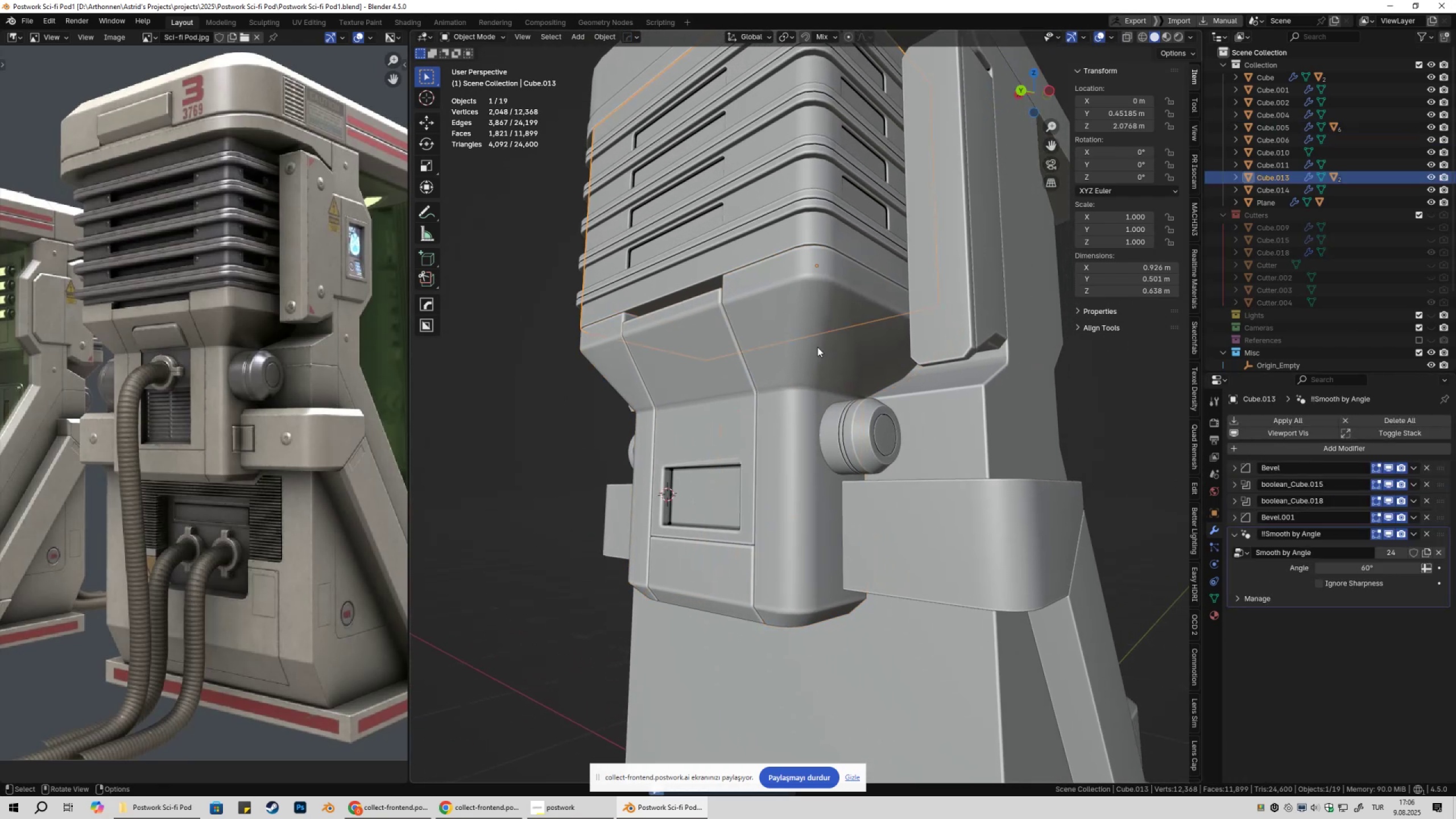 
hold_key(key=ShiftLeft, duration=0.56)
 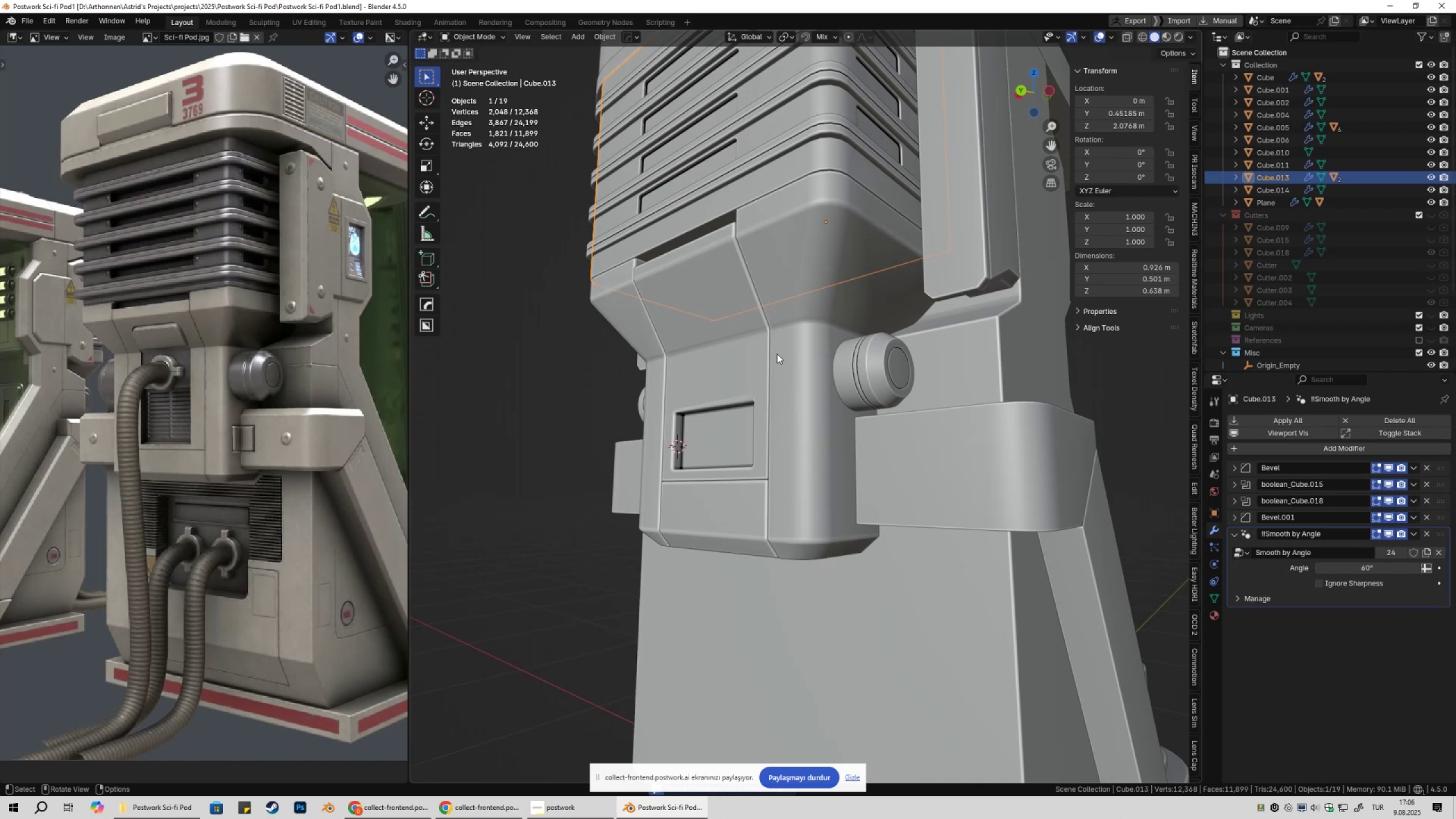 
key(Tab)
 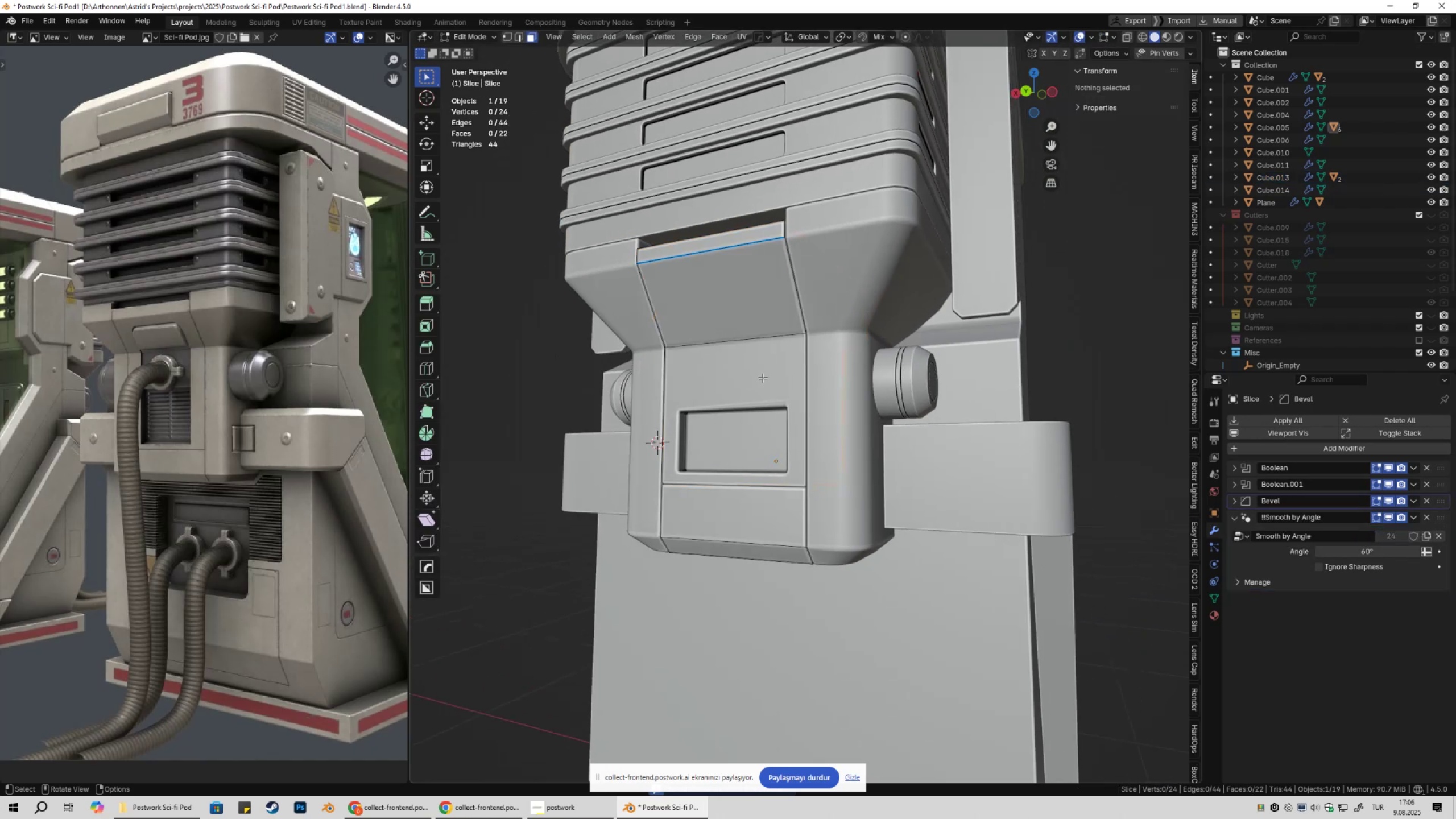 
key(3)
 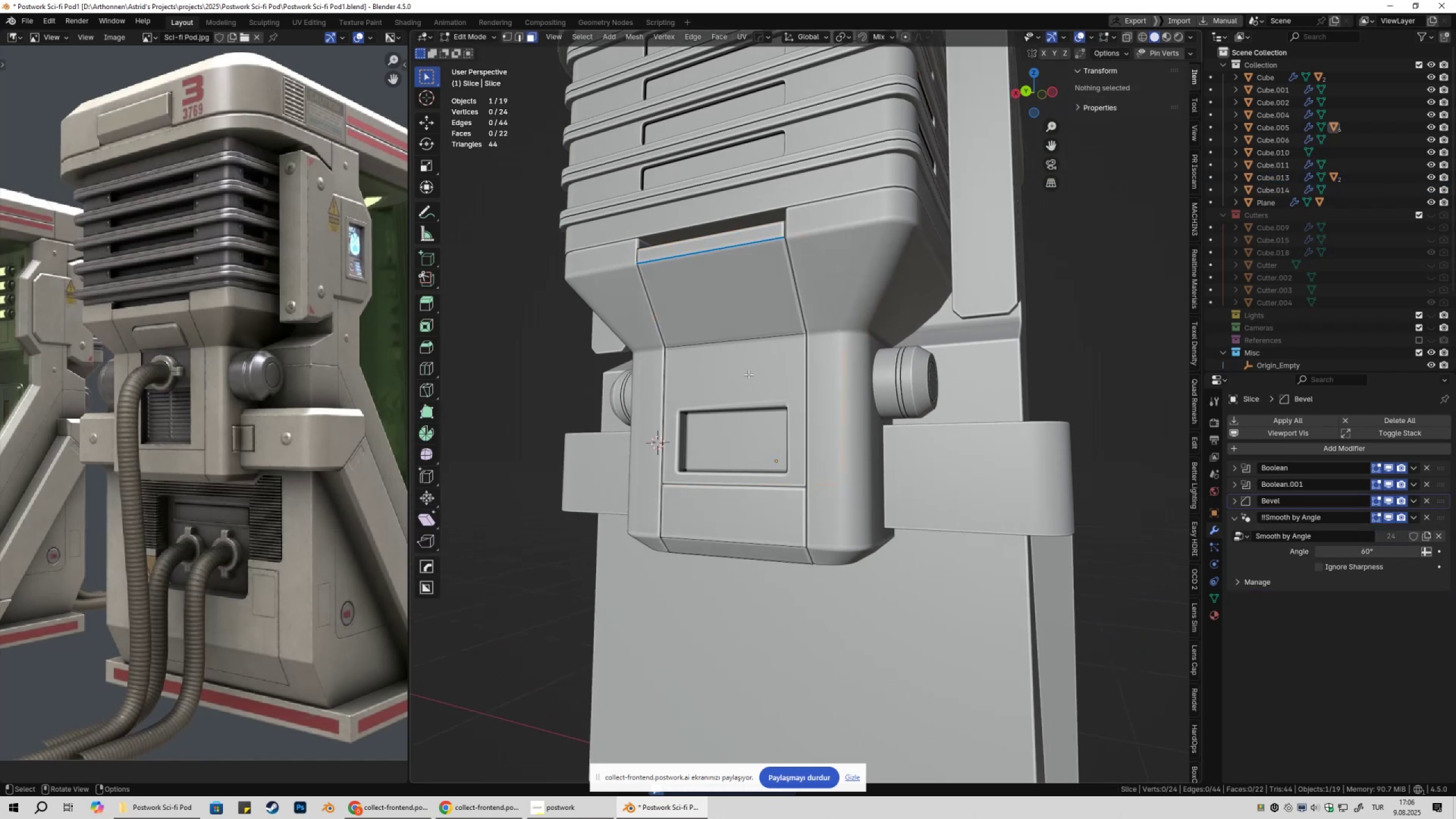 
left_click([748, 374])
 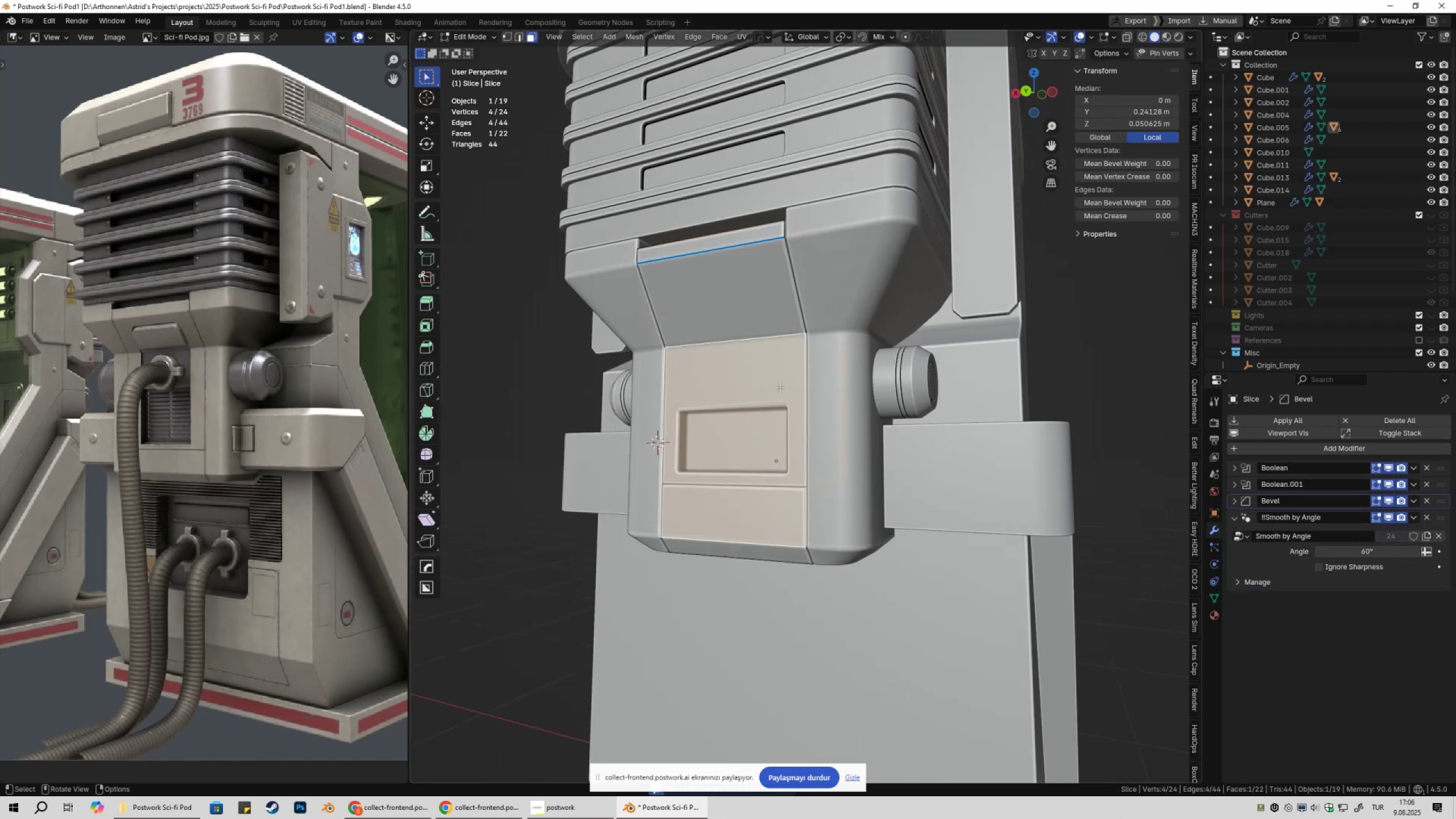 
hold_key(key=ShiftLeft, duration=0.48)
 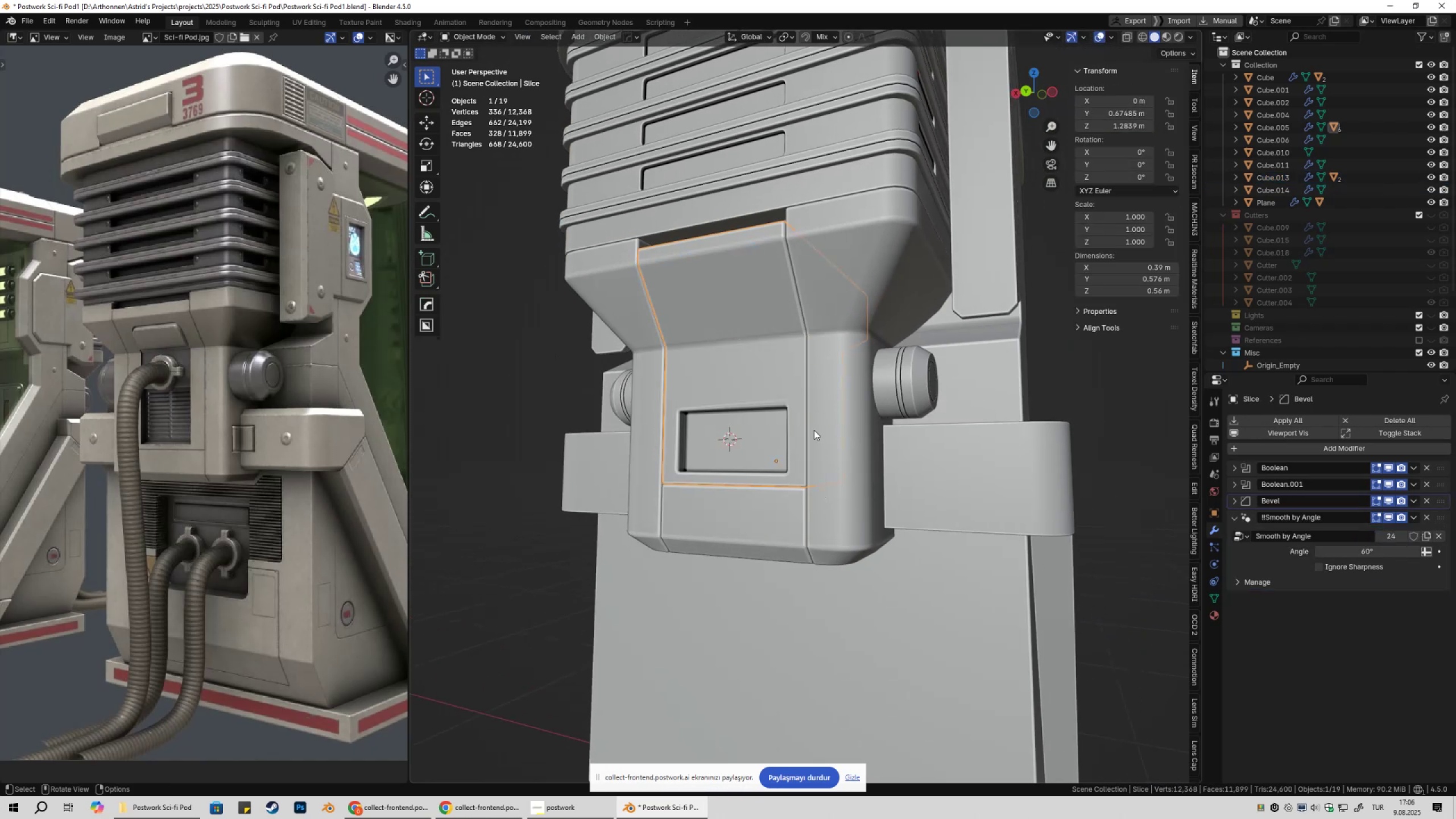 
hold_key(key=S, duration=0.38)
 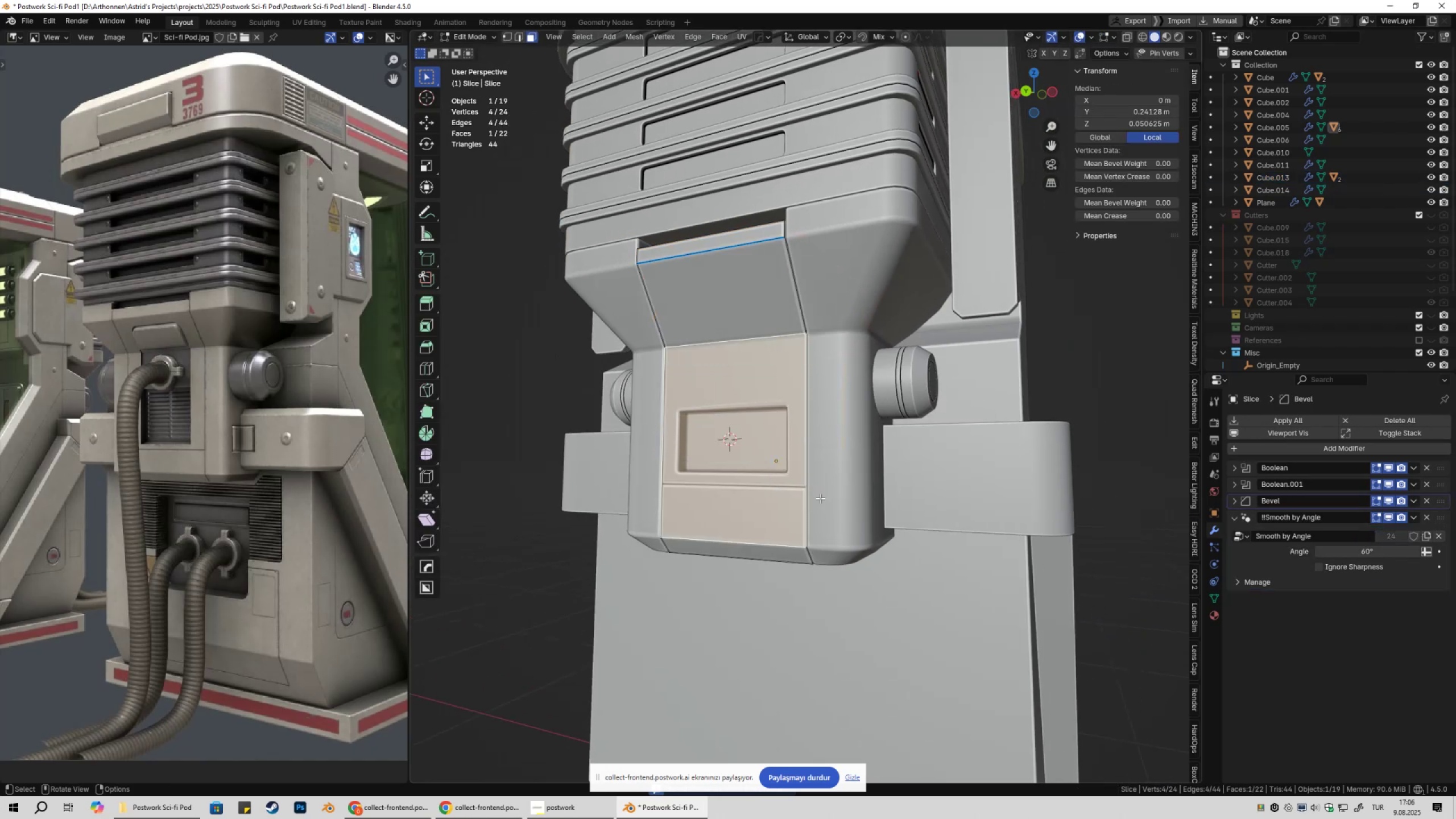 
key(Tab)
 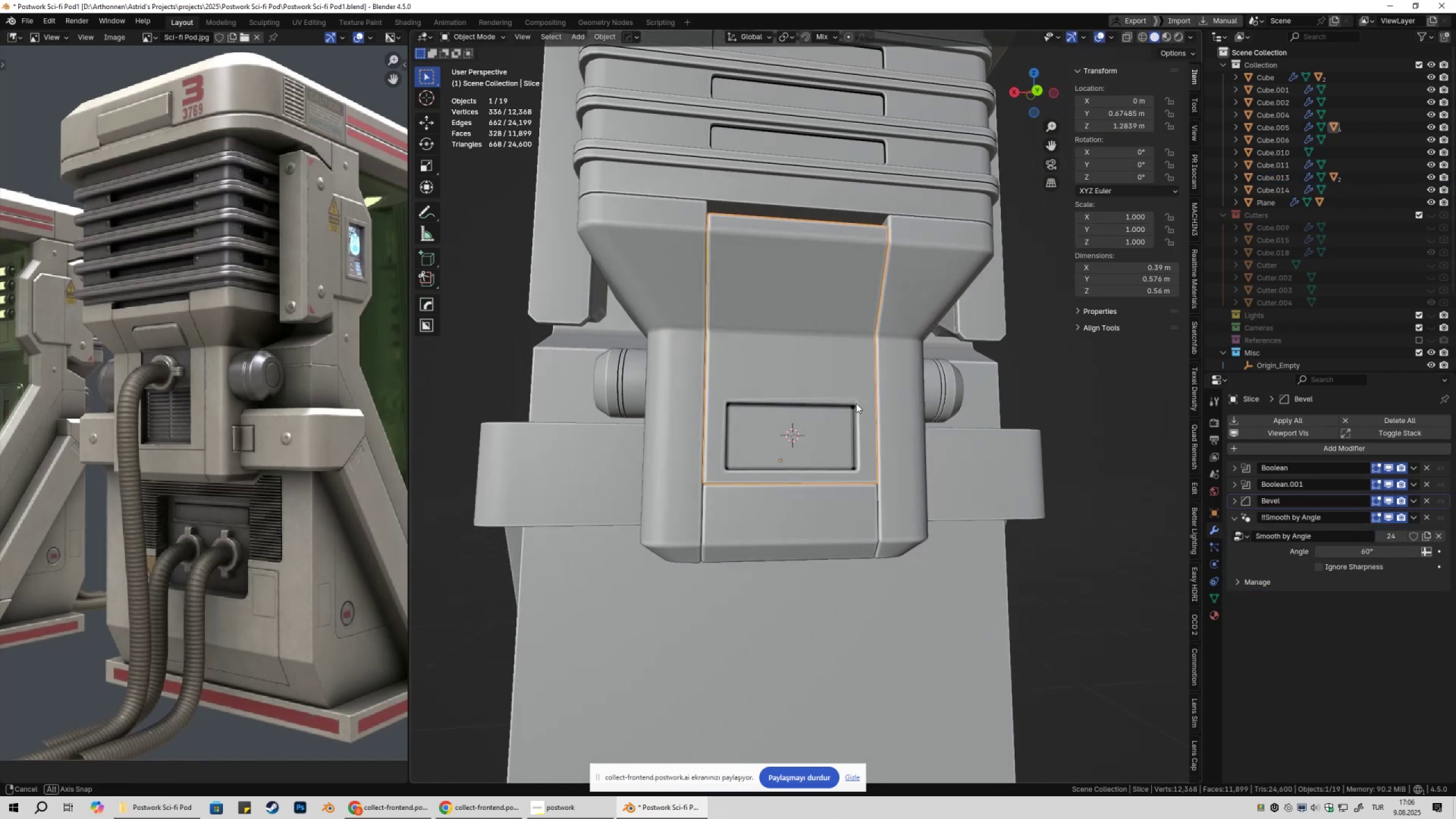 
hold_key(key=ShiftLeft, duration=0.66)
 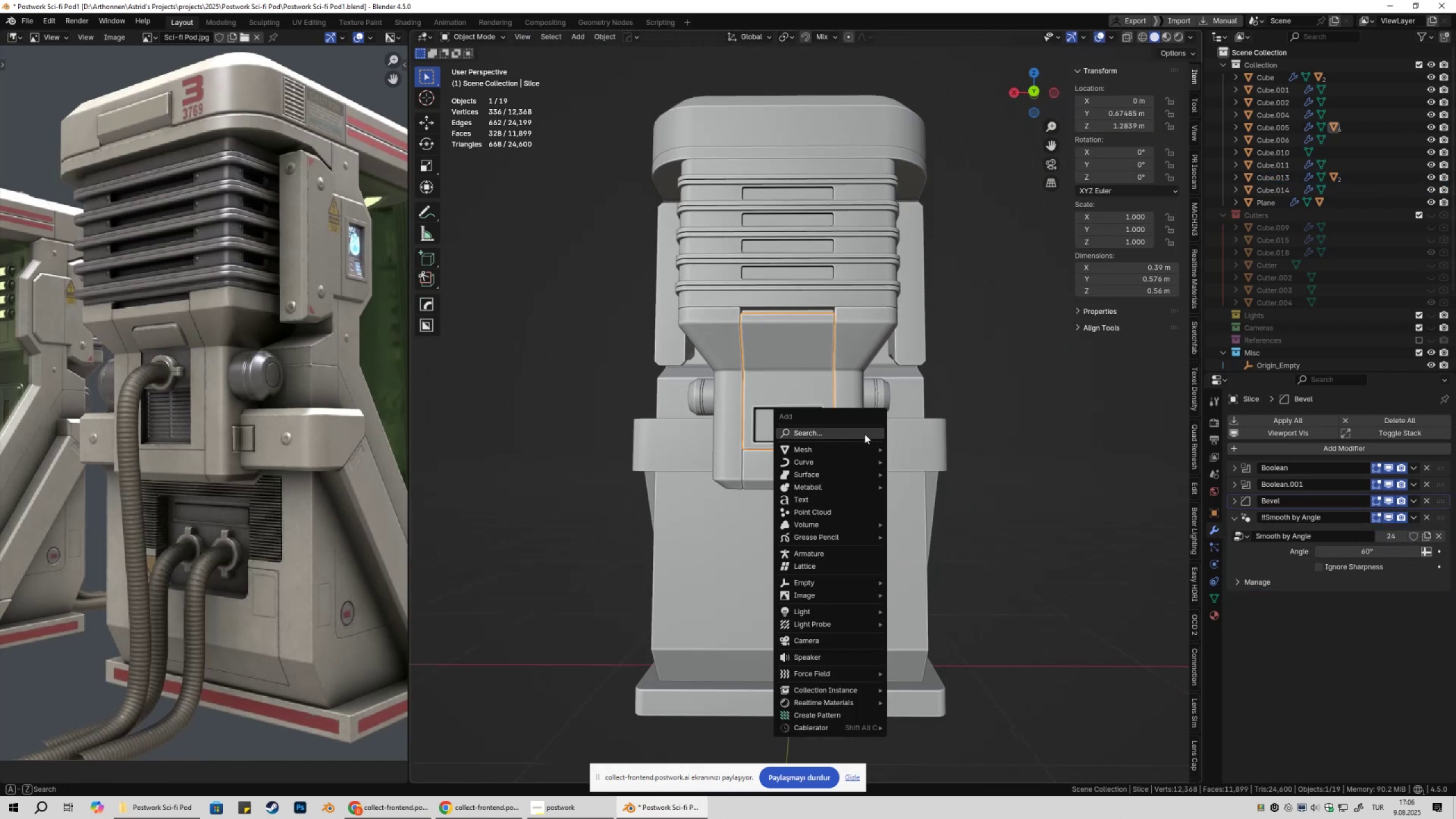 
hold_key(key=S, duration=0.6)
 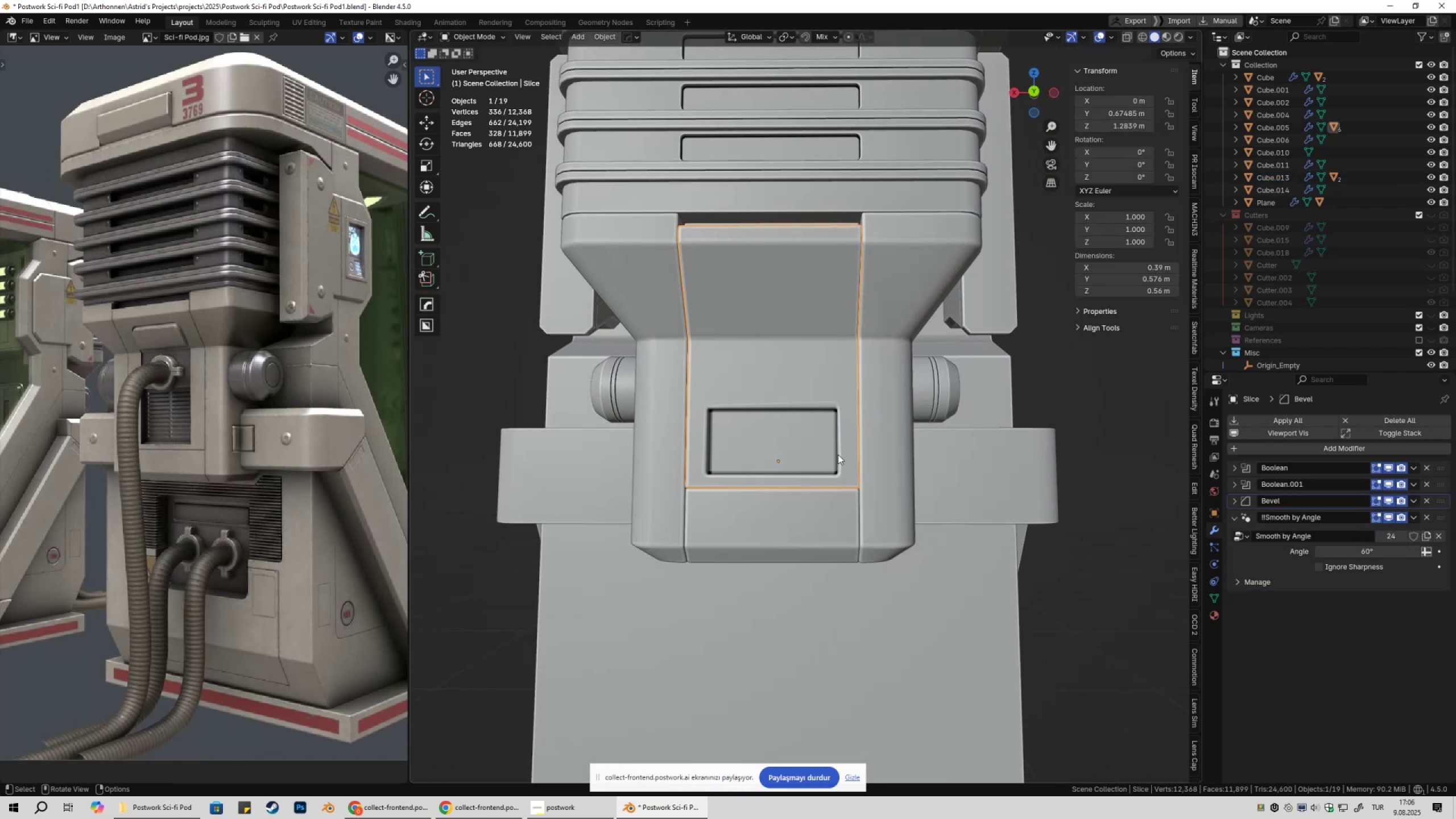 
scroll: coordinate [842, 466], scroll_direction: down, amount: 3.0
 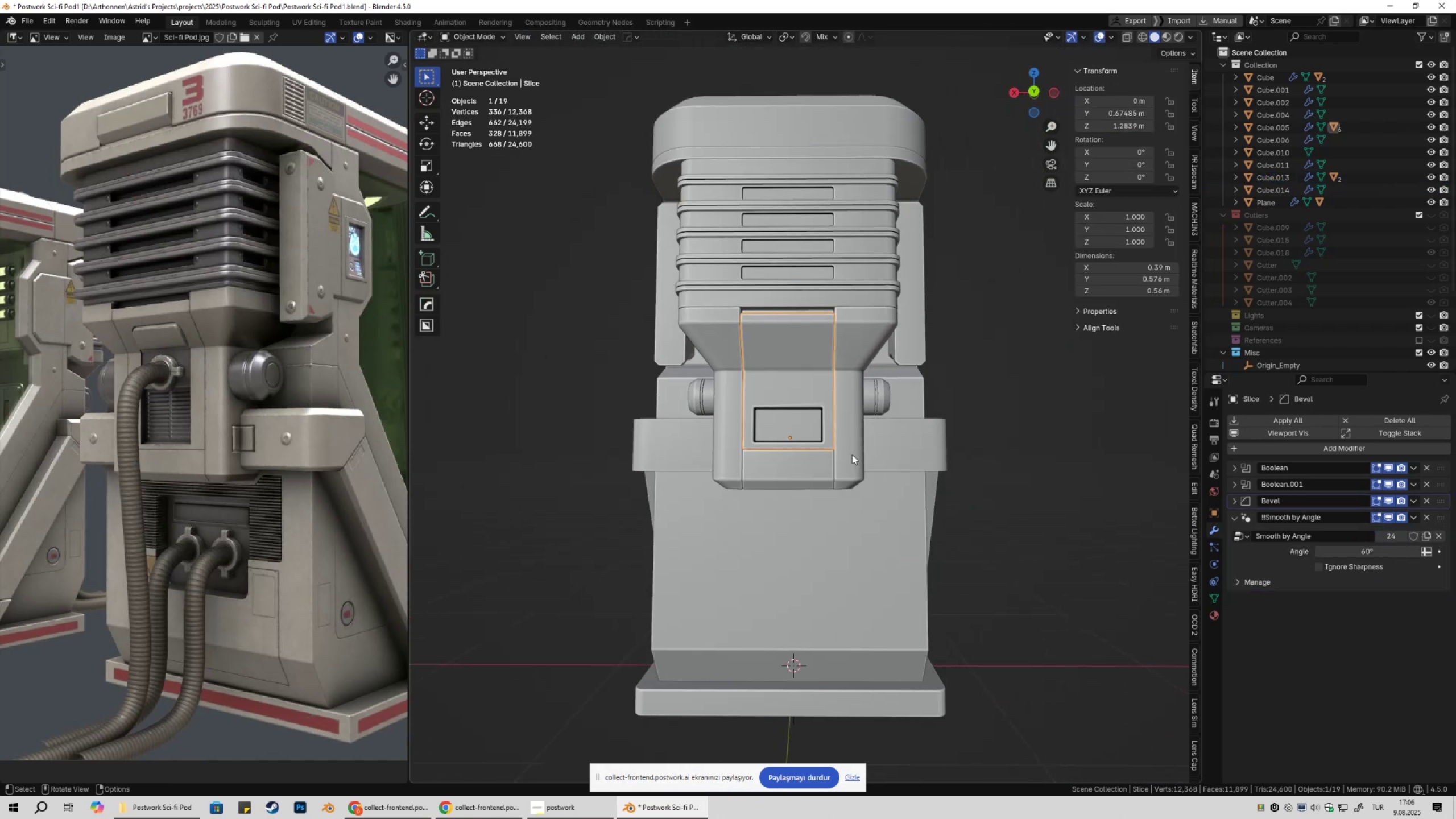 
key(Shift+ShiftLeft)
 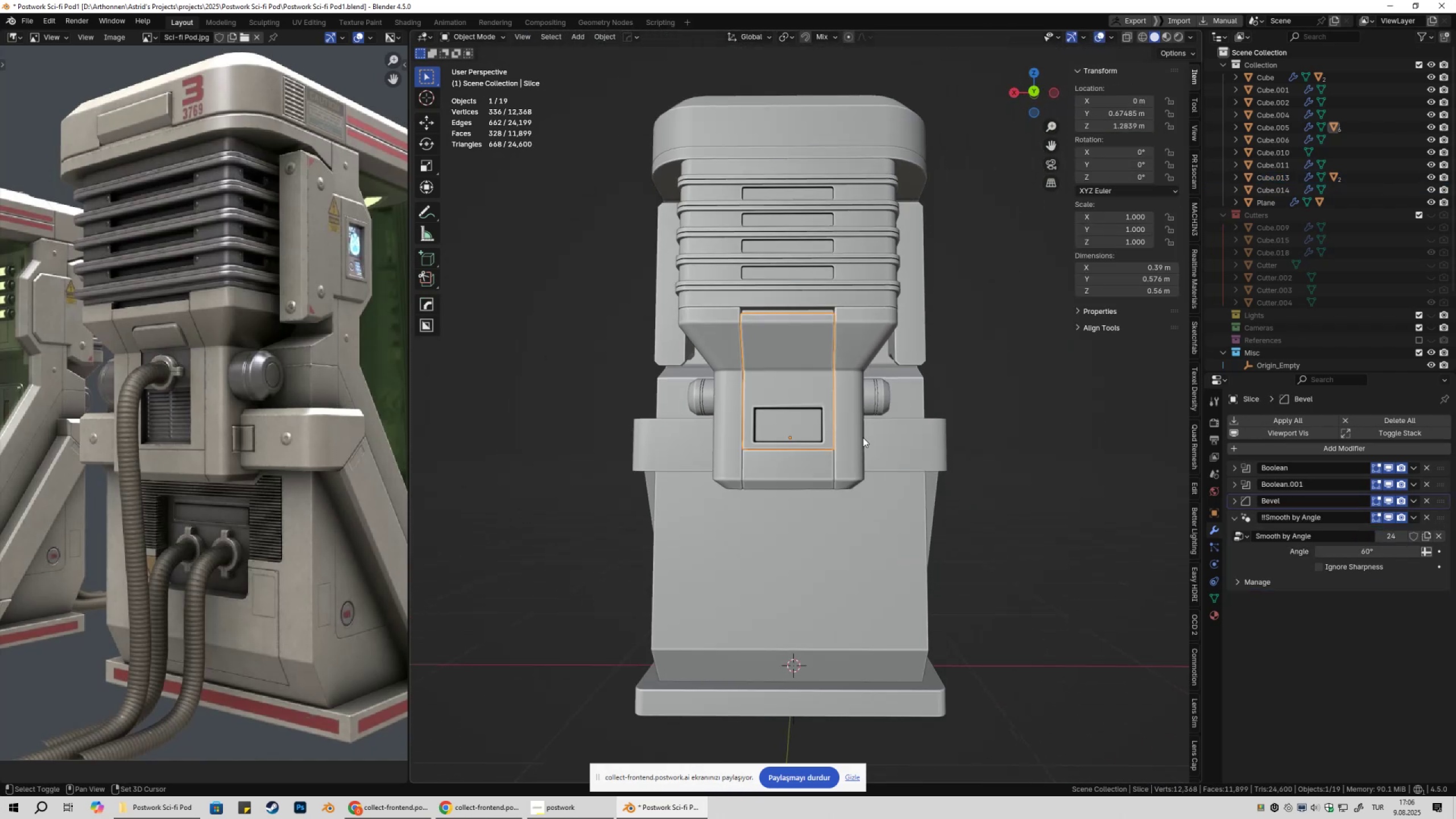 
key(Shift+A)
 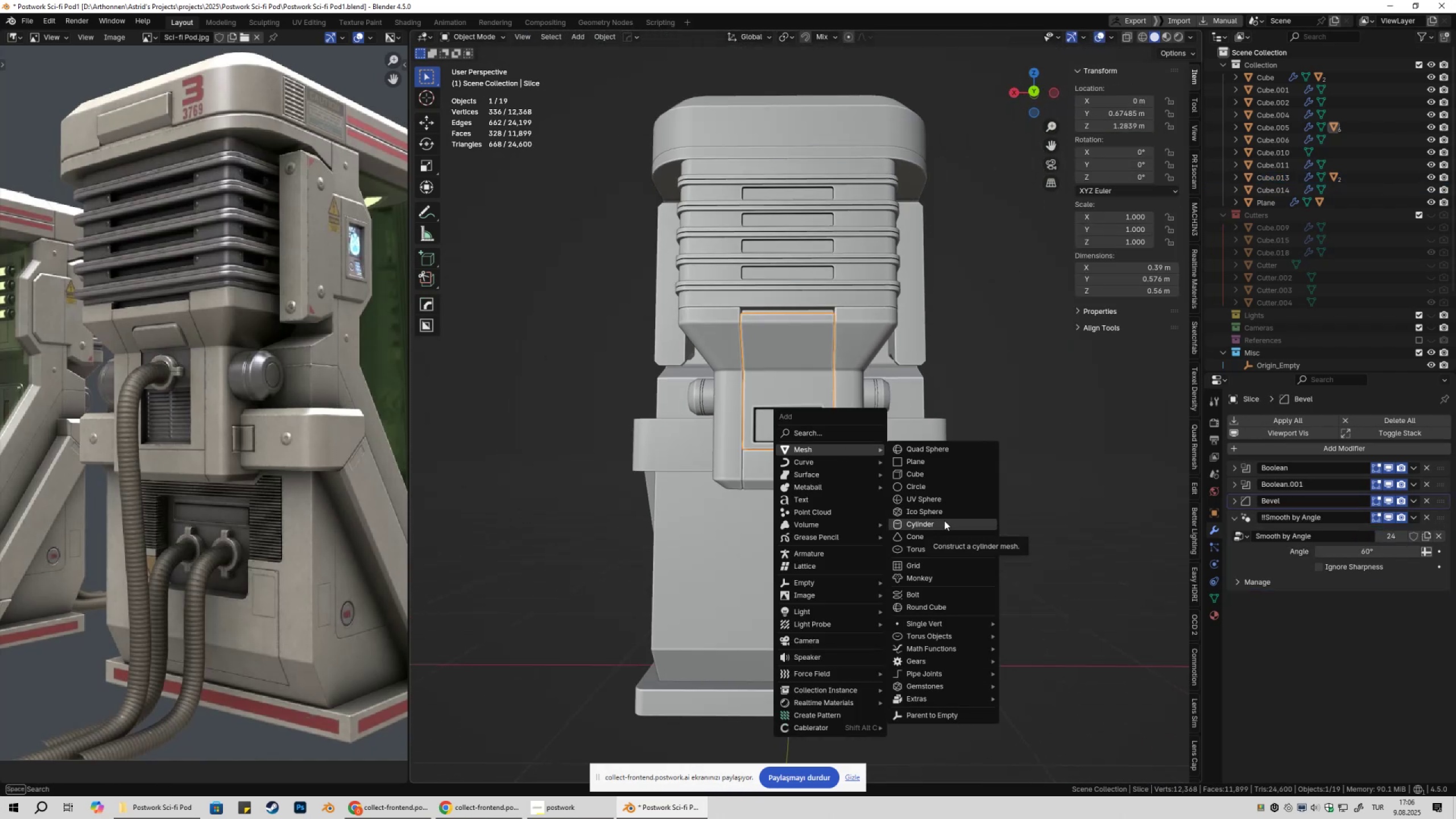 
left_click([944, 520])
 